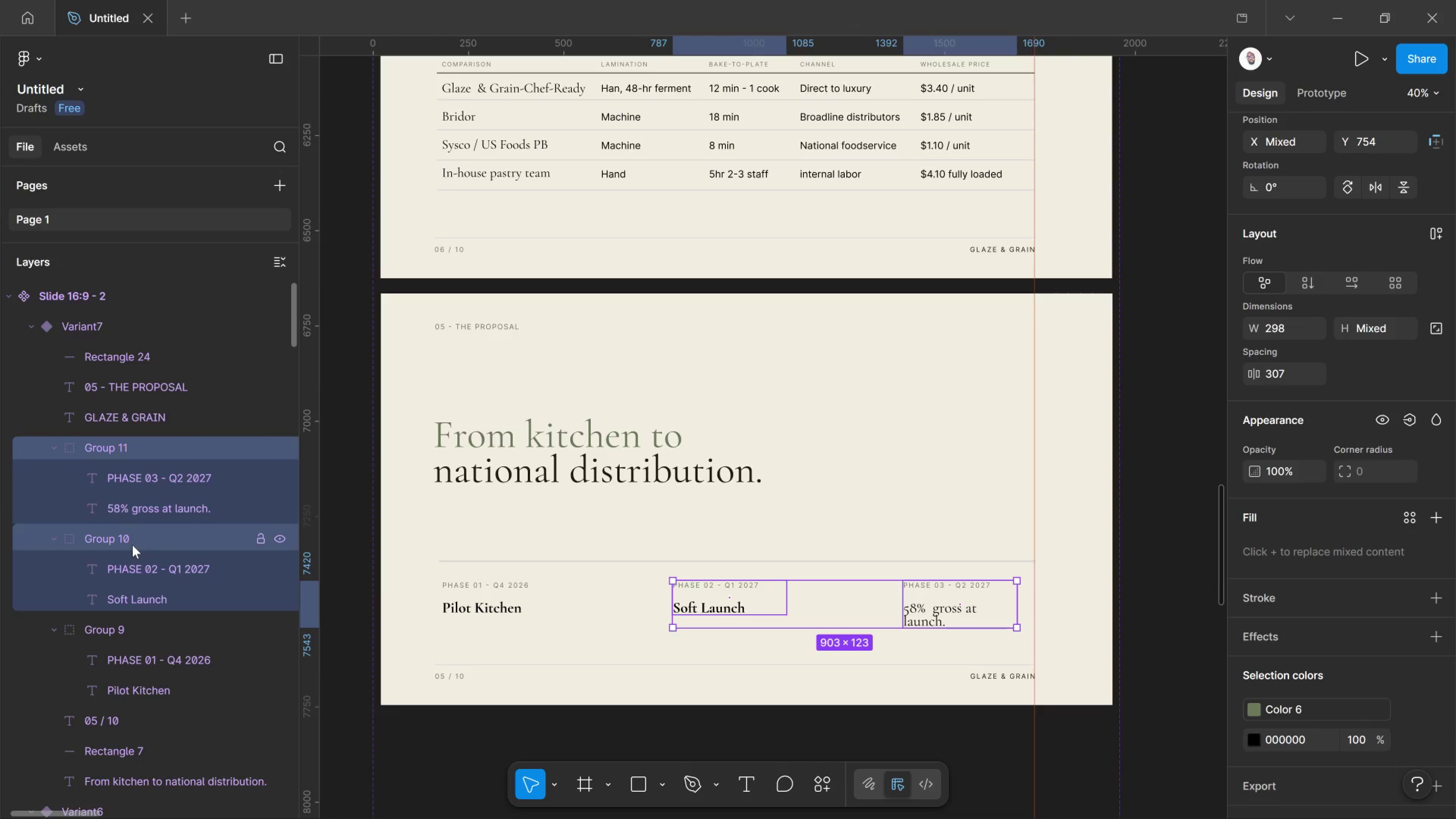 
hold_key(key=ArrowLeft, duration=1.06)
 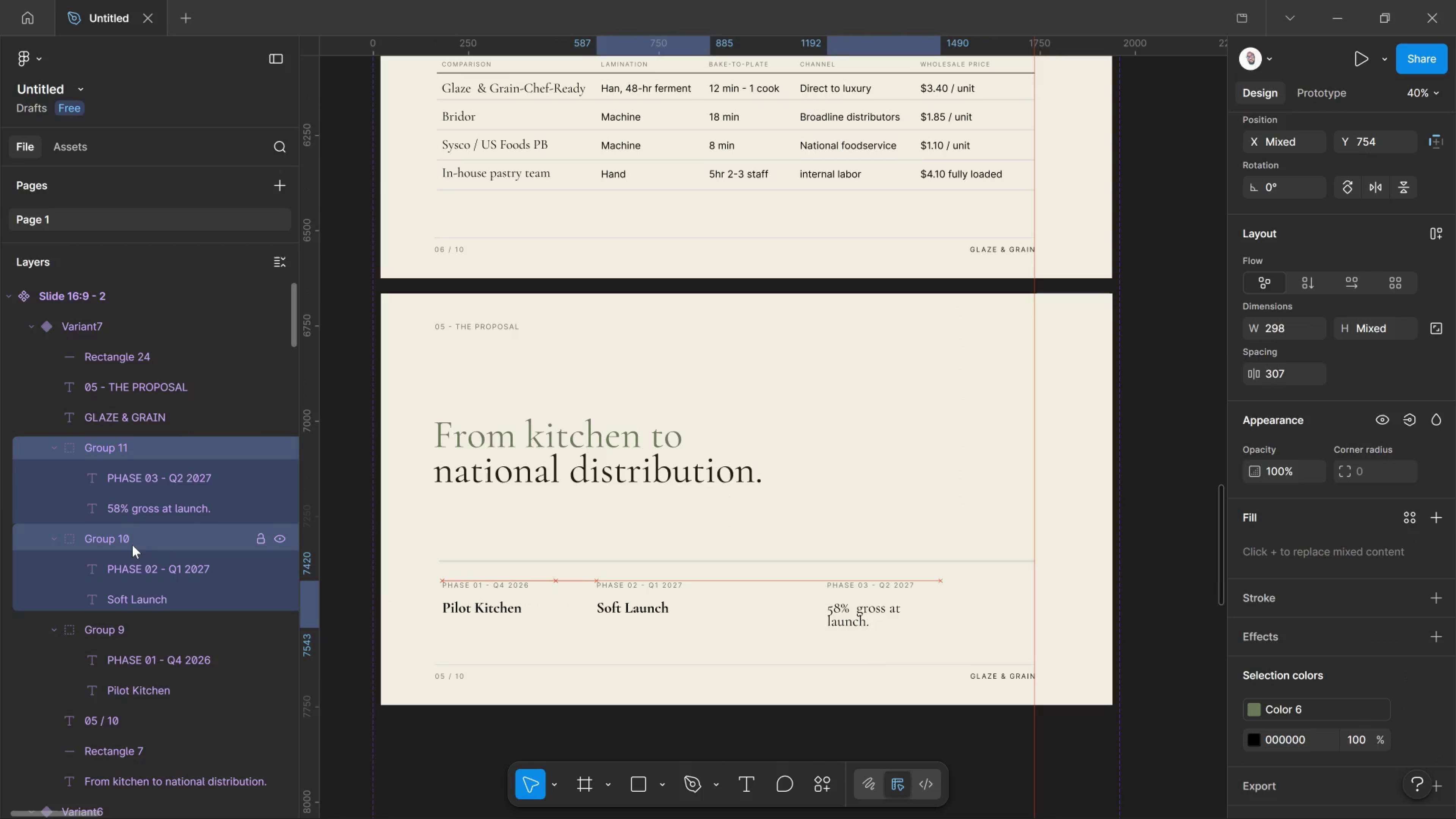 
key(Shift+ArrowLeft)
 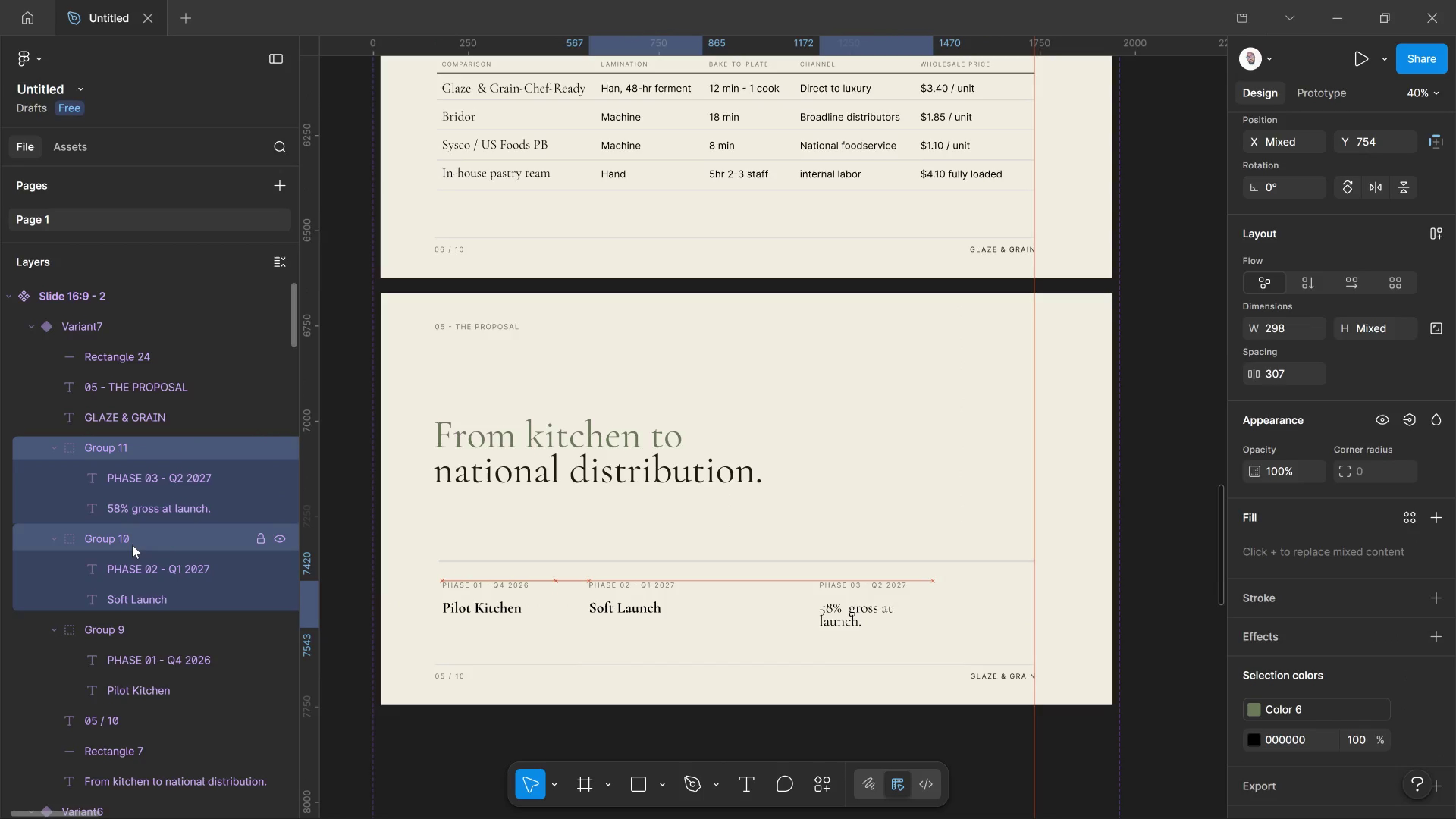 
key(Shift+ArrowLeft)
 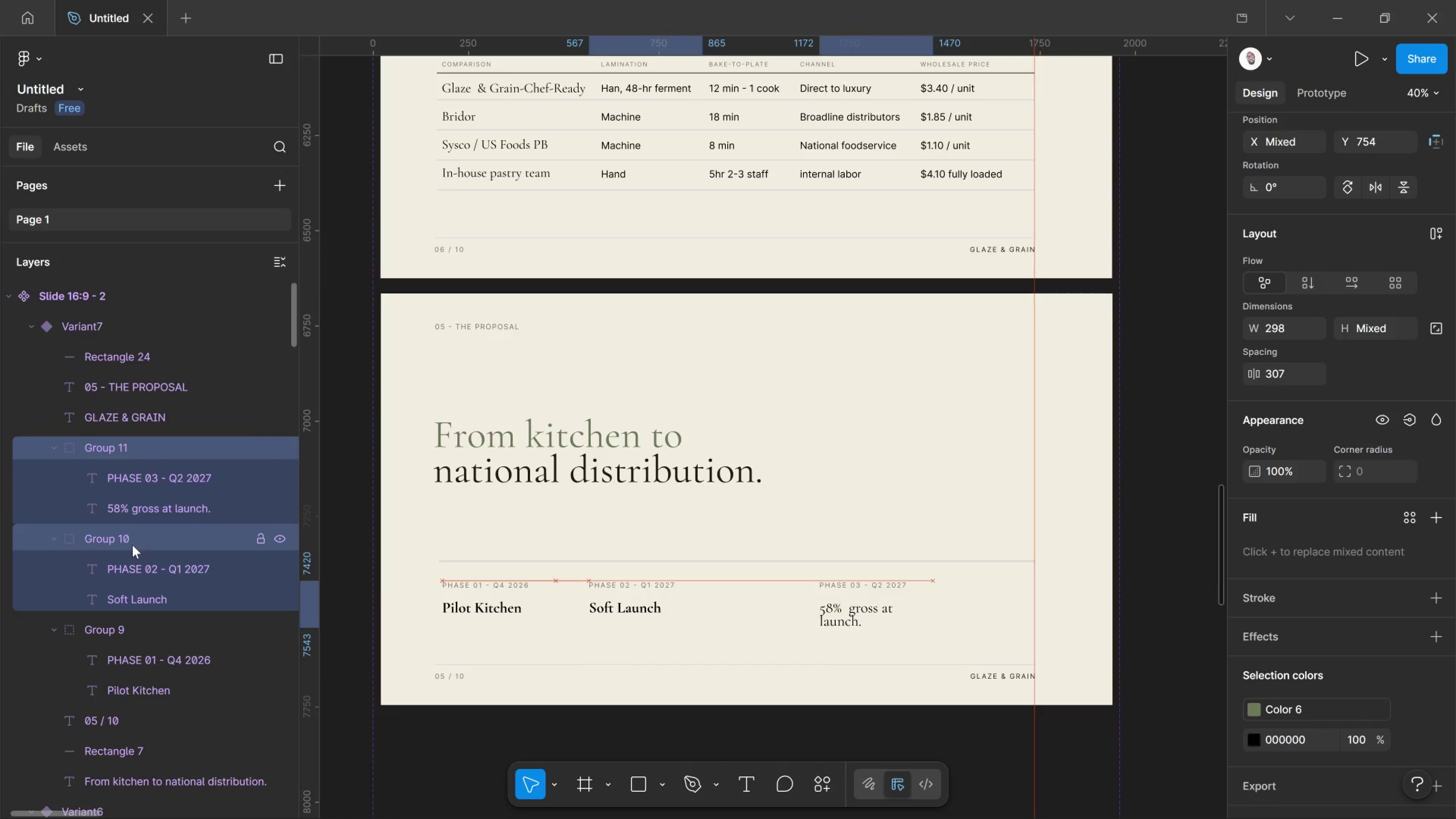 
key(Shift+ArrowLeft)
 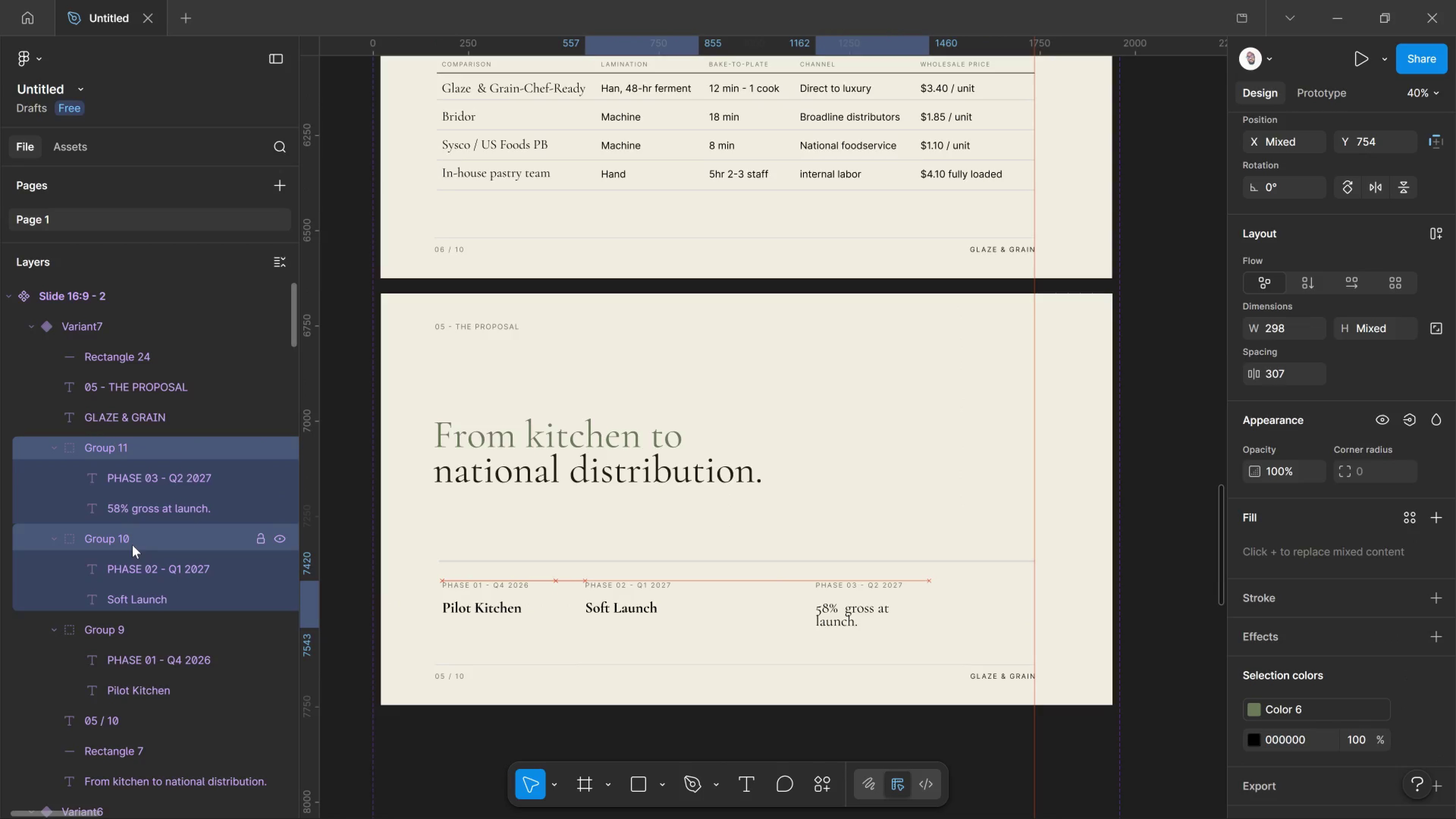 
key(Shift+ArrowLeft)
 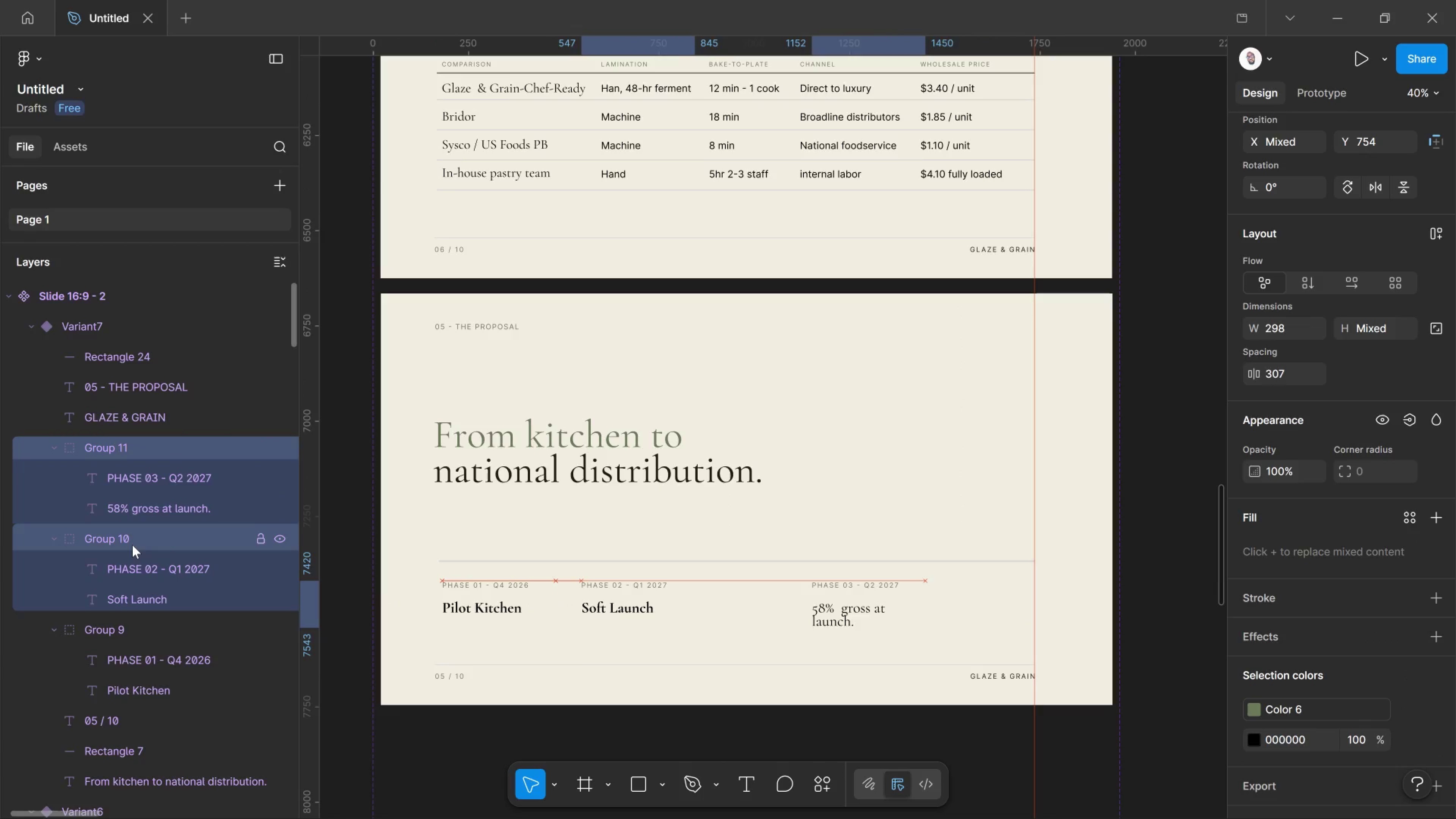 
key(Shift+ArrowLeft)
 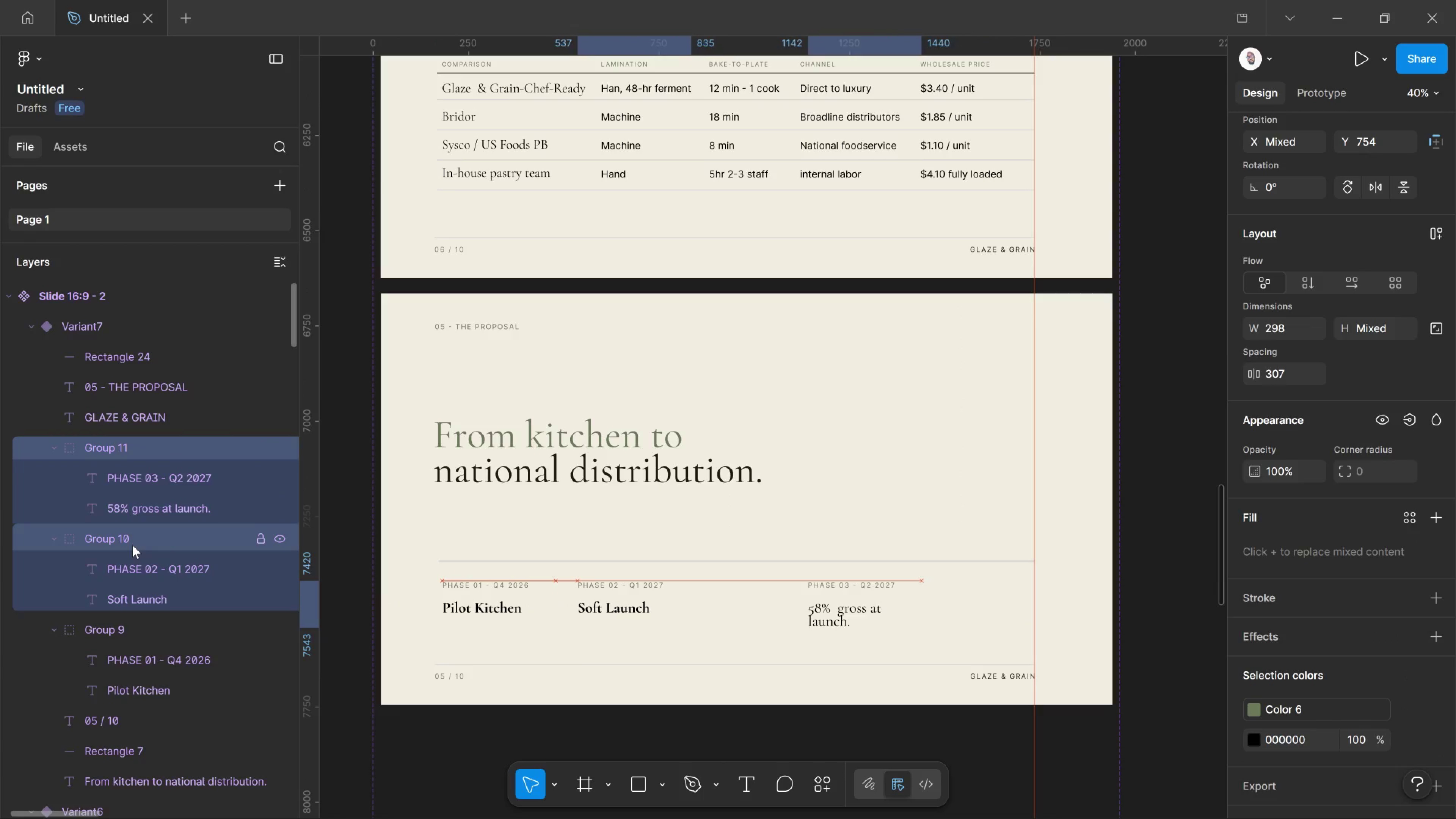 
key(Shift+ArrowLeft)
 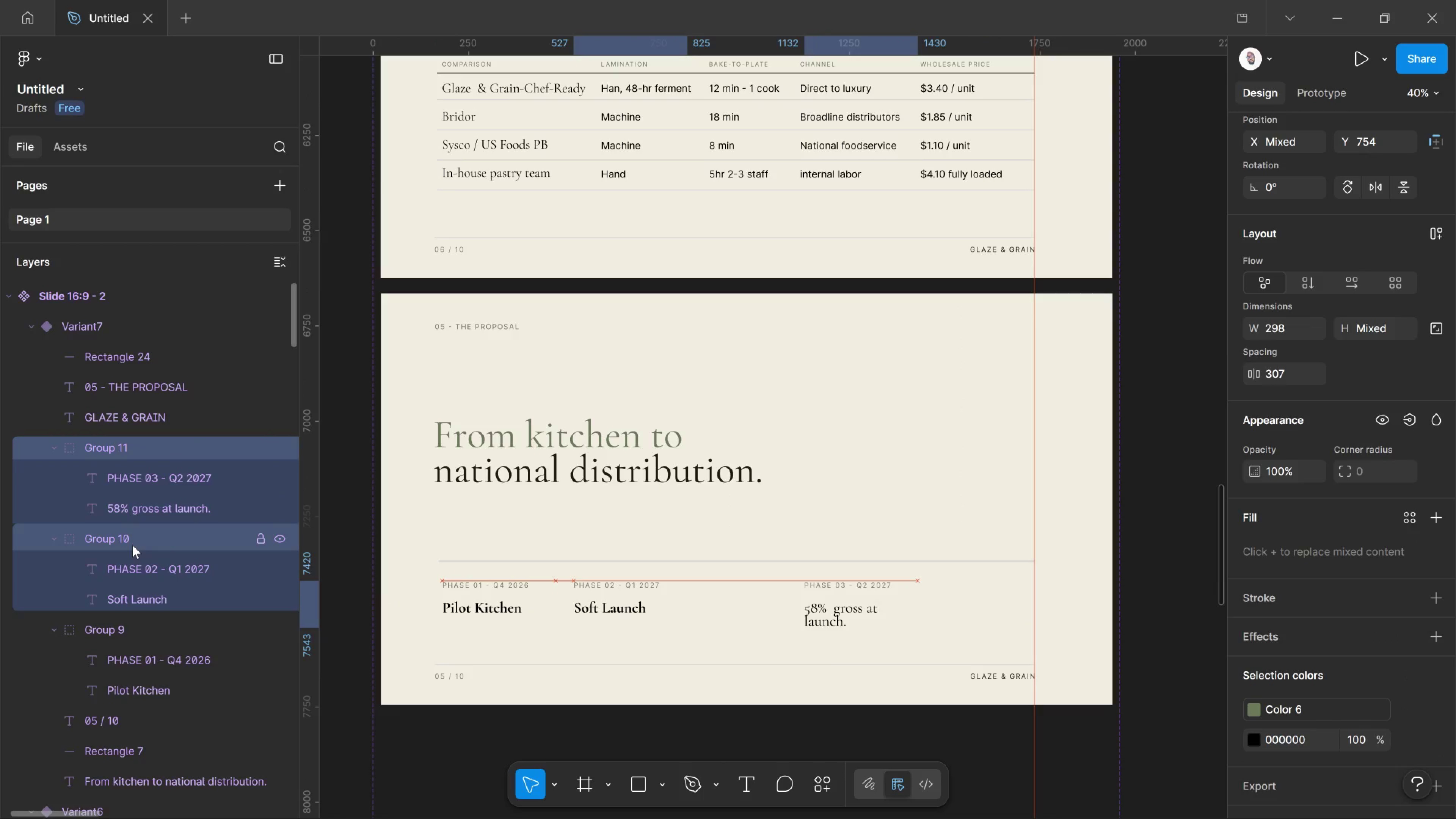 
key(Shift+ArrowLeft)
 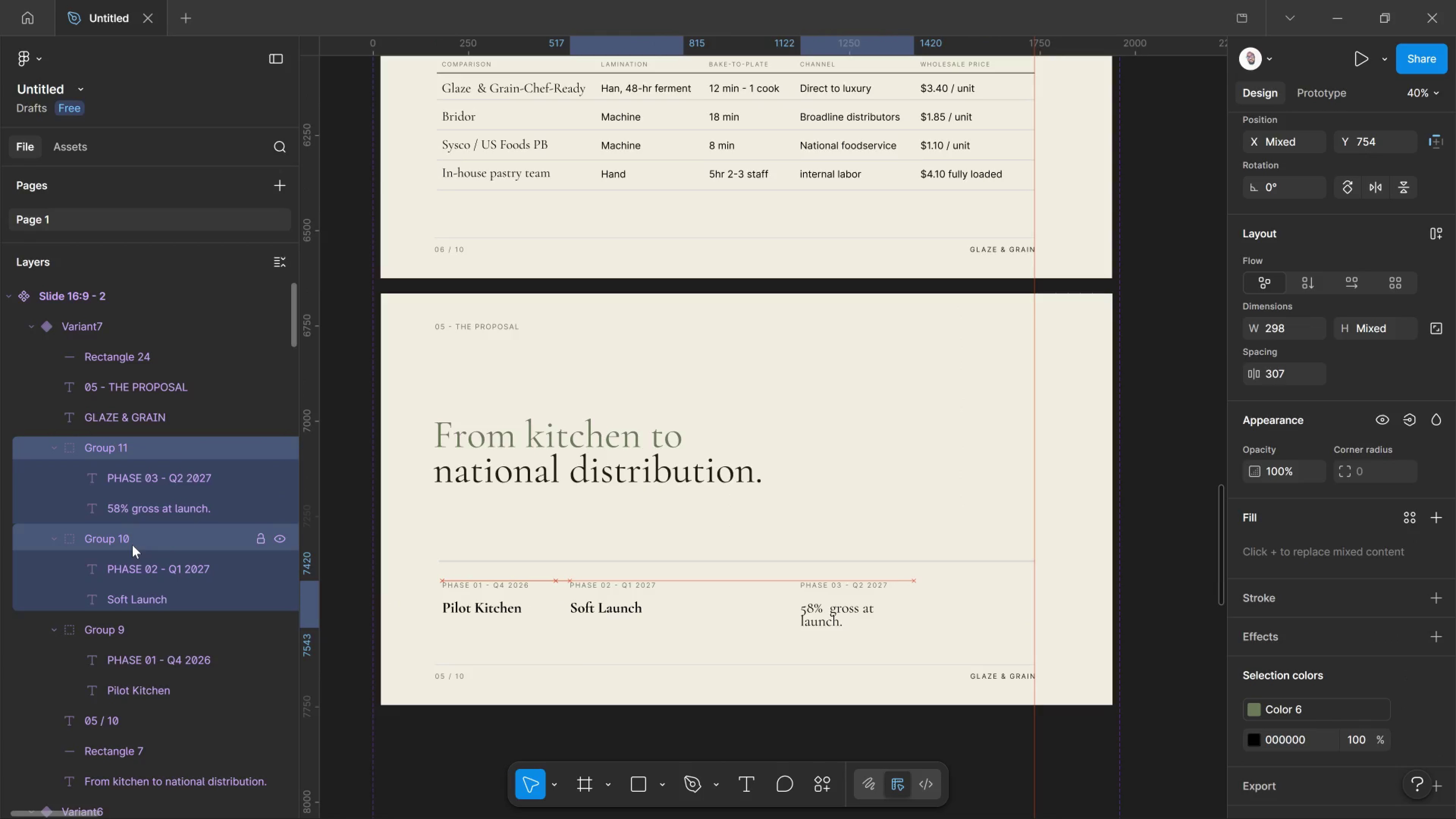 
key(Shift+ArrowLeft)
 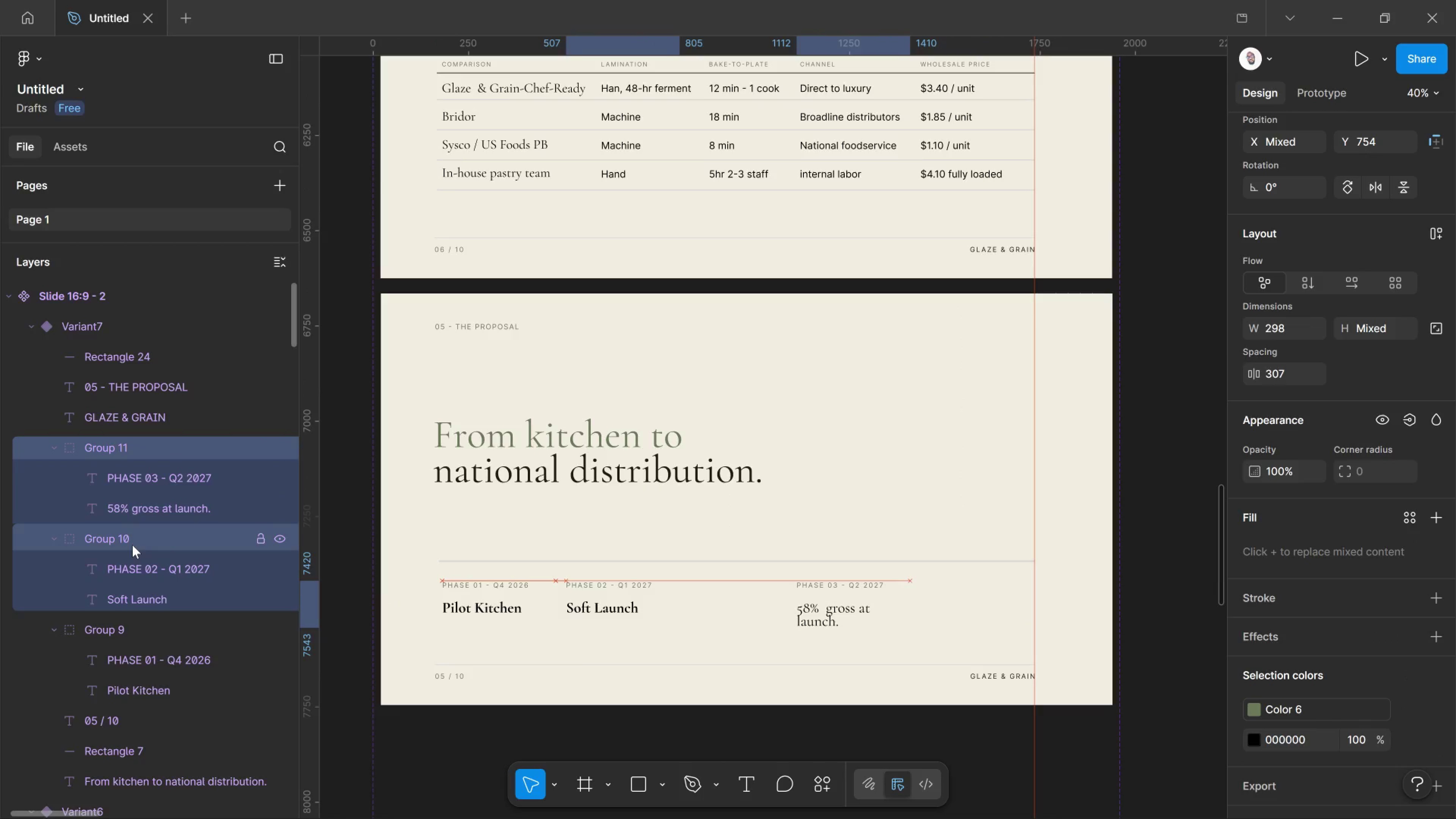 
key(Shift+ArrowLeft)
 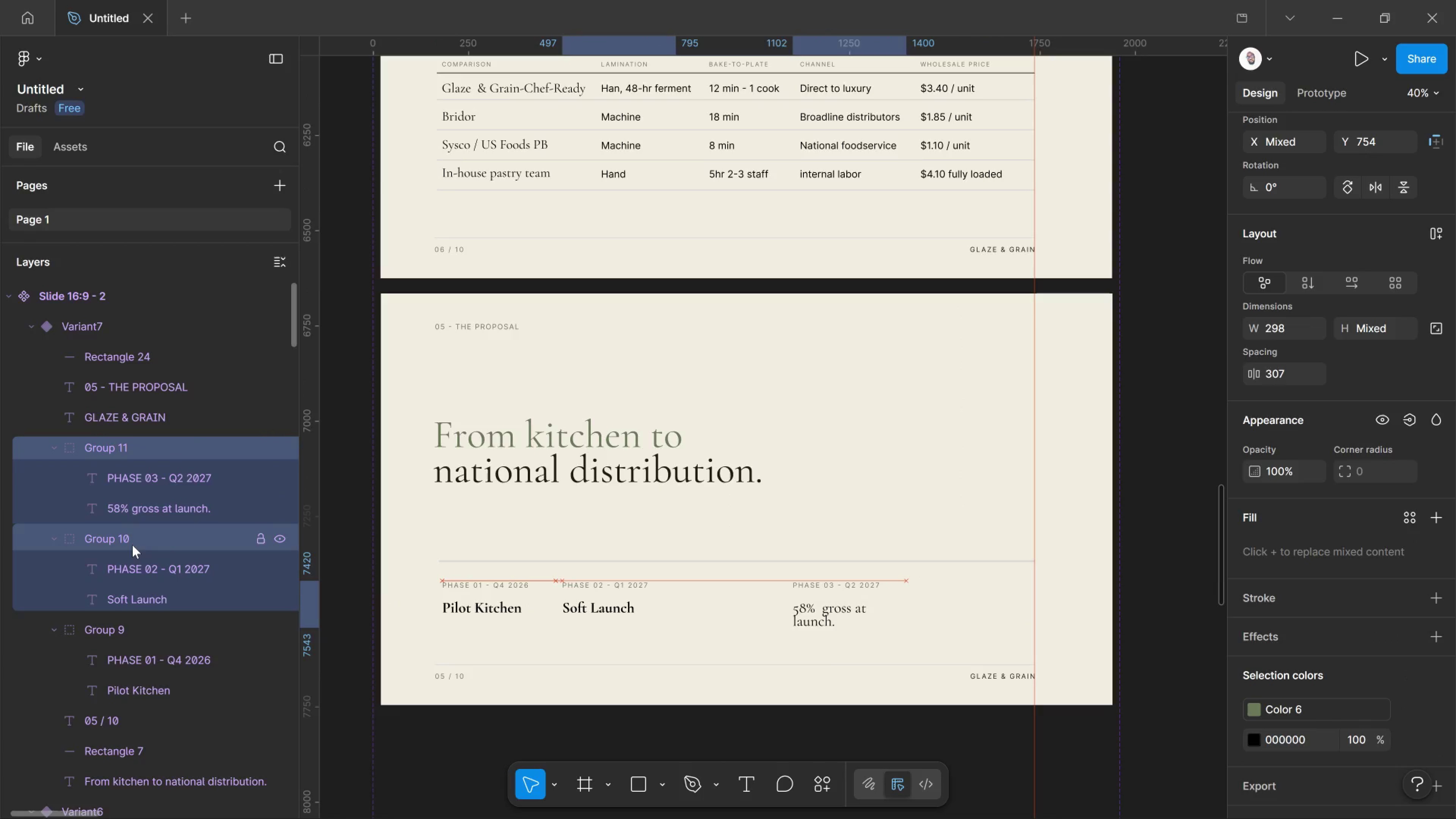 
key(Shift+ArrowLeft)
 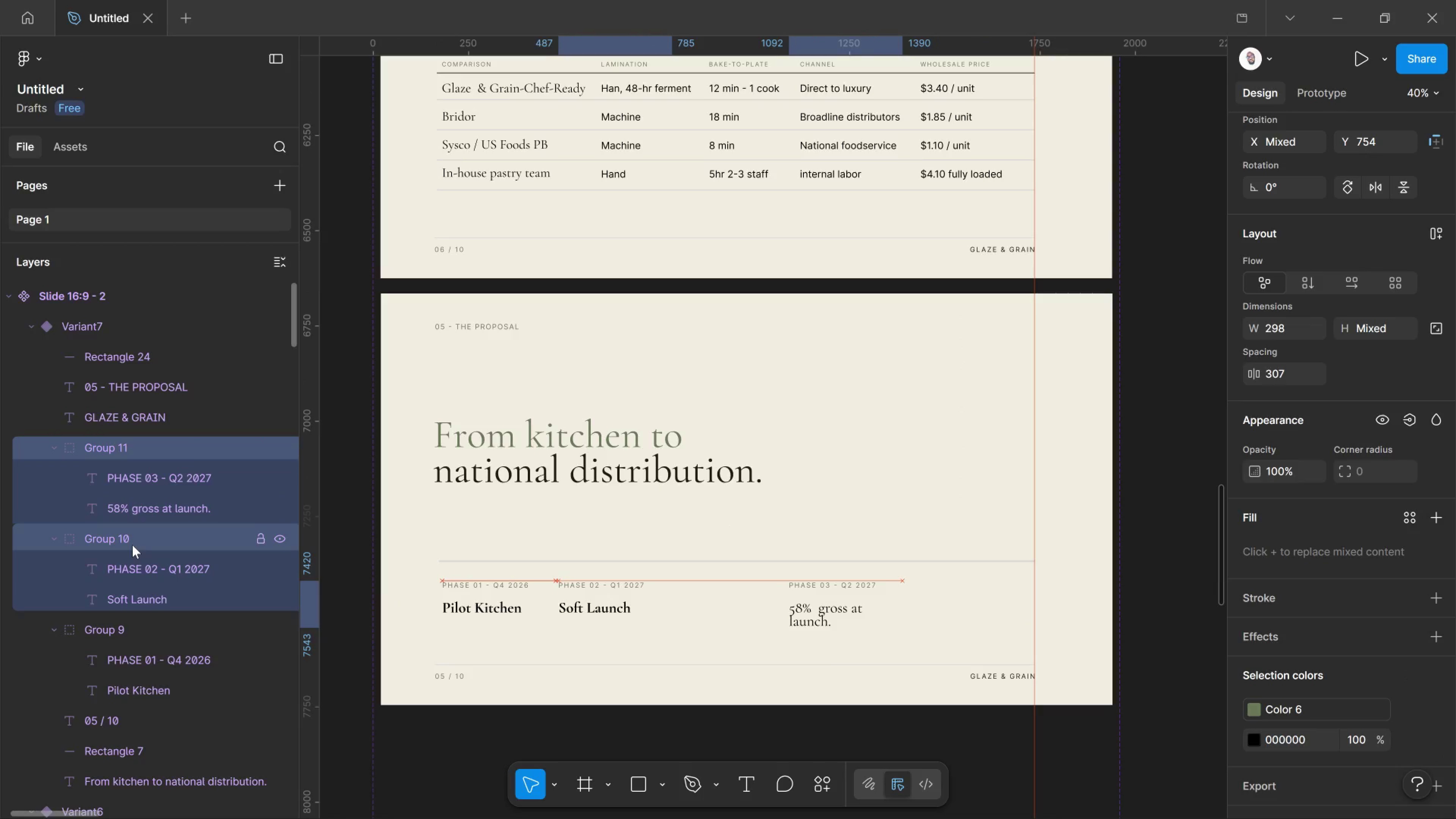 
key(Shift+ArrowLeft)
 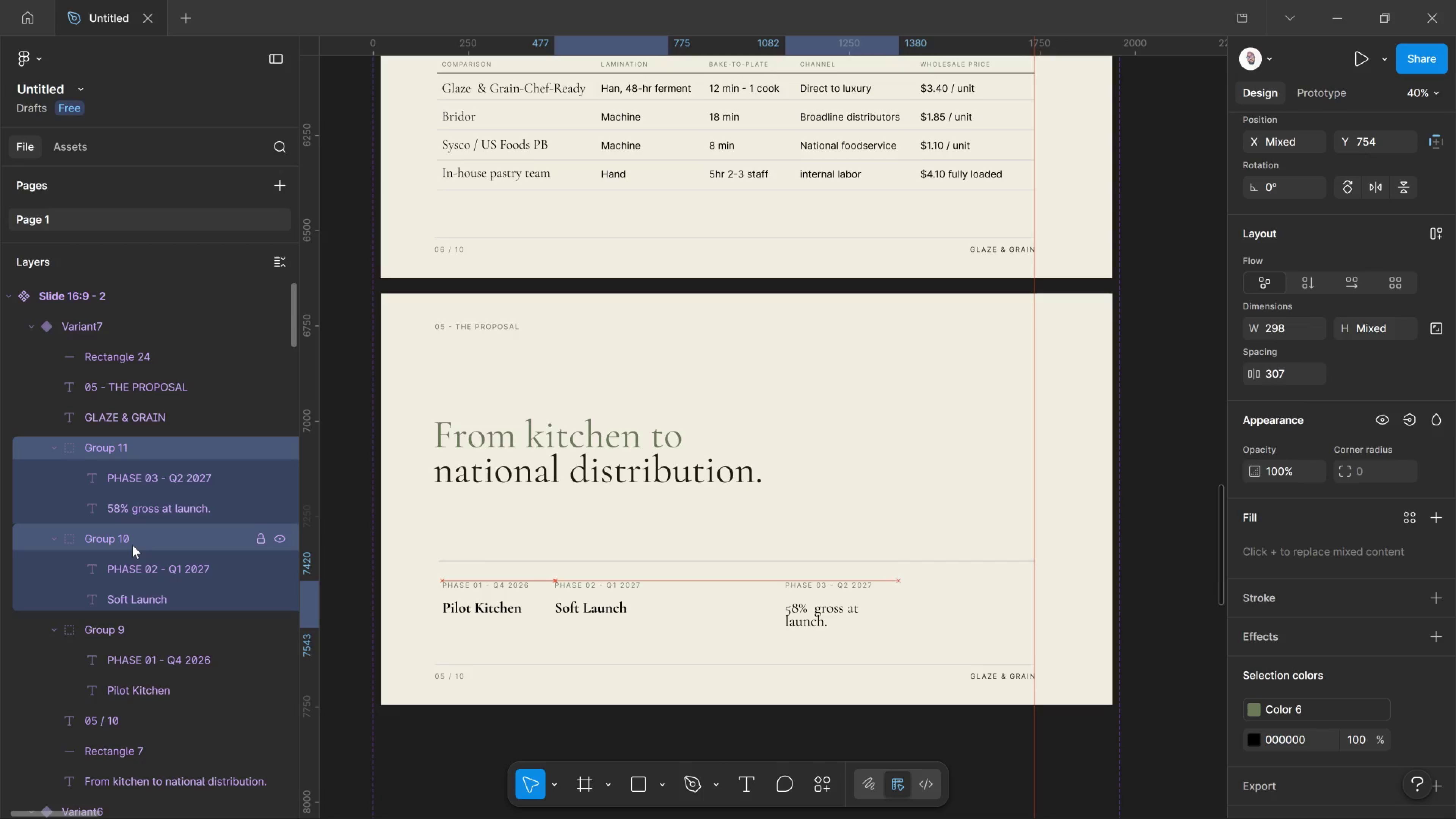 
key(Shift+ArrowLeft)
 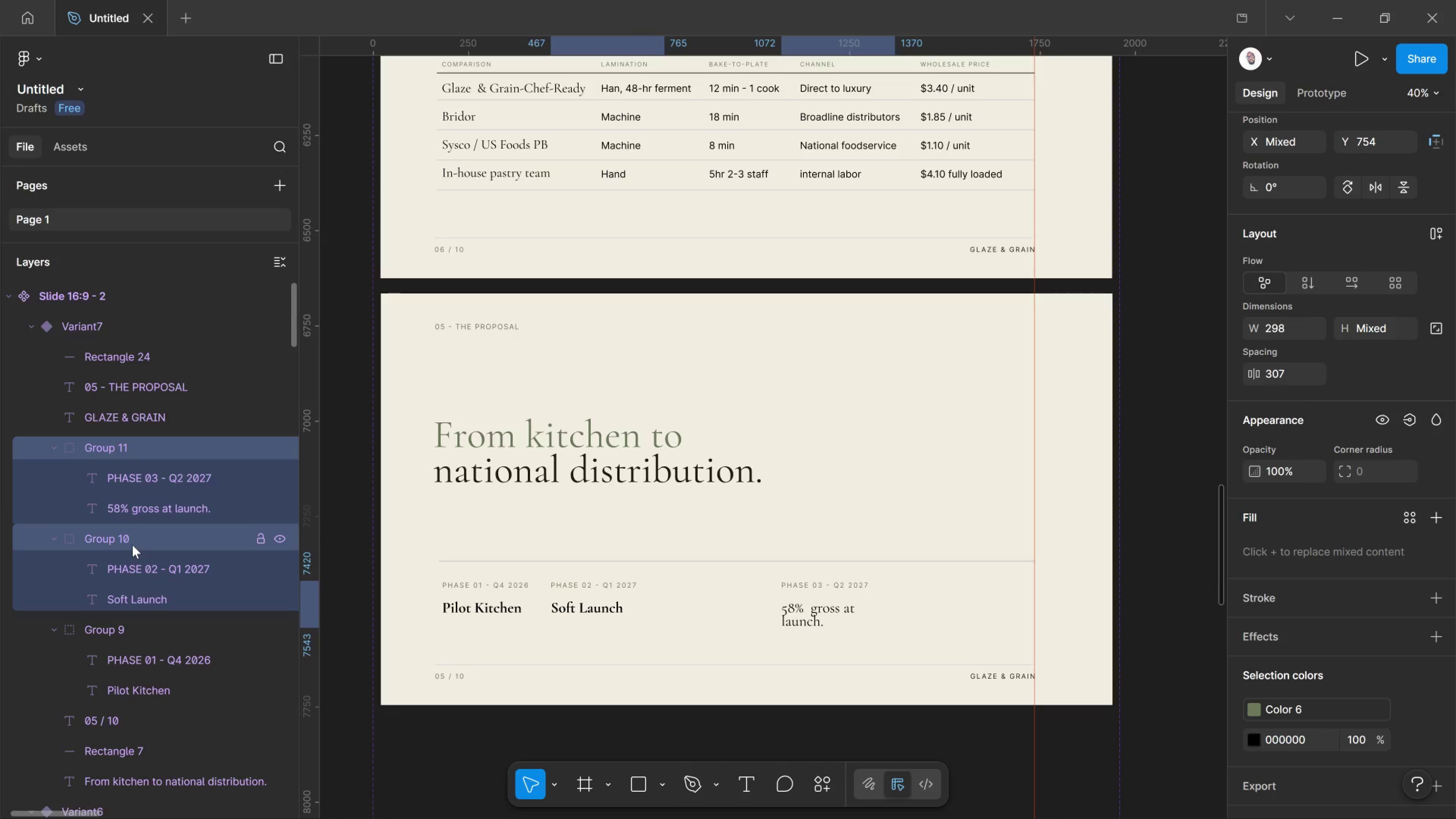 
key(Shift+ArrowRight)
 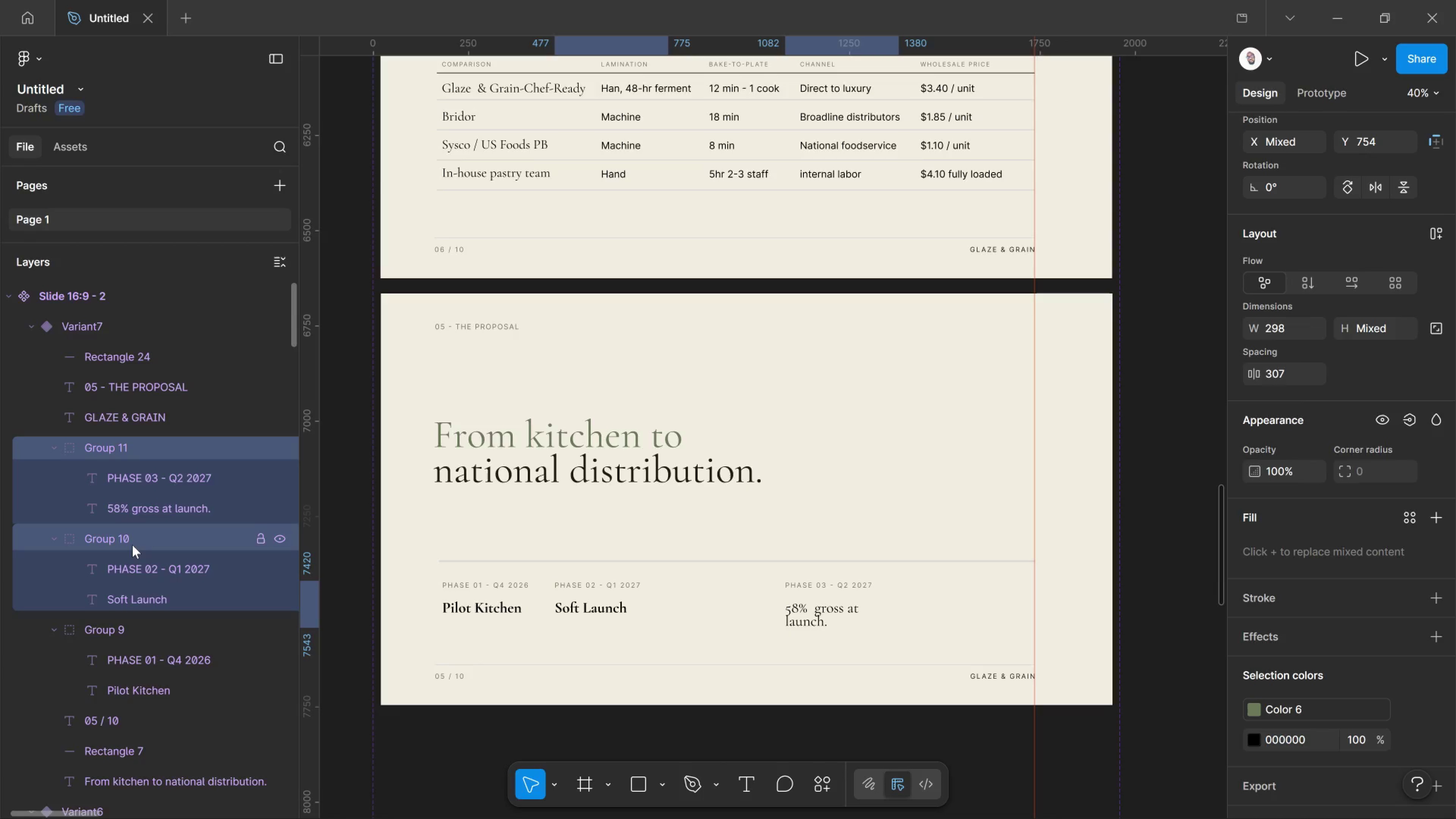 
key(Shift+ArrowRight)
 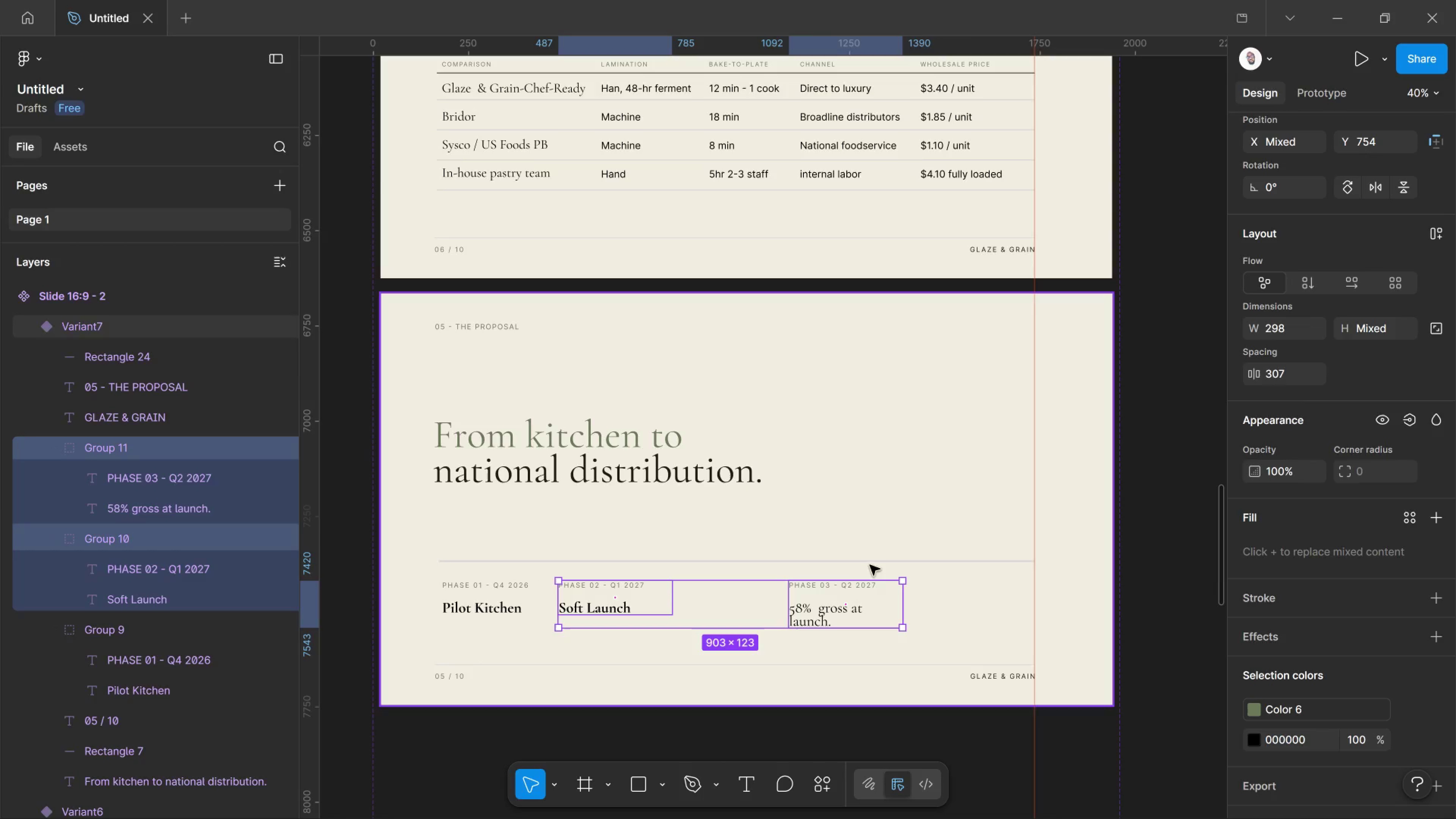 
left_click([865, 590])
 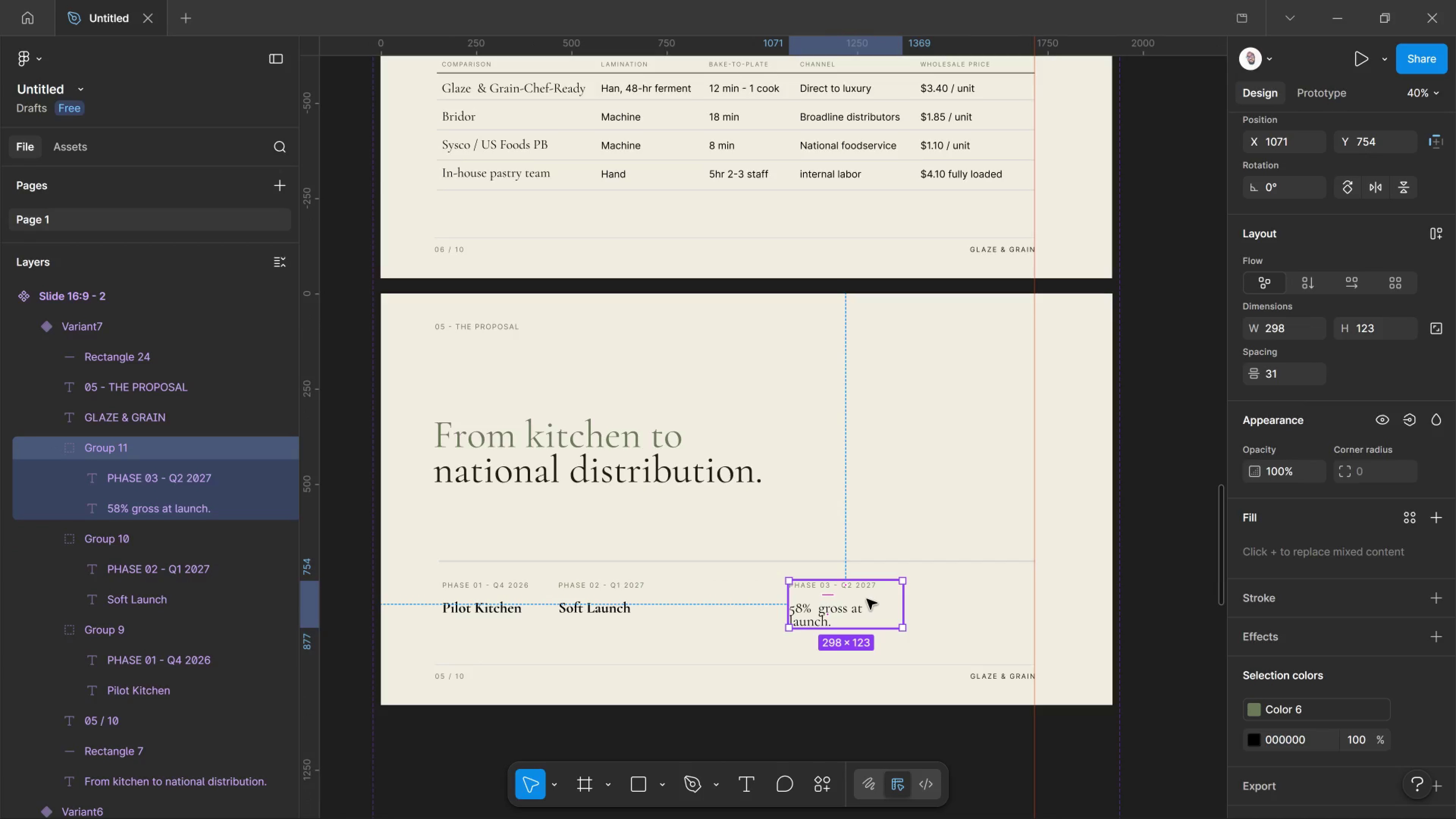 
hold_key(key=ArrowLeft, duration=0.75)
 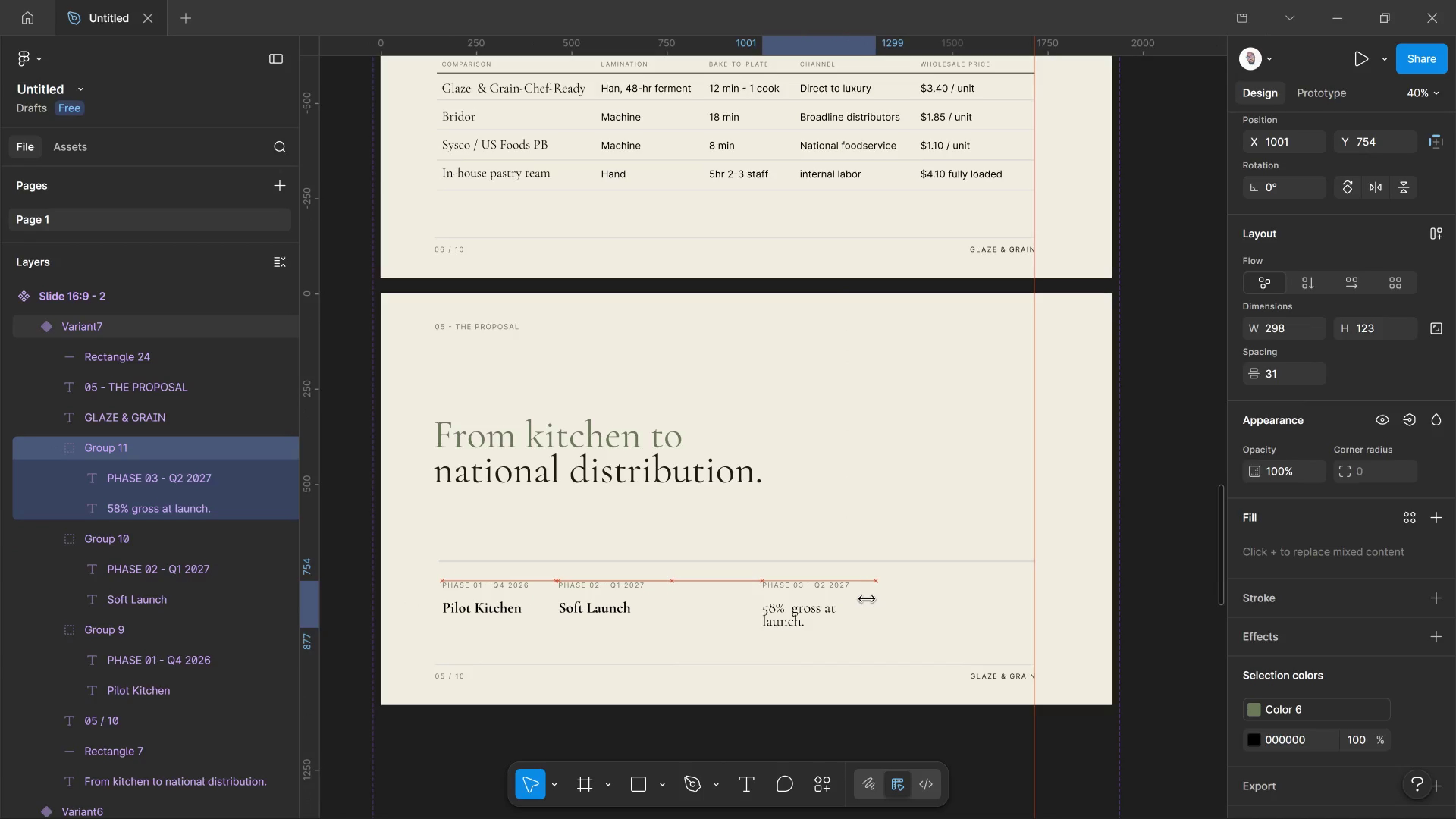 
key(Shift+ArrowLeft)
 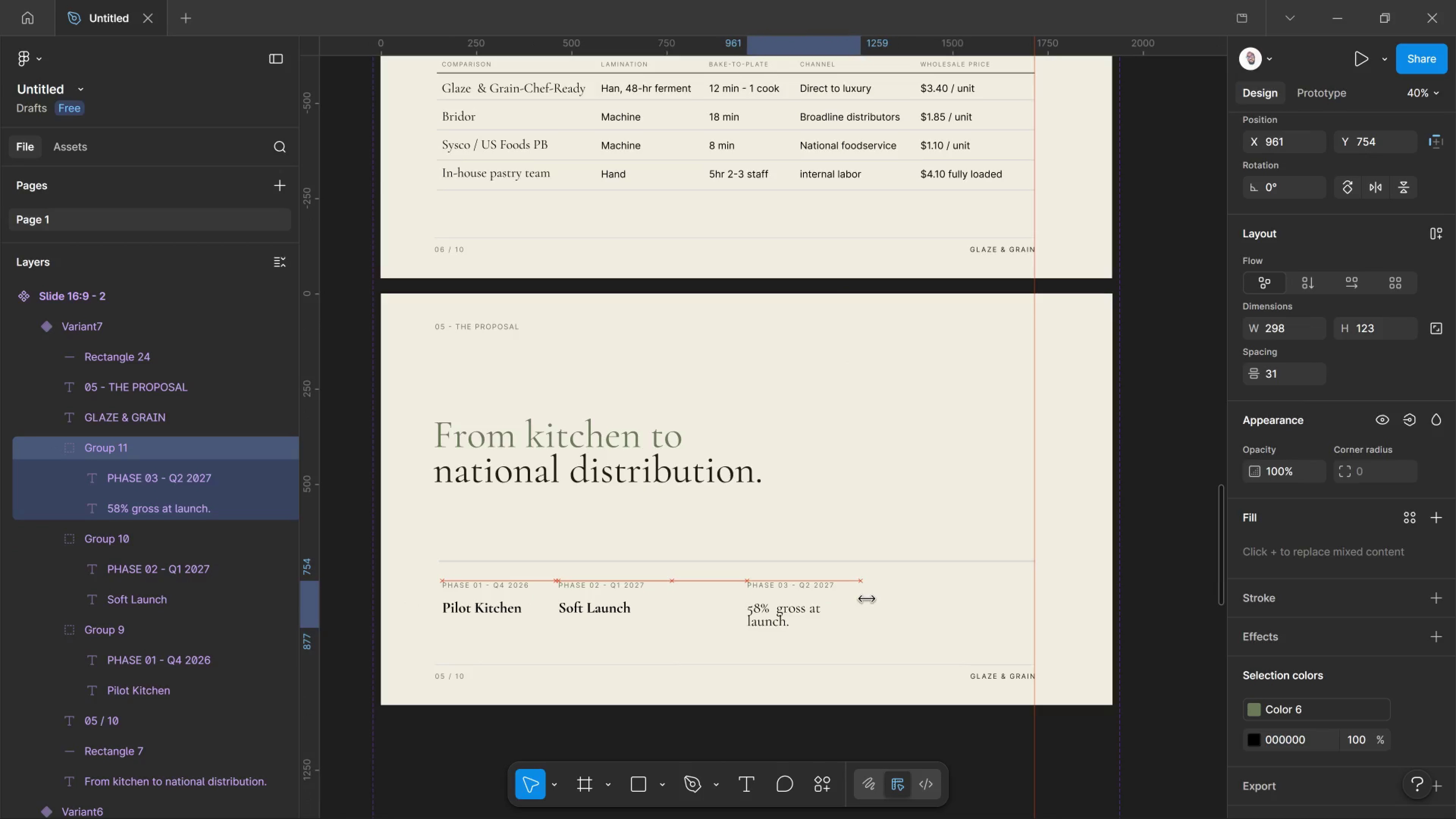 
key(Shift+ArrowLeft)
 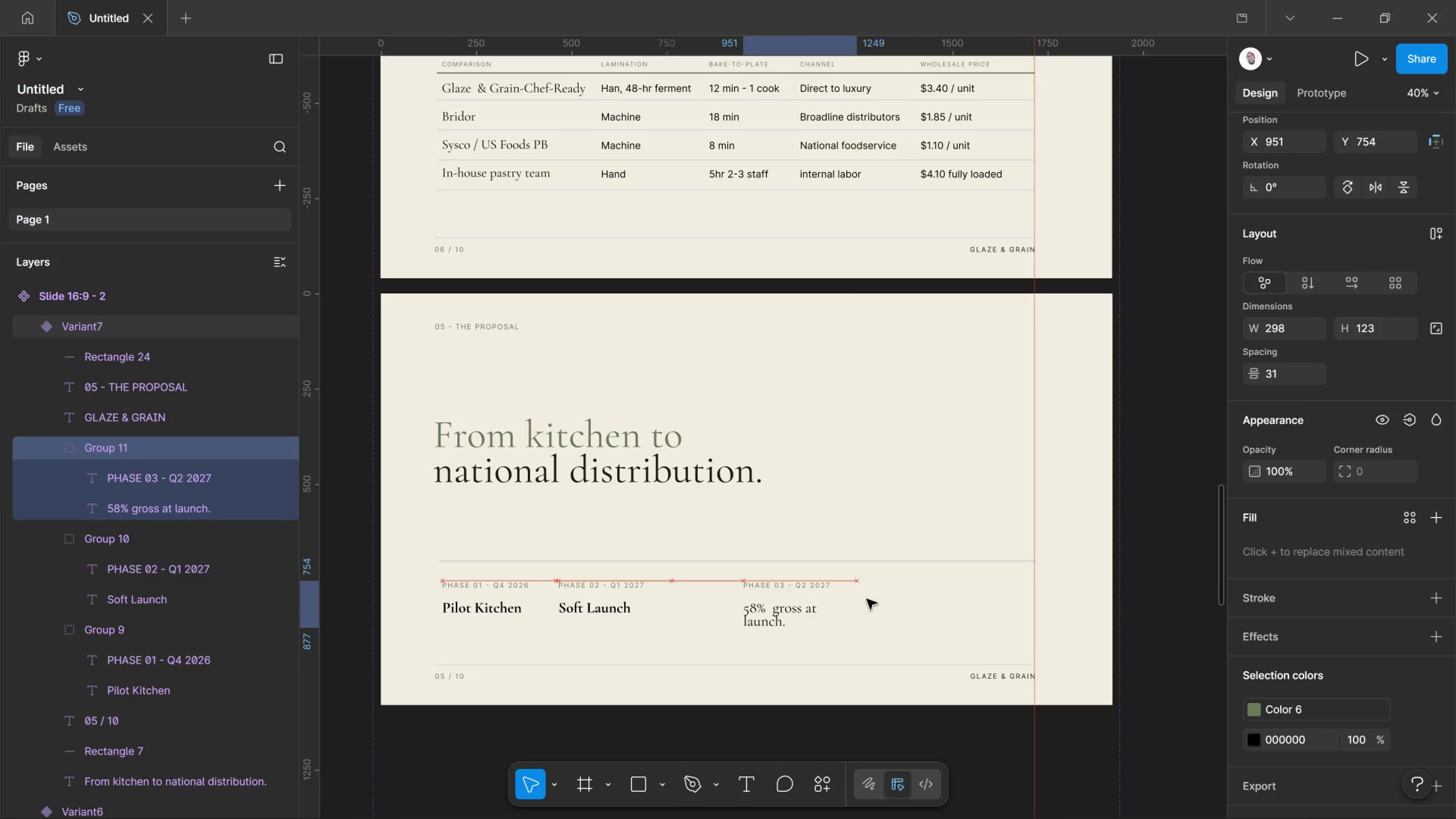 
key(Shift+ArrowLeft)
 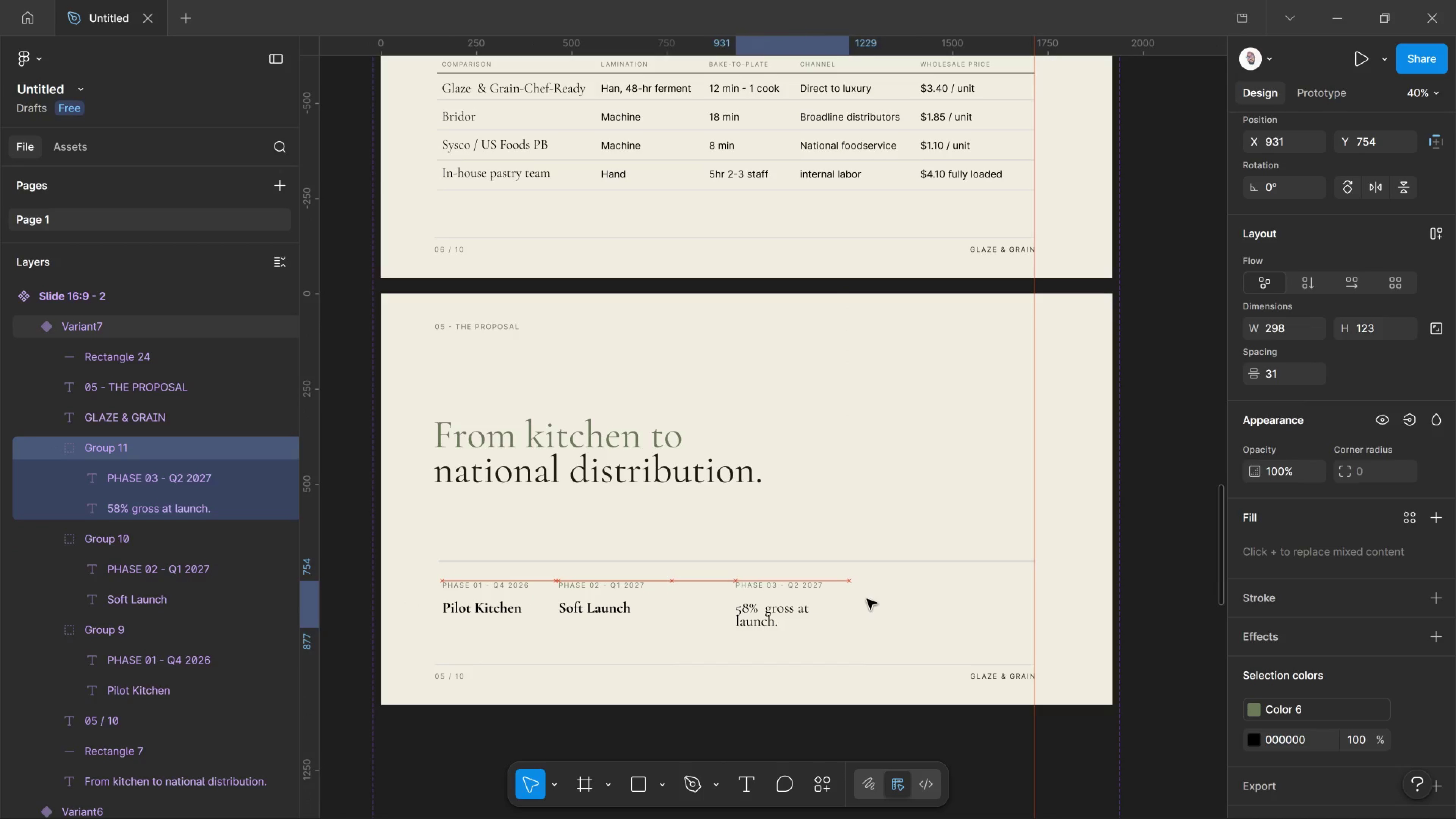 
key(Shift+ArrowLeft)
 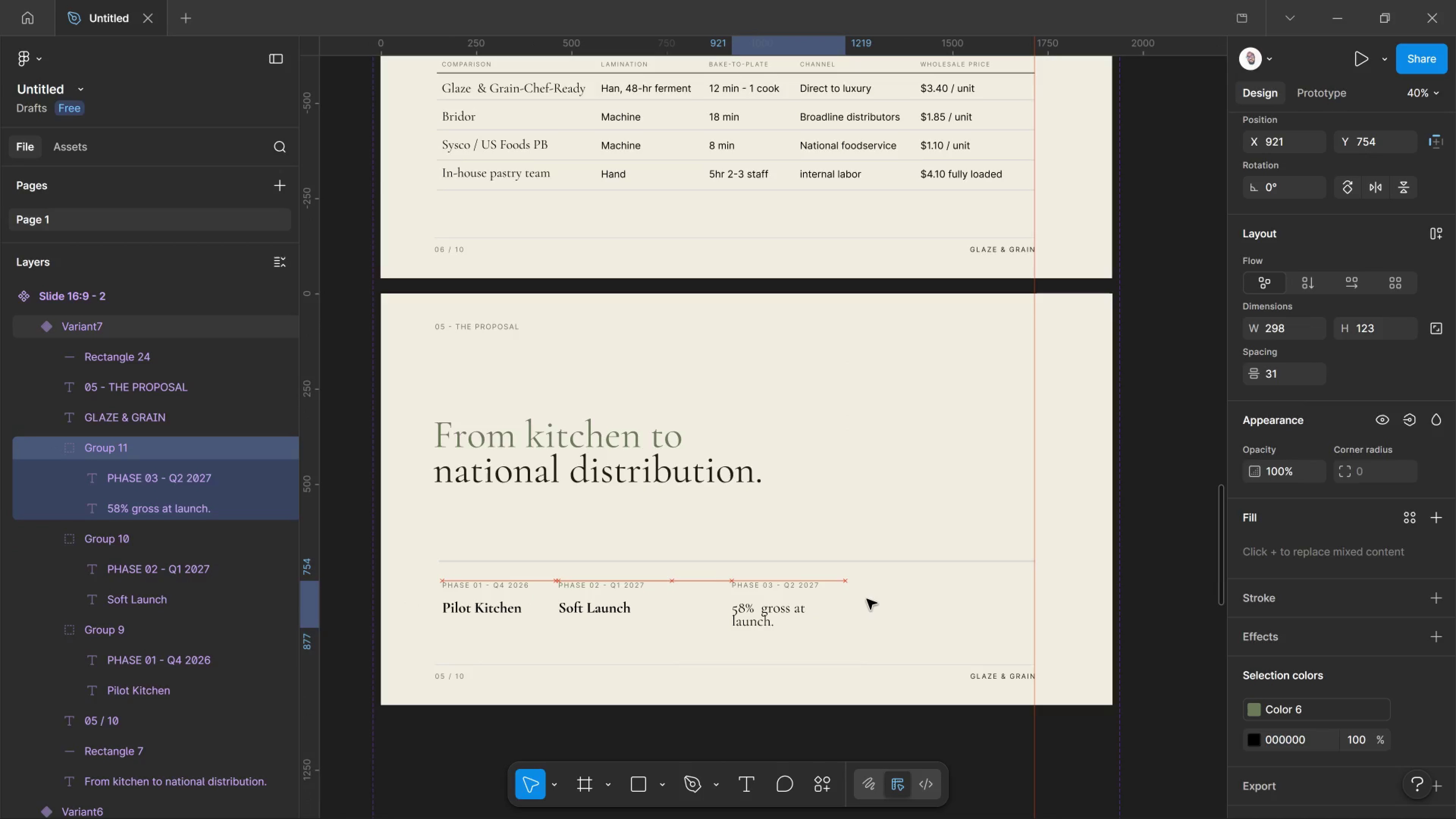 
key(Shift+ArrowLeft)
 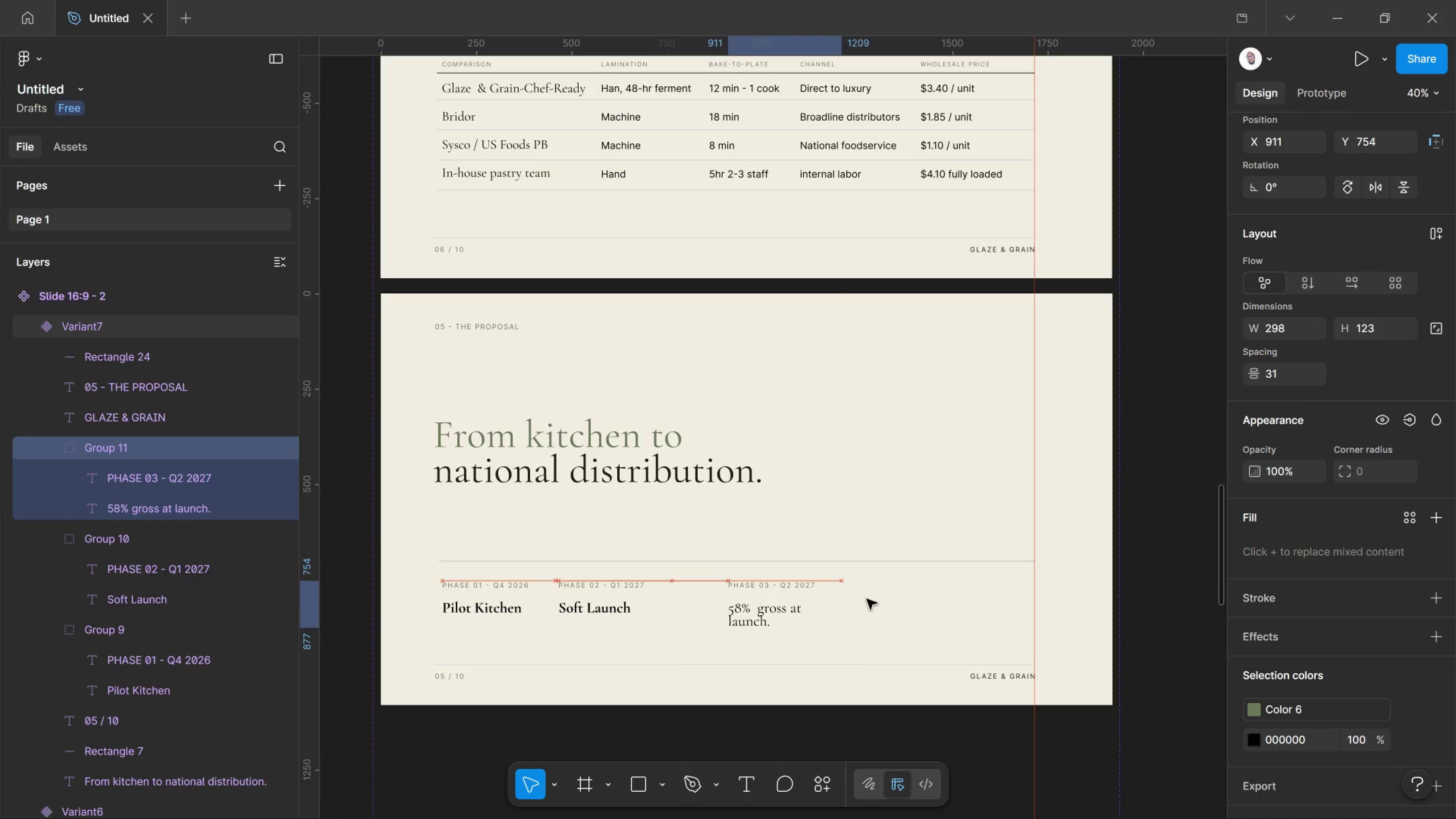 
key(Shift+ArrowLeft)
 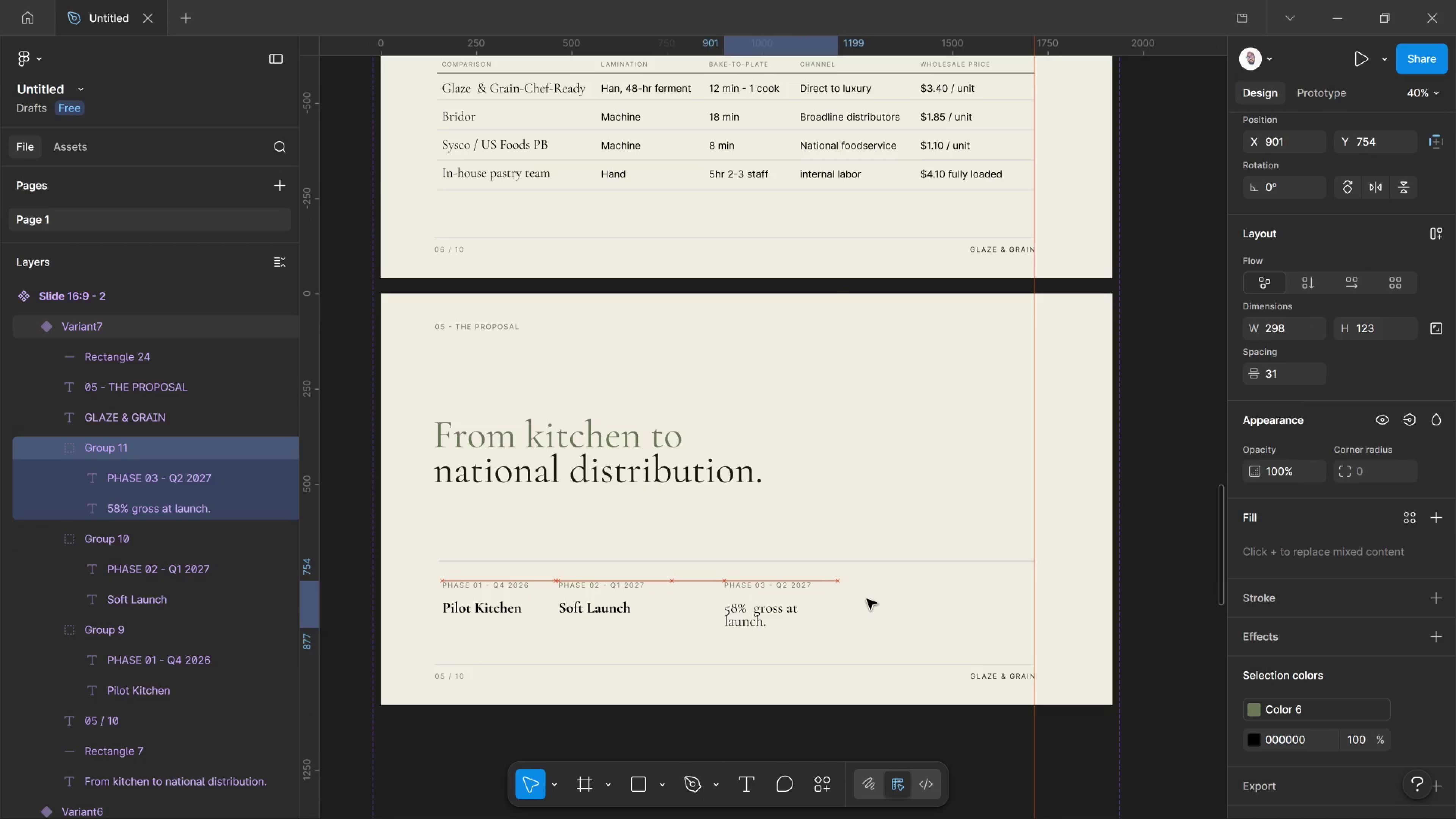 
key(Shift+ArrowLeft)
 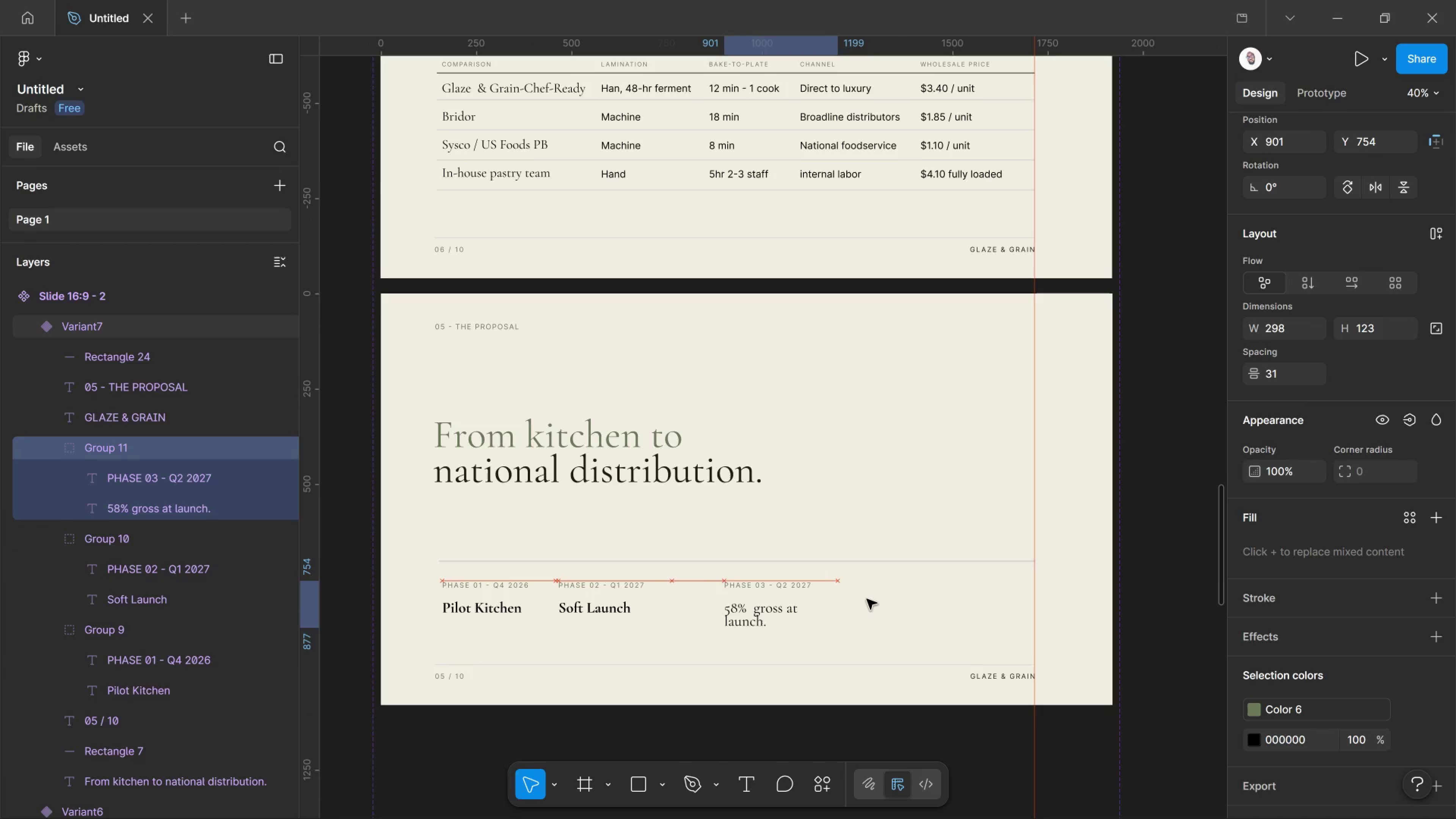 
key(Shift+ArrowLeft)
 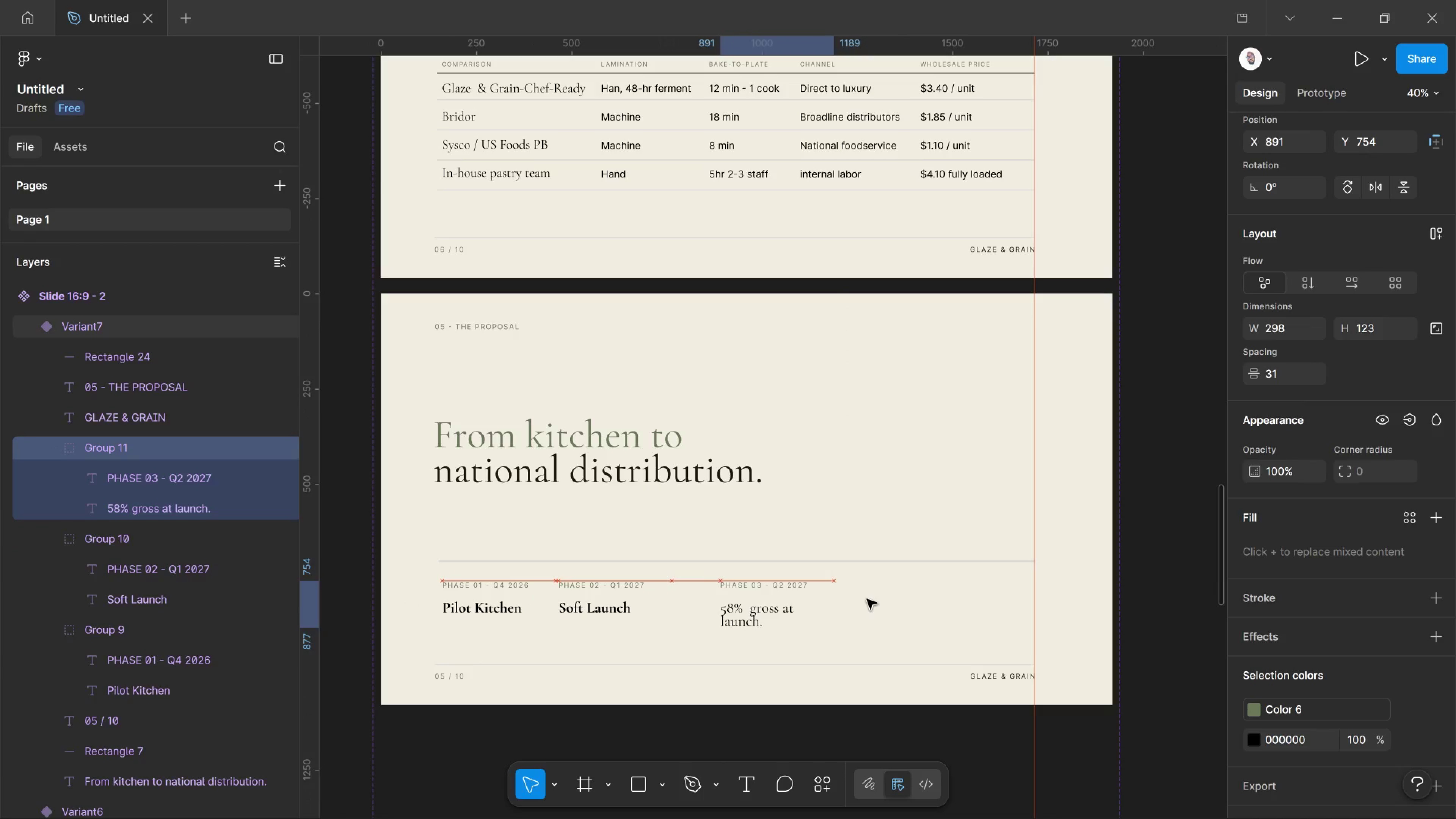 
key(Shift+ArrowLeft)
 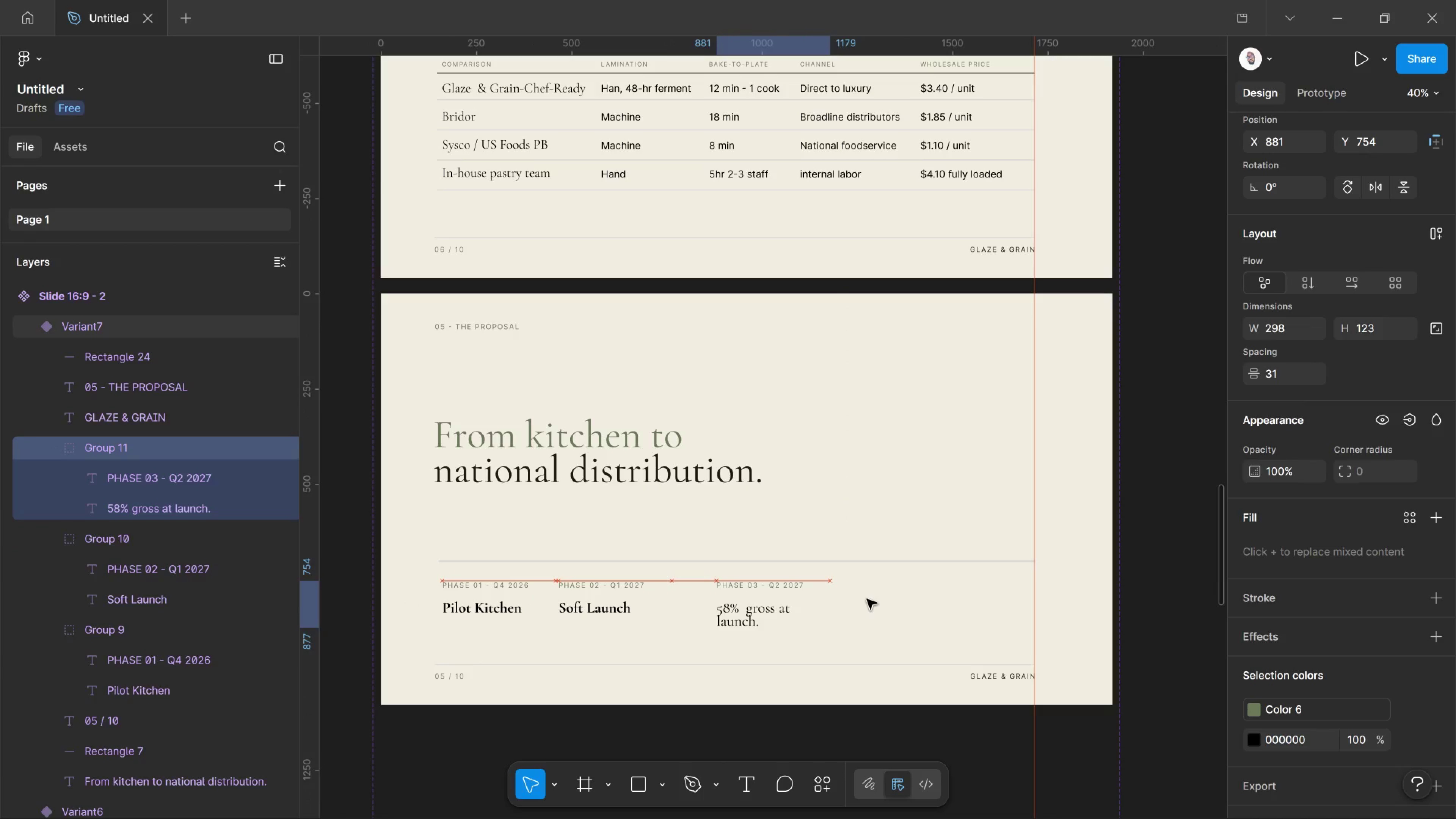 
key(Shift+ArrowLeft)
 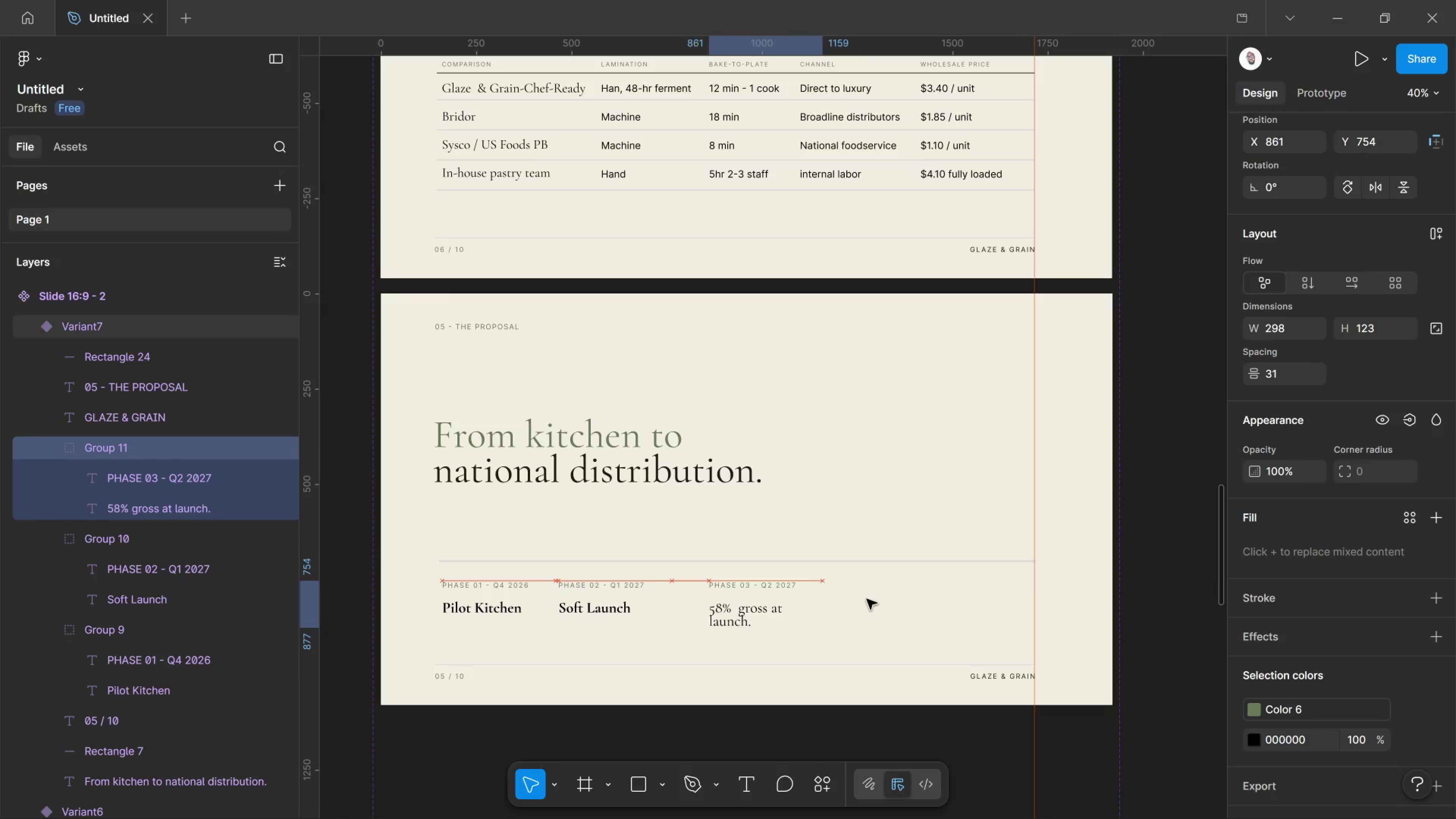 
key(Shift+ArrowLeft)
 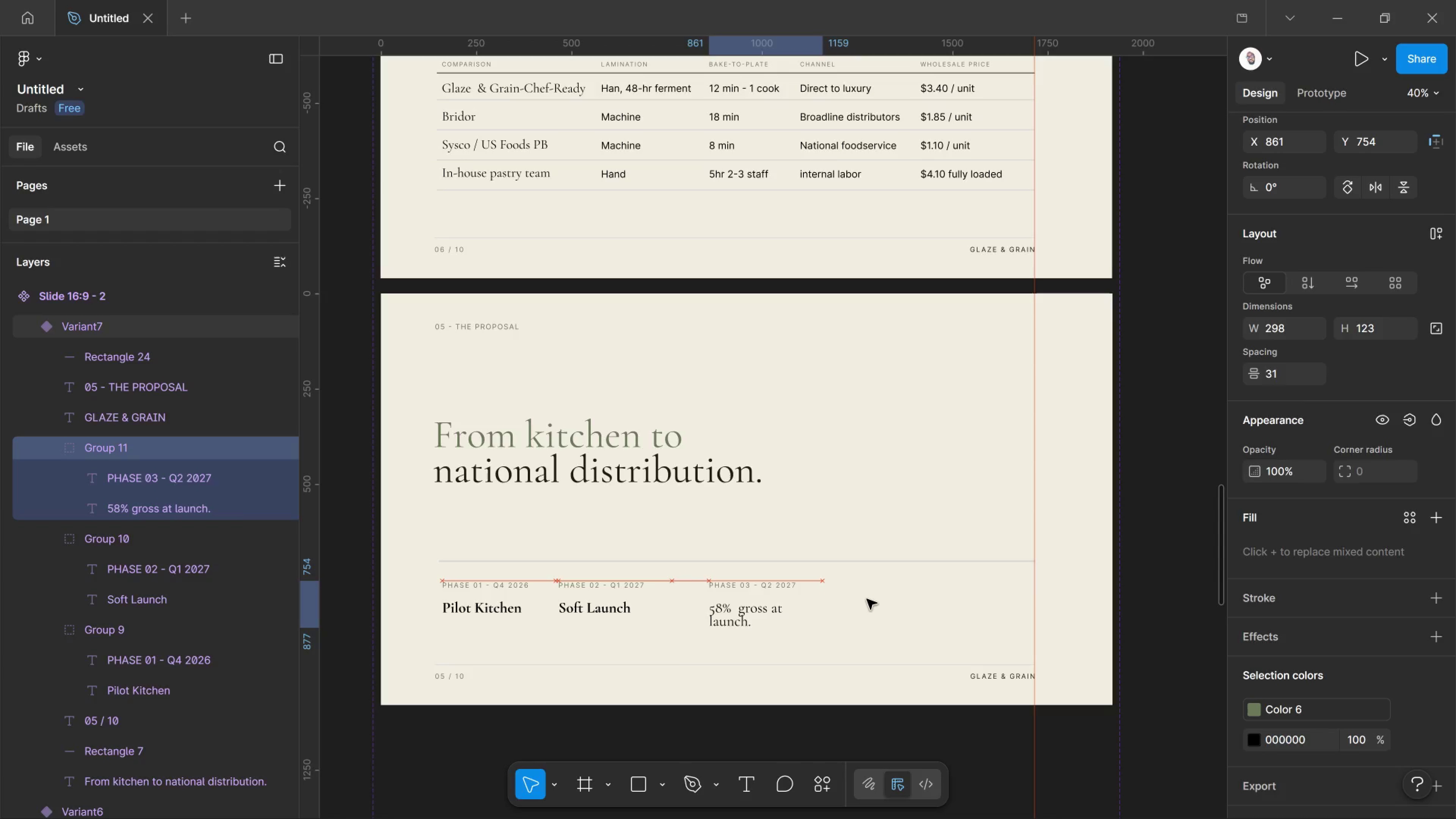 
key(Shift+ArrowLeft)
 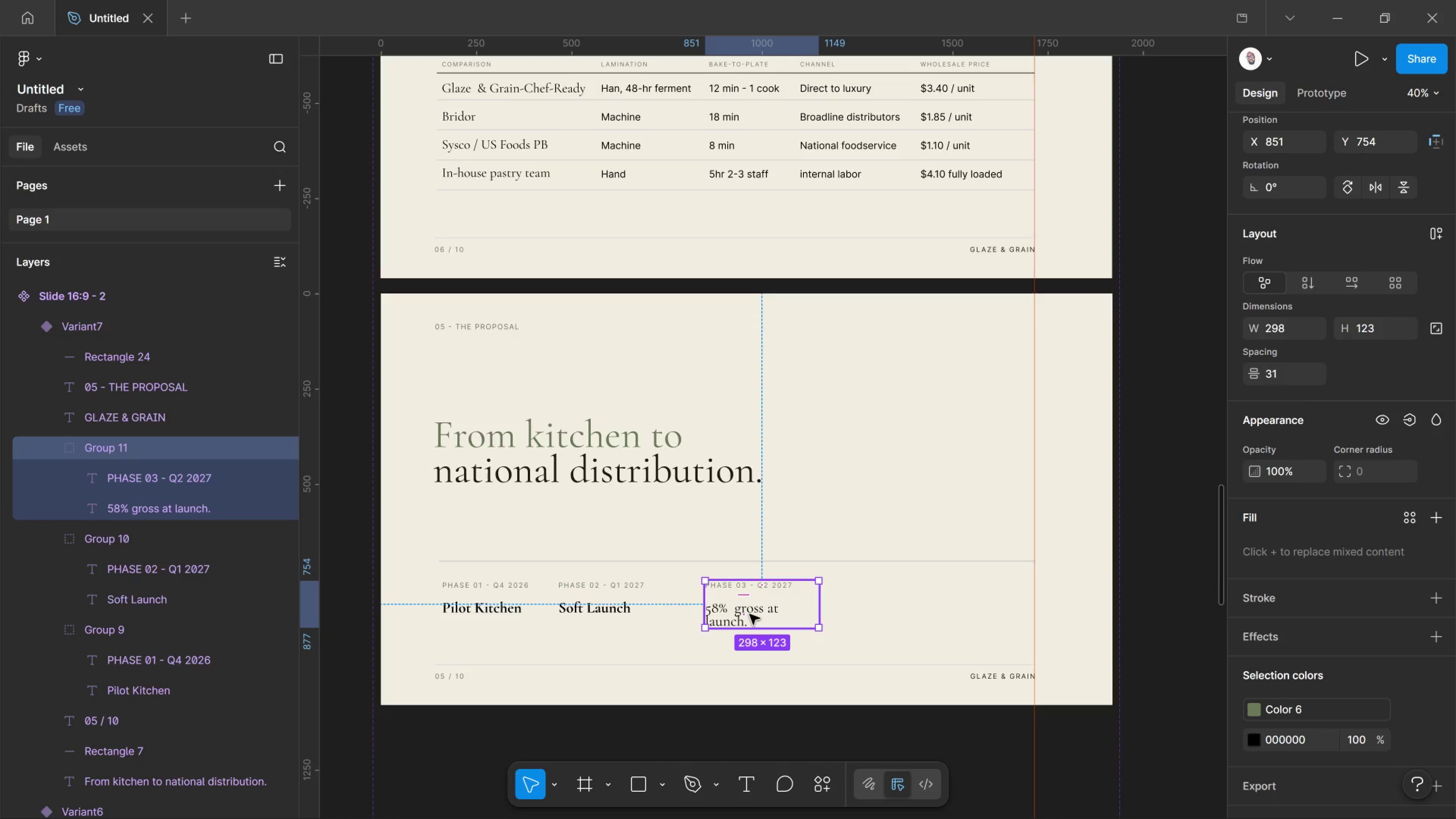 
key(T)
 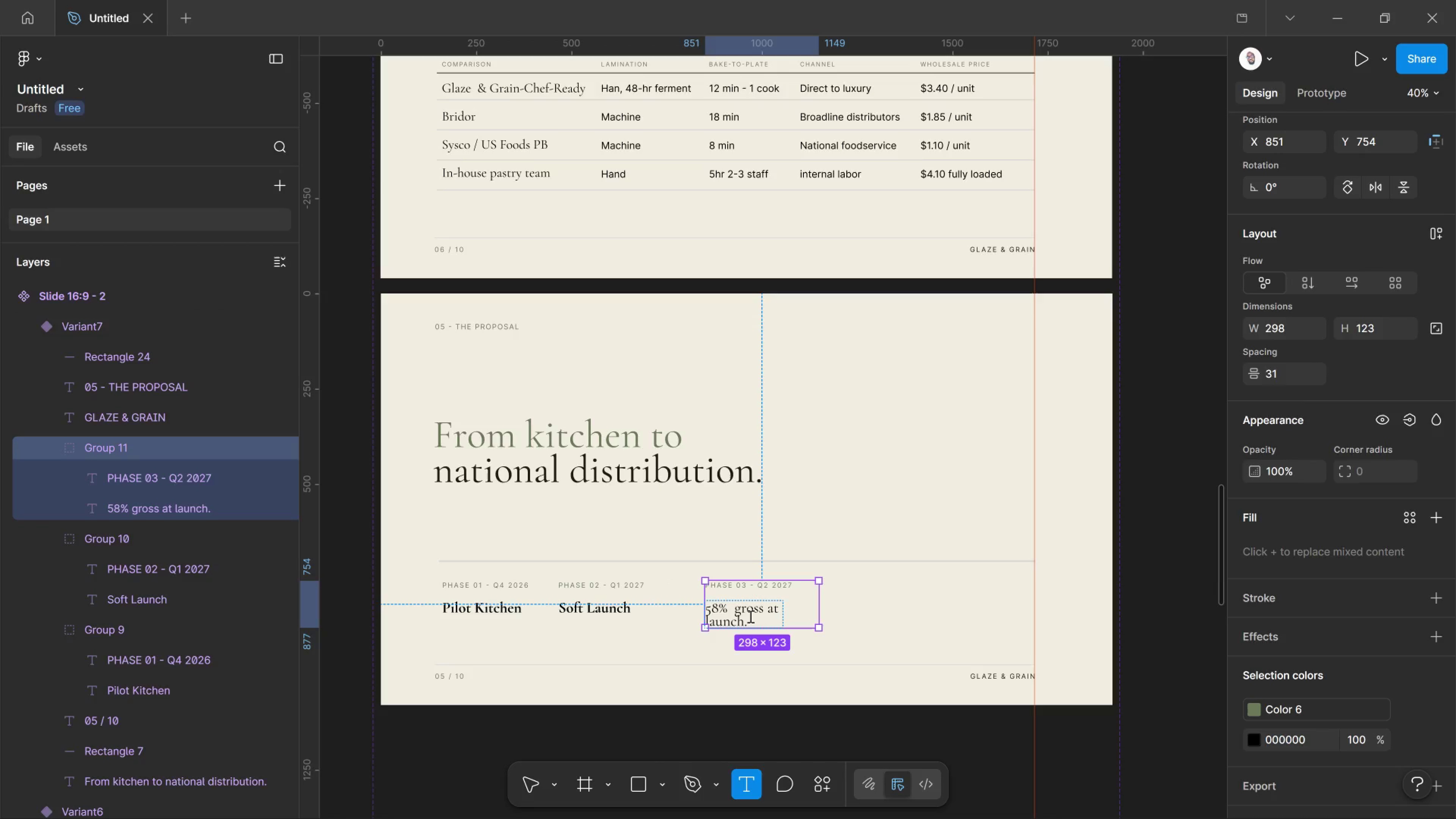 
left_click_drag(start_coordinate=[750, 616], to_coordinate=[670, 590])
 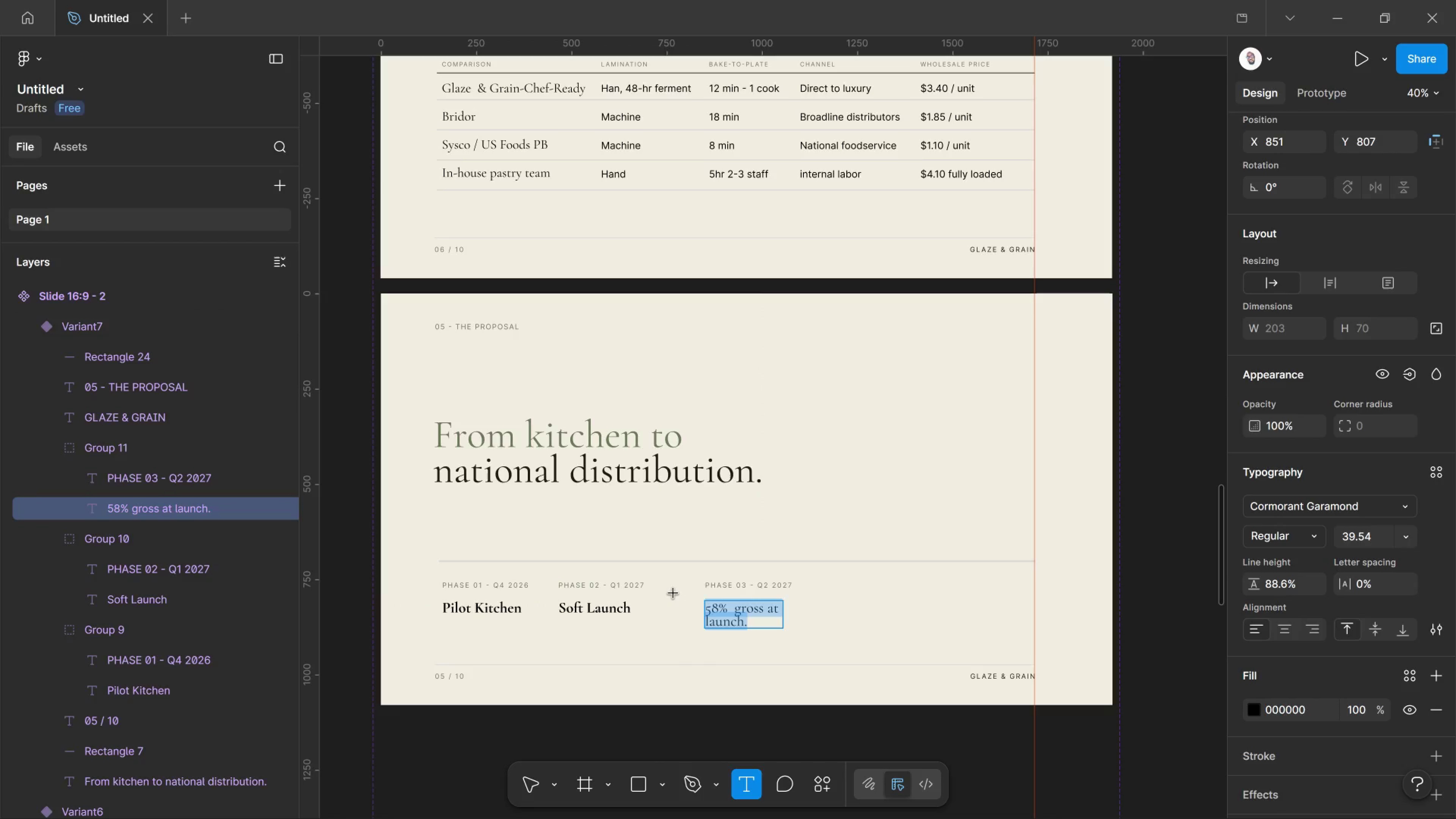 
type(Cold-Chain Build)
 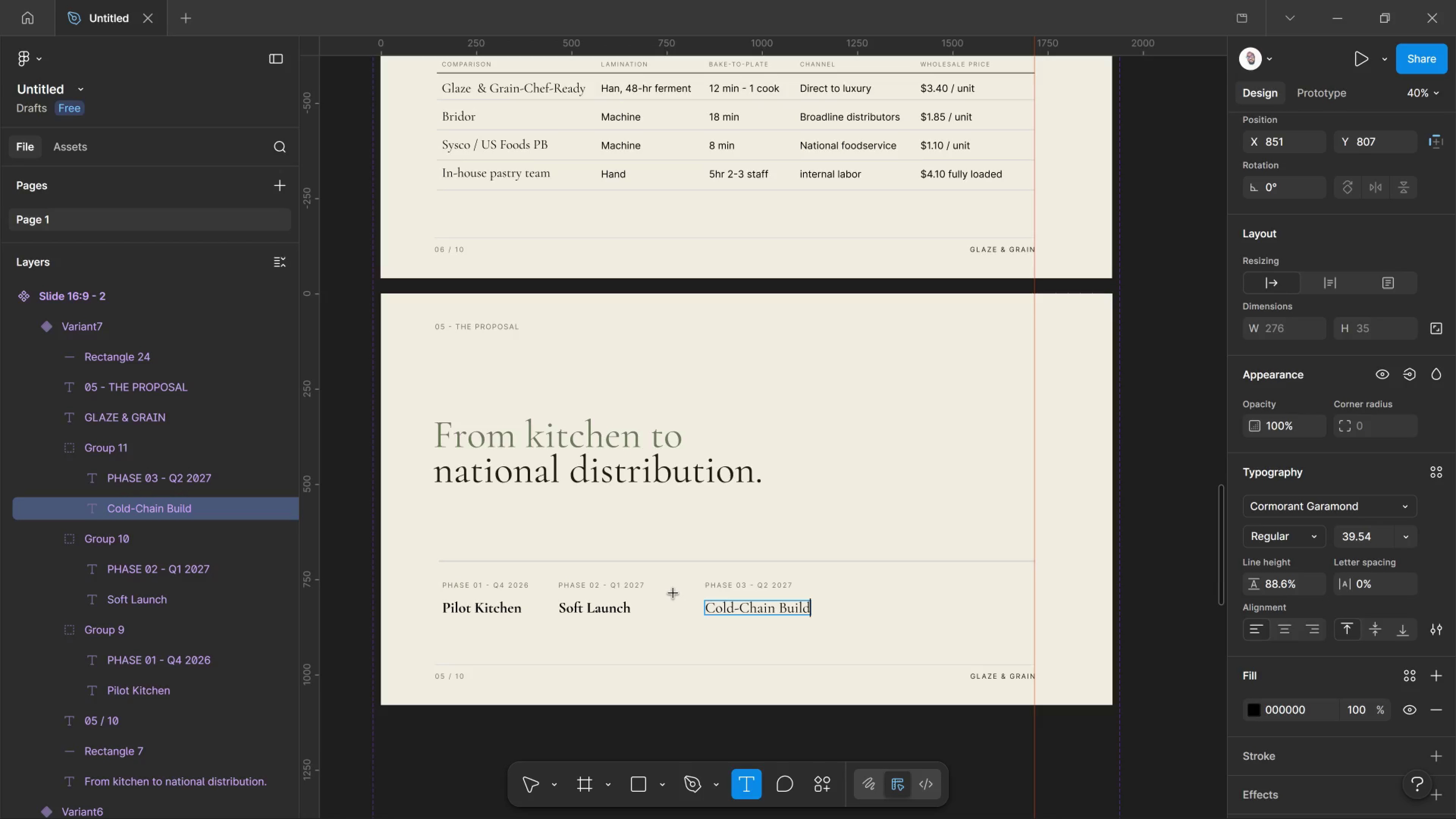 
key(Control+ControlLeft)
 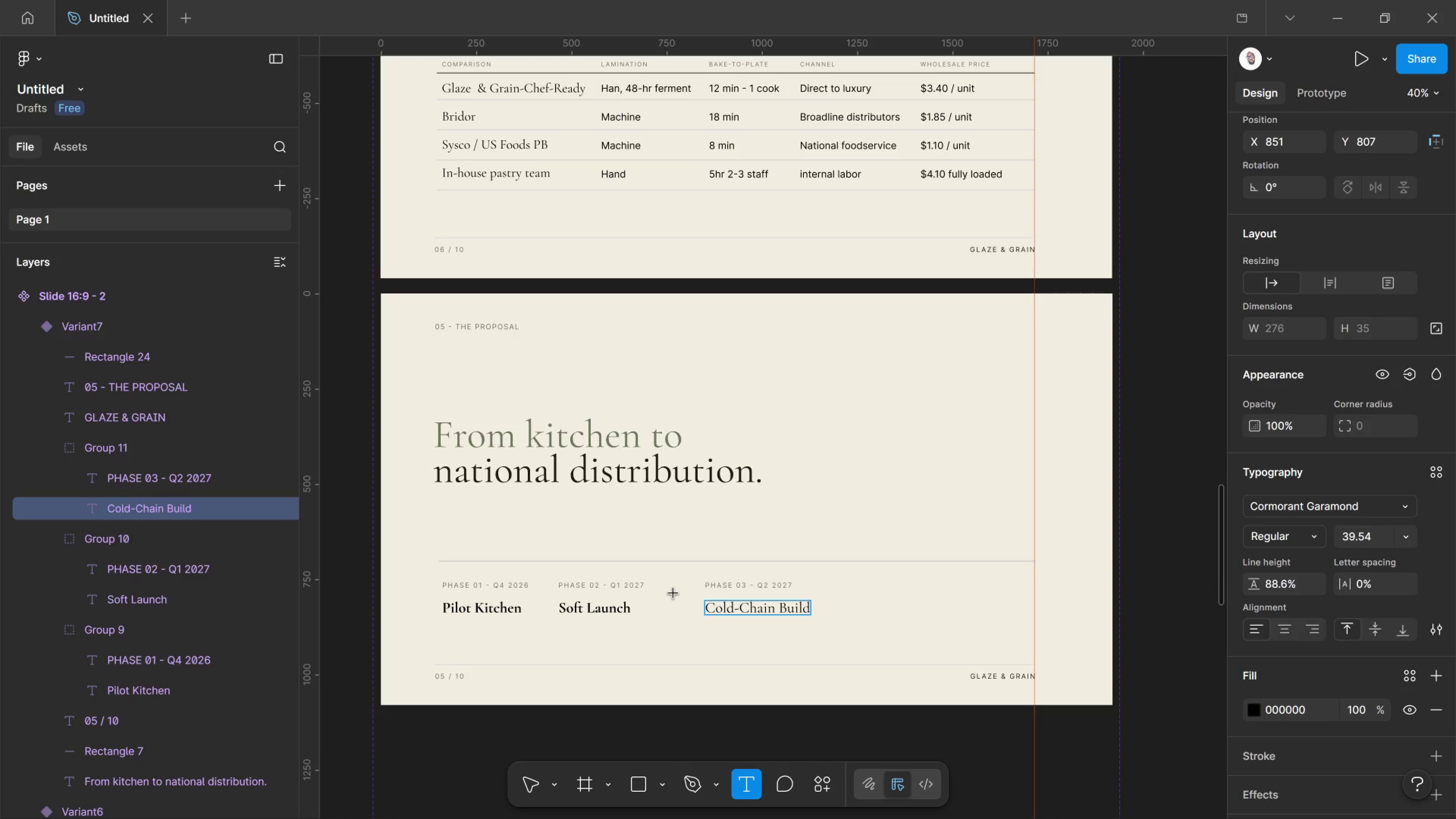 
key(A)
 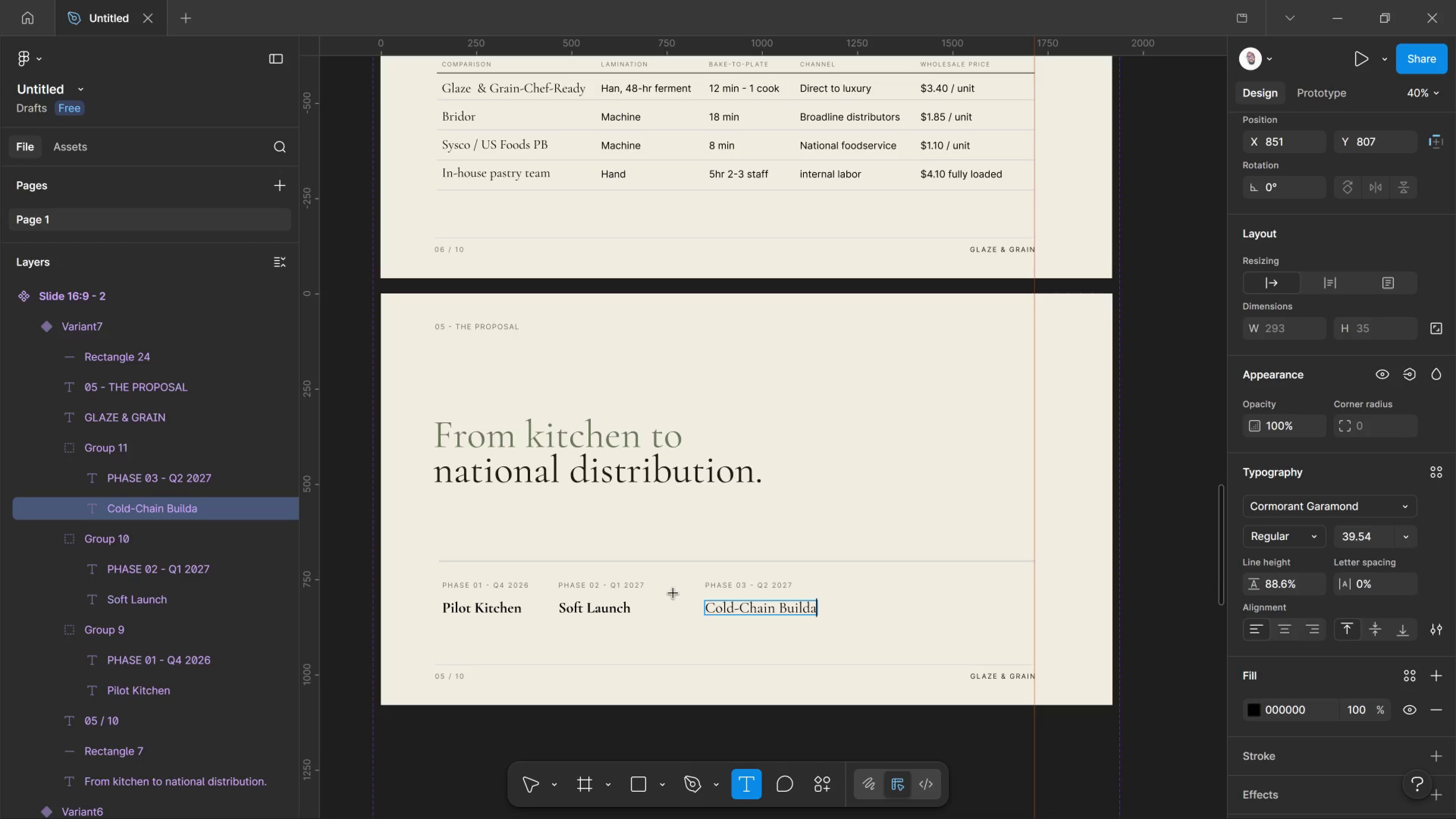 
key(Control+ControlLeft)
 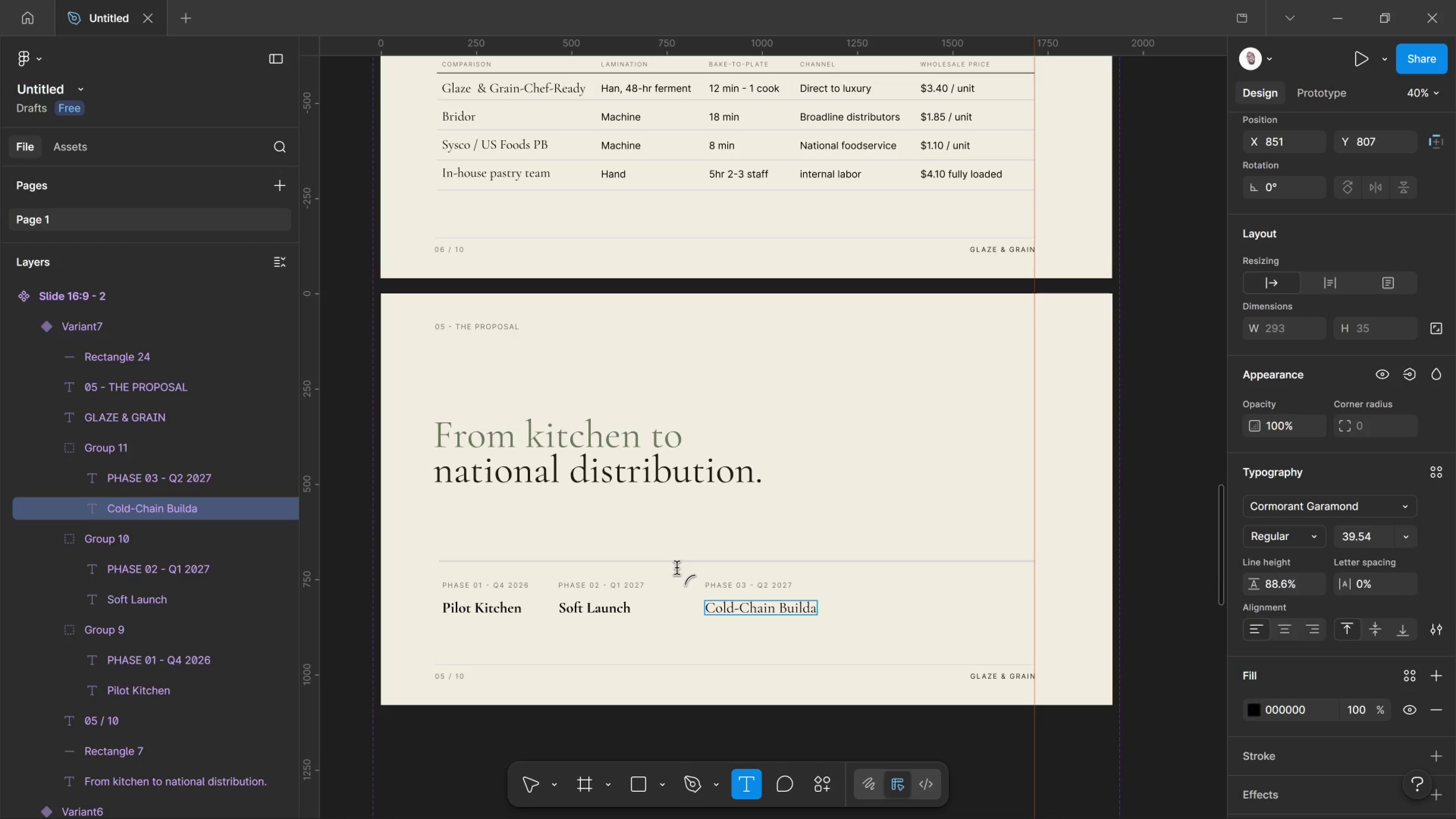 
key(Backspace)
 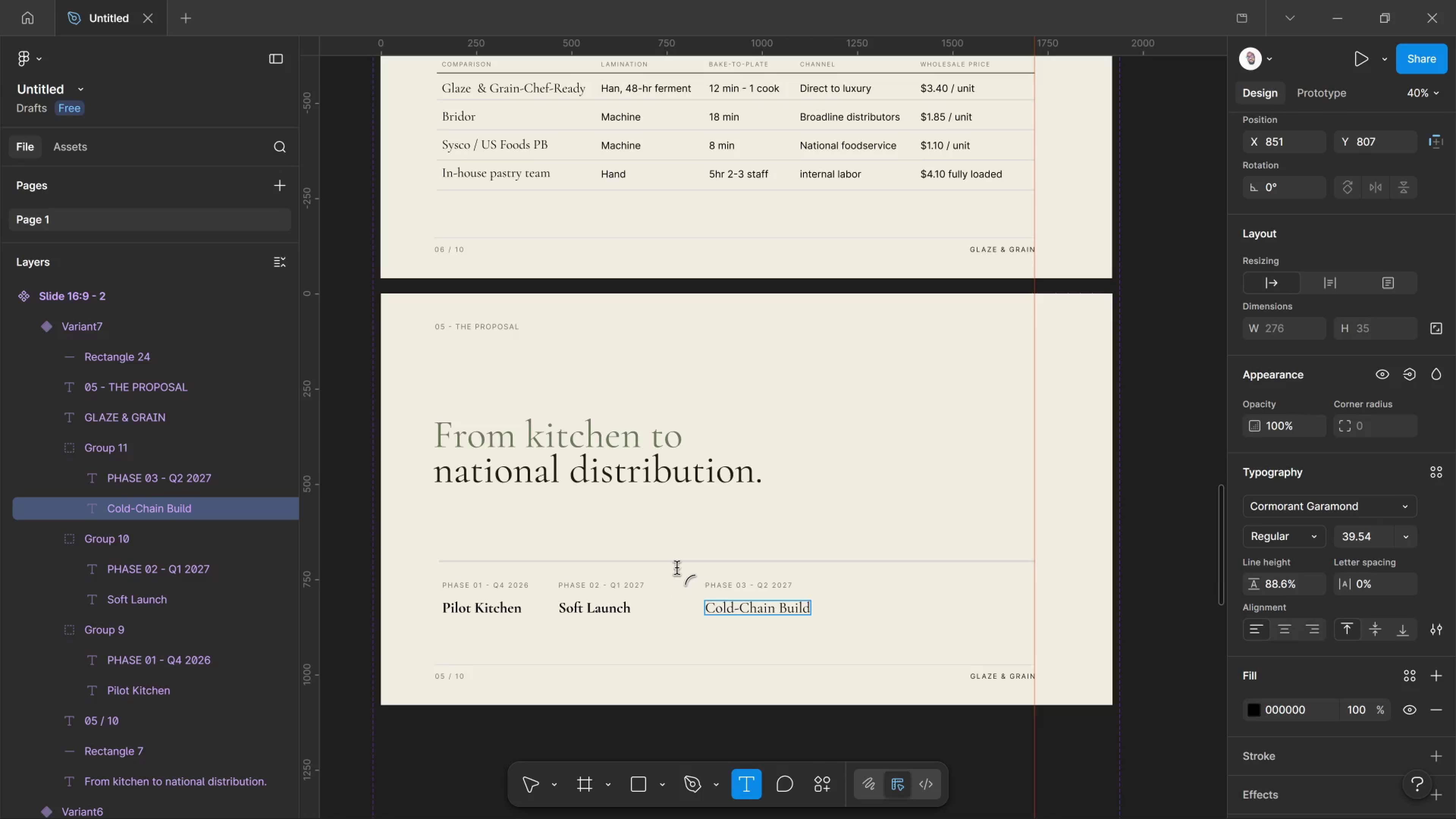 
key(Control+A)
 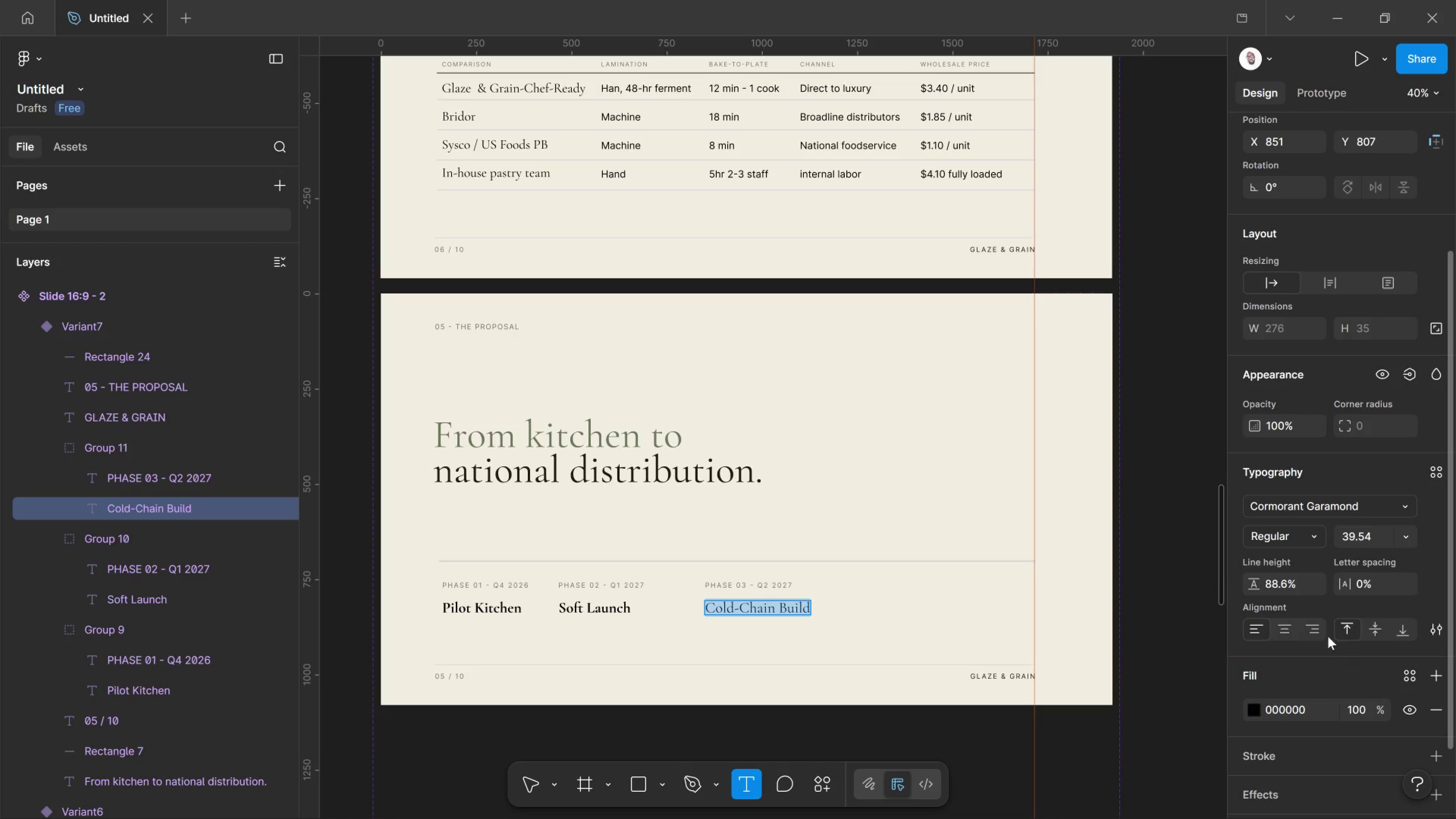 
left_click([1315, 545])
 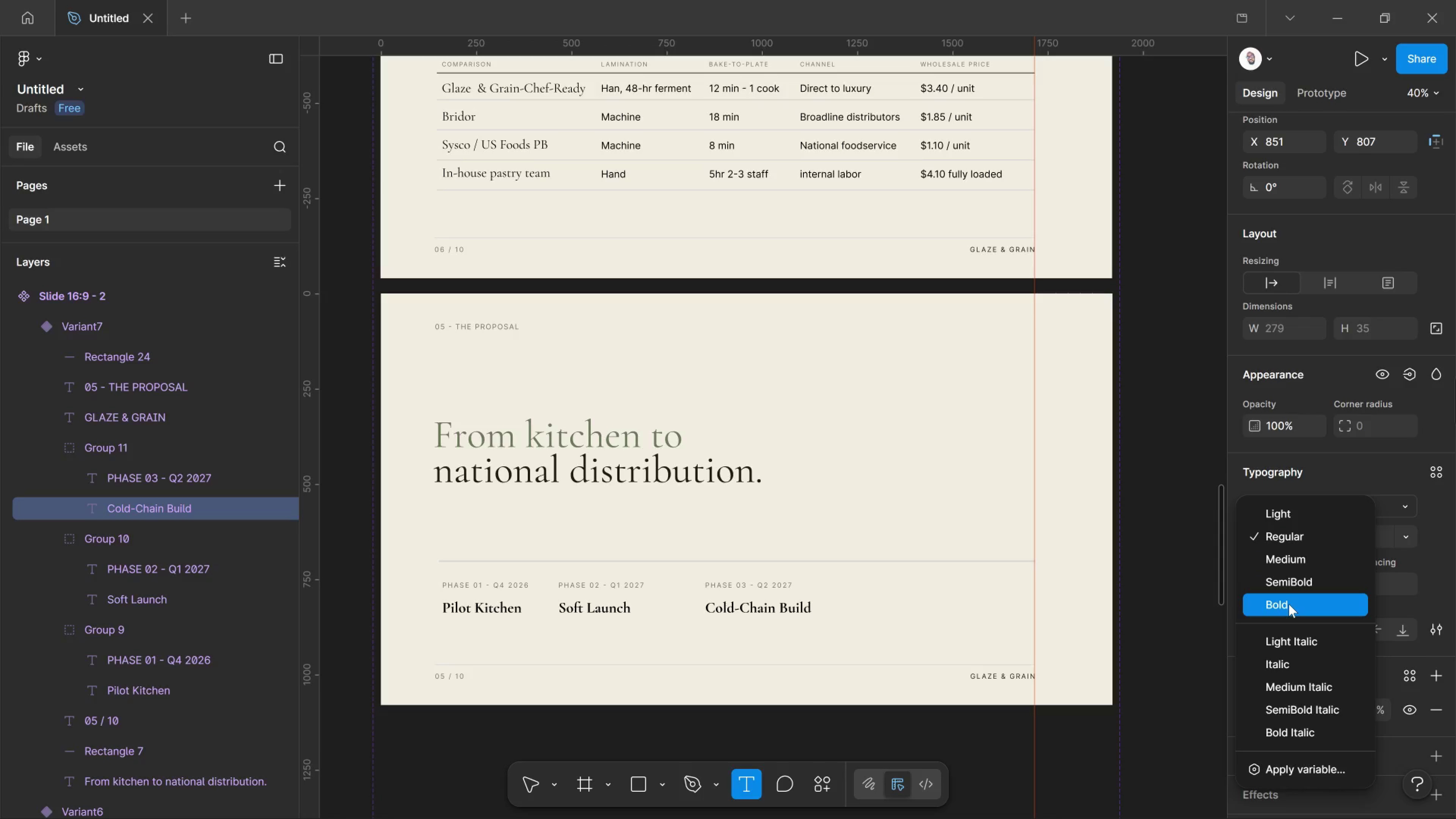 
left_click([1289, 604])
 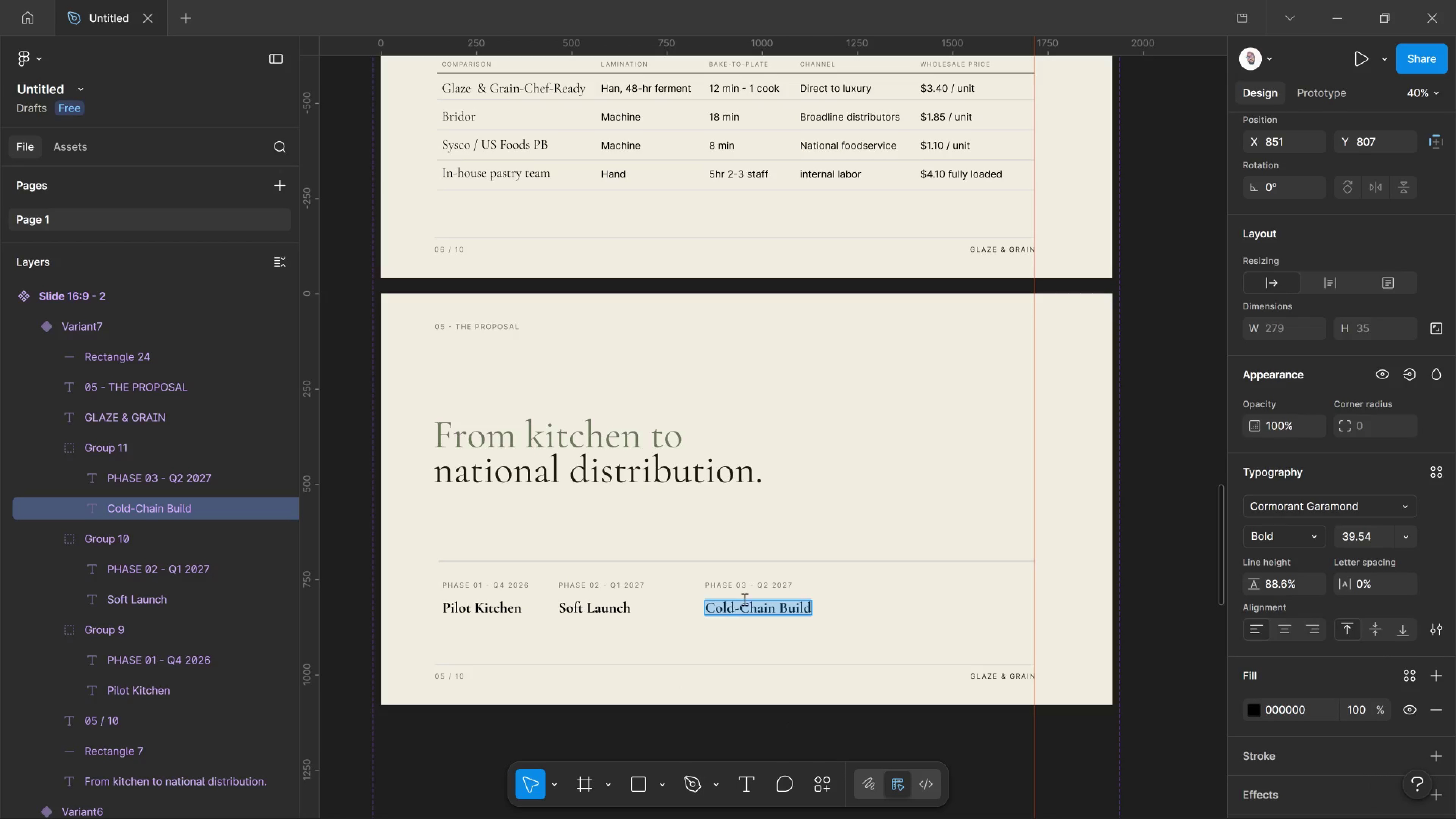 
left_click([874, 624])
 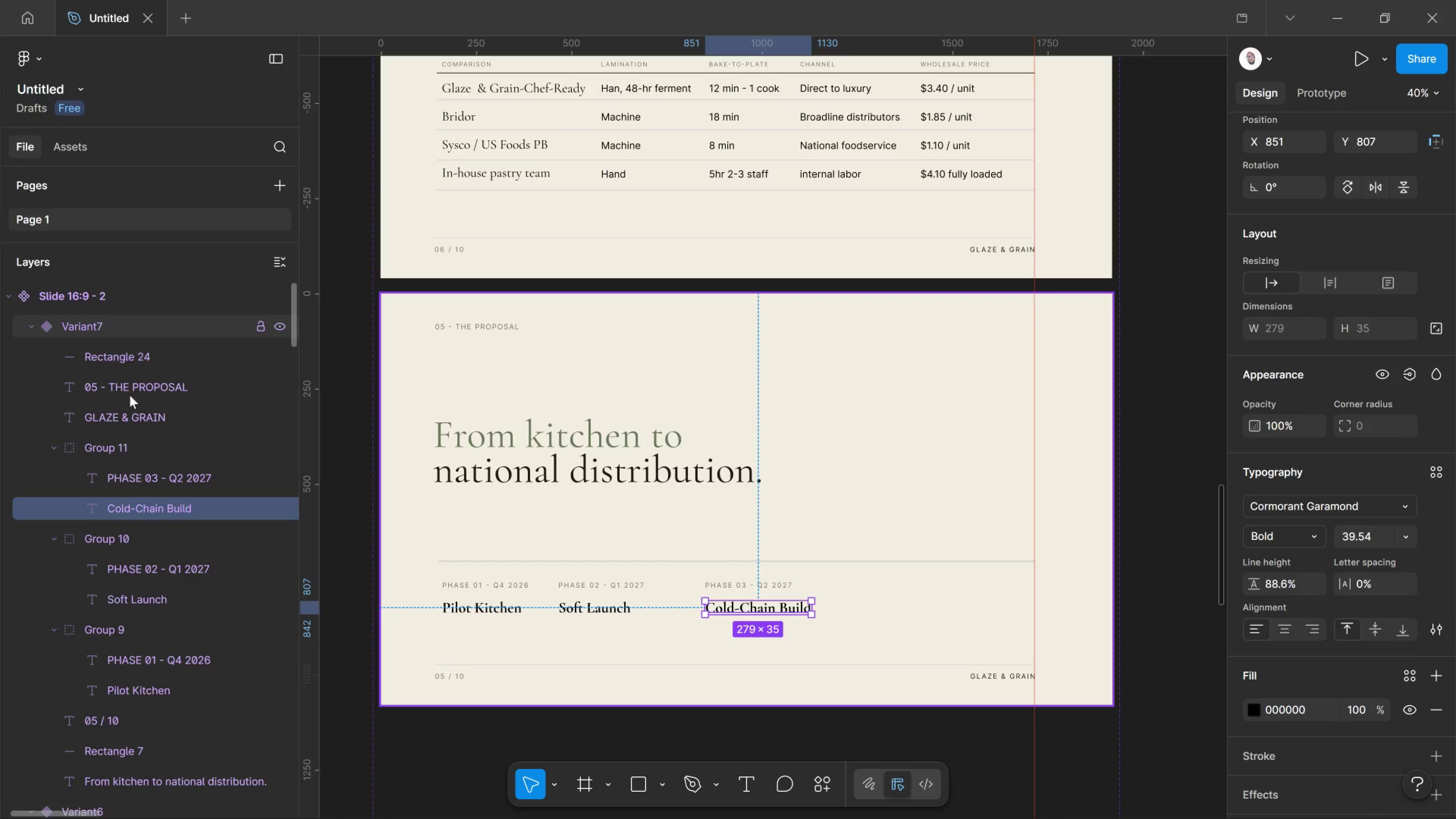 
left_click_drag(start_coordinate=[125, 458], to_coordinate=[121, 456])
 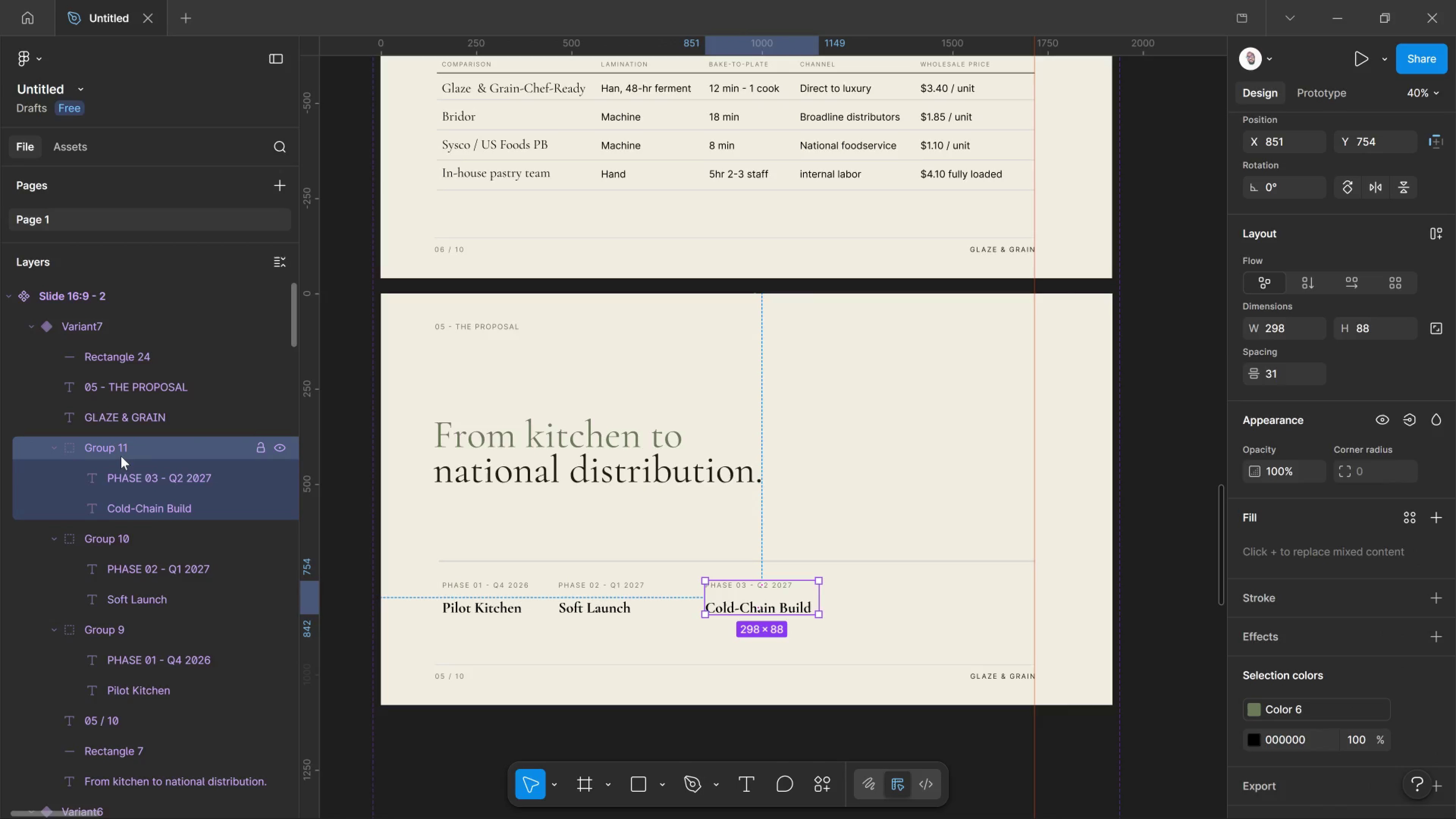 
hold_key(key=ArrowLeft, duration=0.72)
 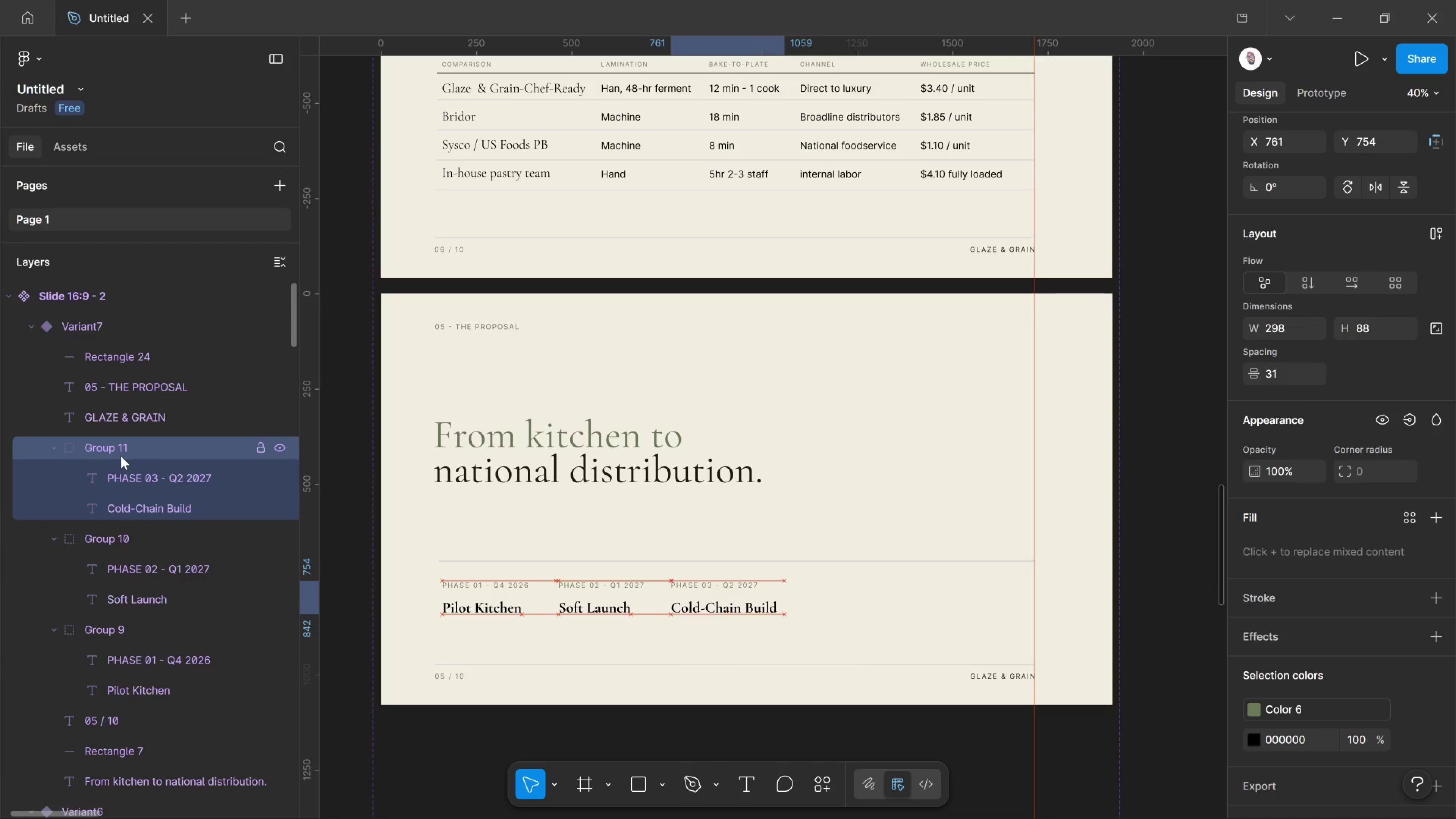 
key(Shift+ArrowLeft)
 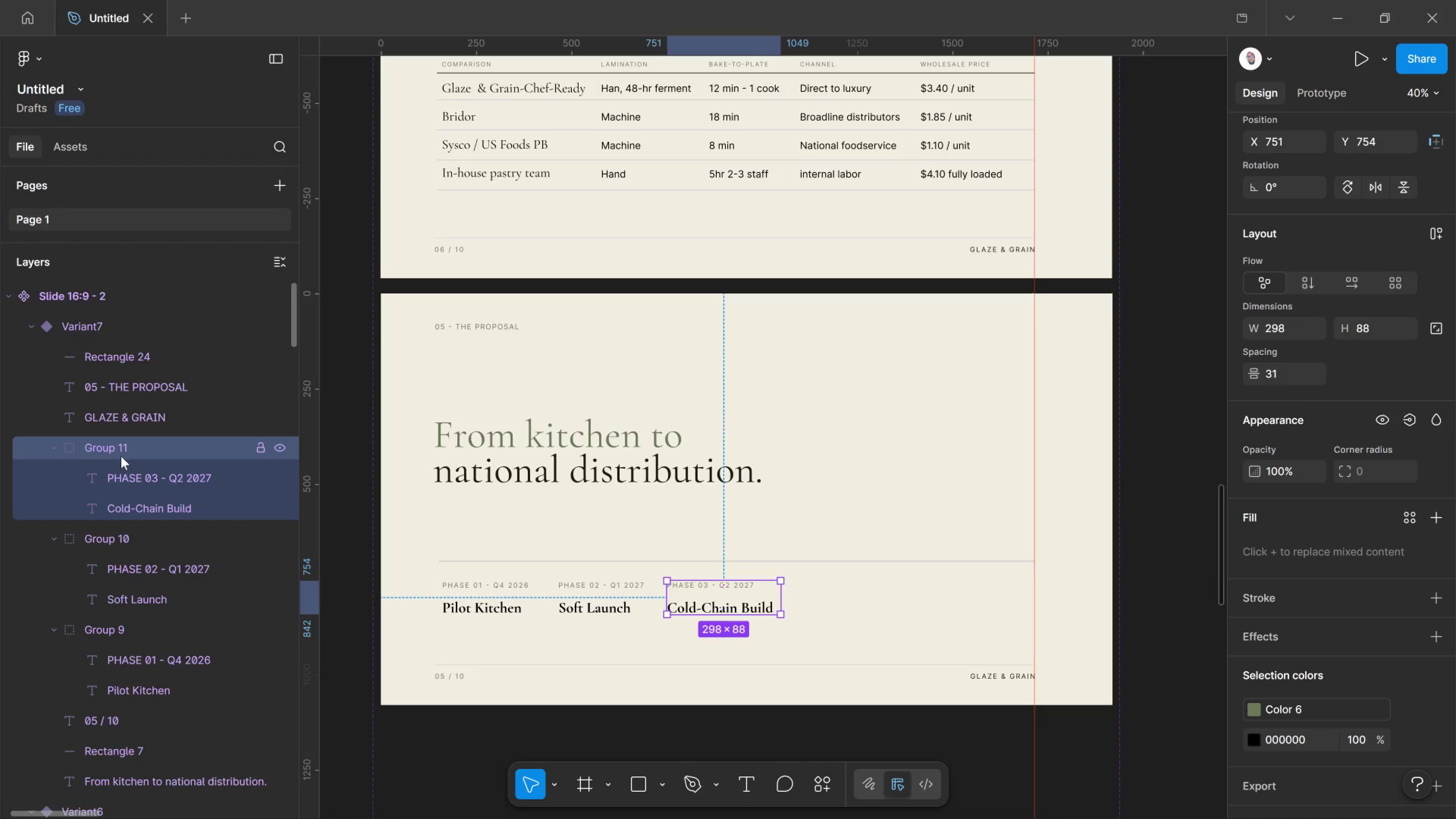 
wait(20.98)
 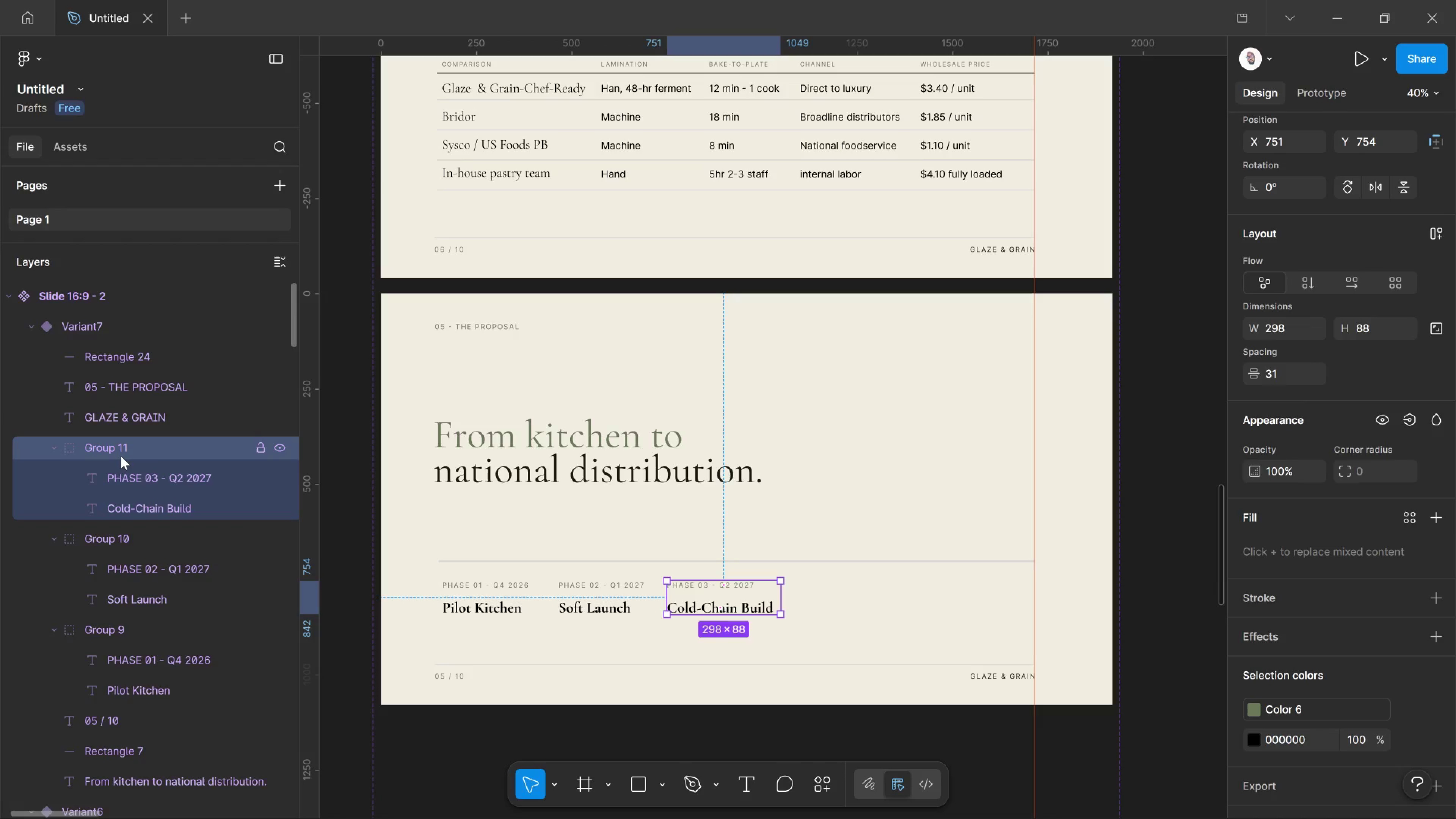 
hold_key(key=AltLeft, duration=3.87)
left_click_drag(start_coordinate=[735, 602], to_coordinate=[988, 592])
 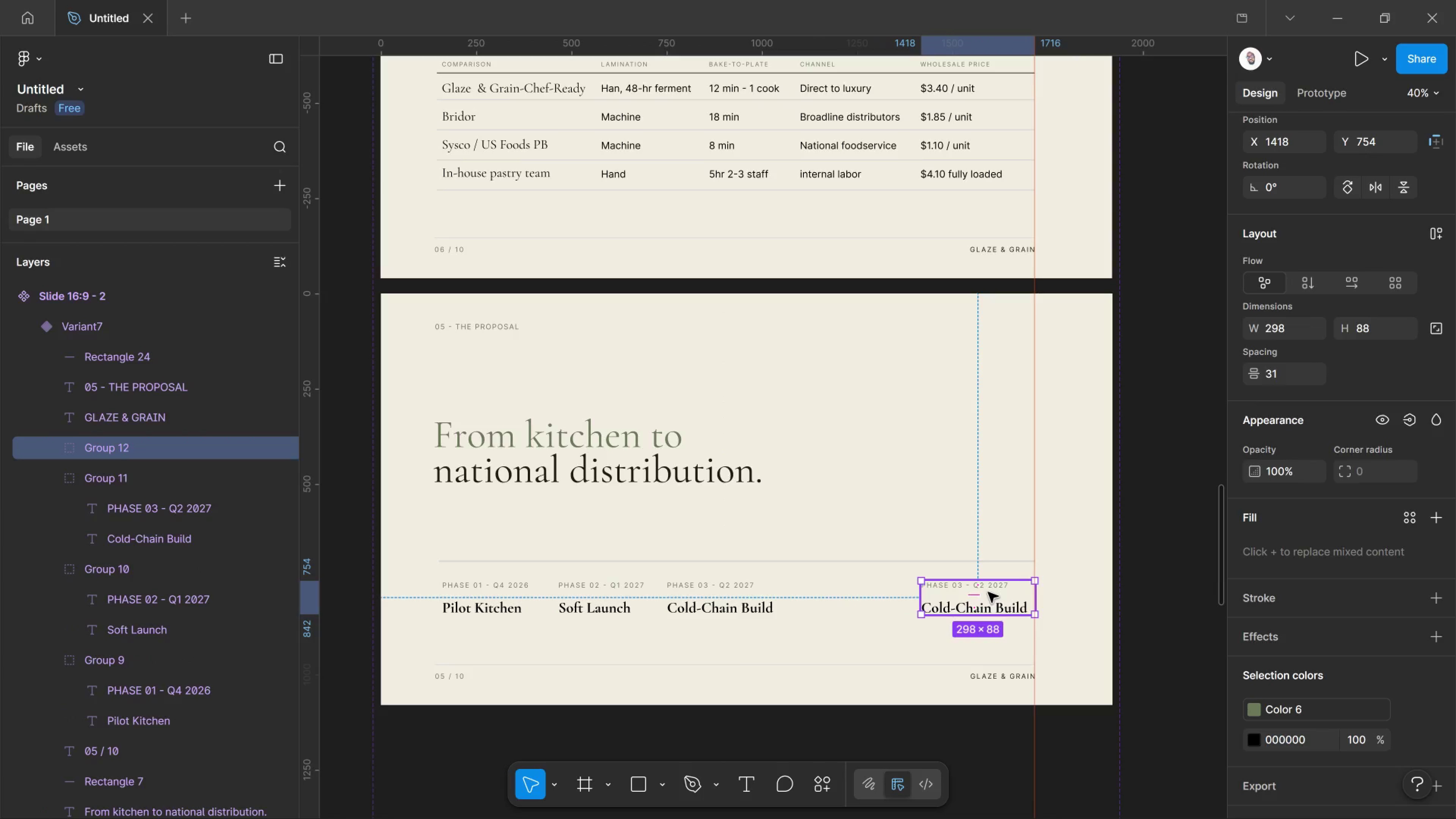 
hold_key(key=ShiftLeft, duration=2.94)
 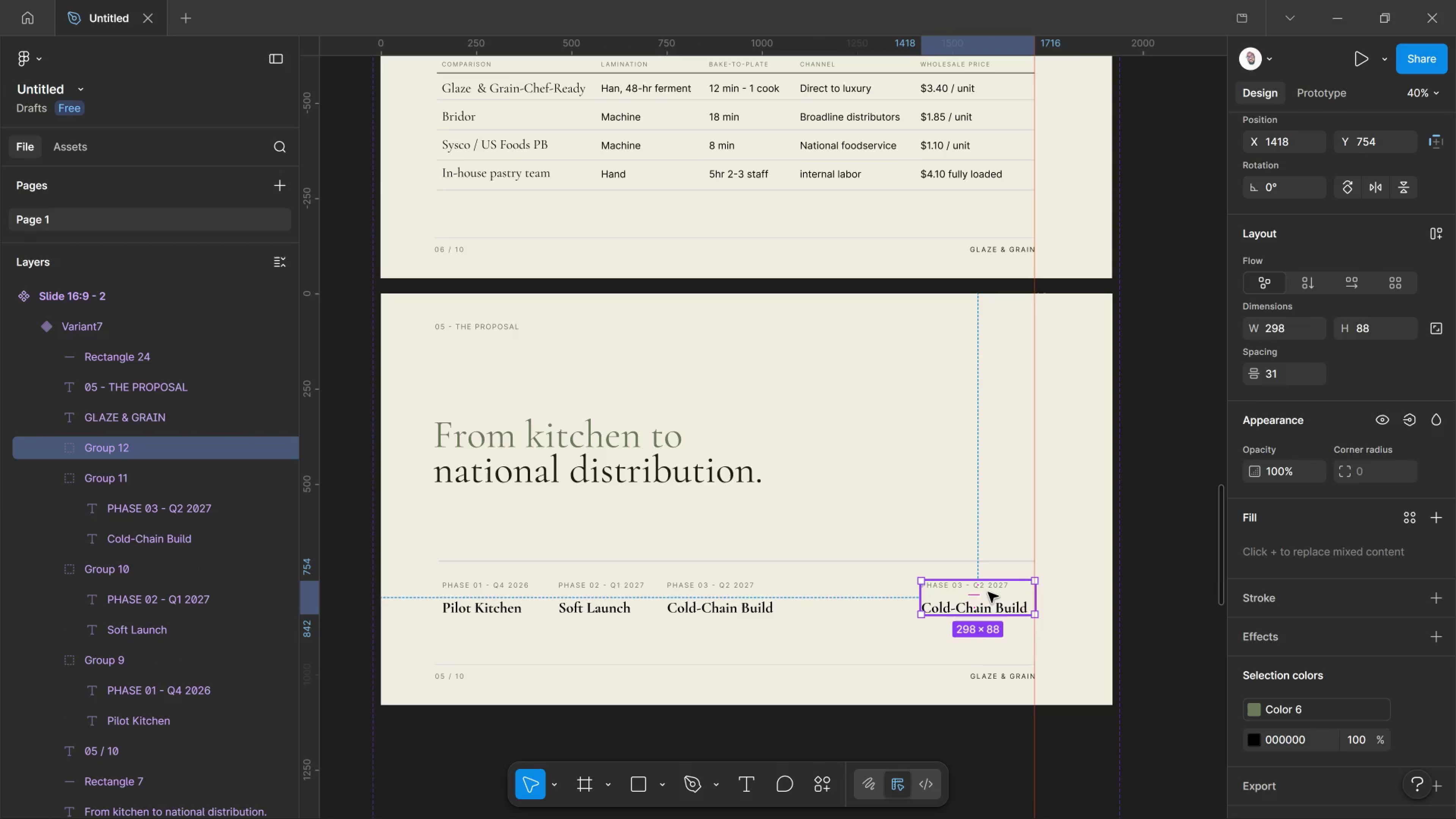 
left_click([988, 592])
 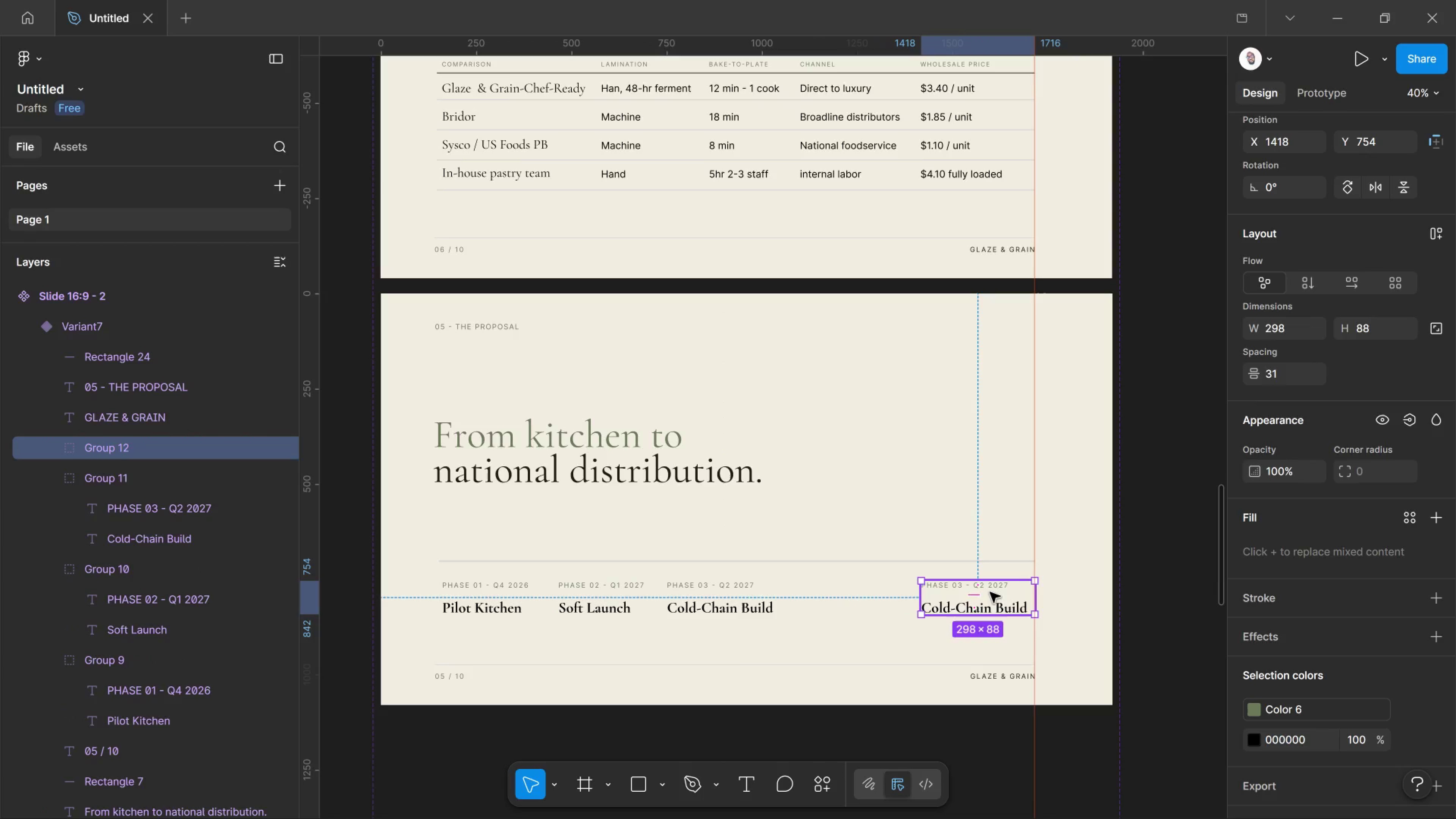 
left_click_drag(start_coordinate=[988, 592], to_coordinate=[990, 592])
 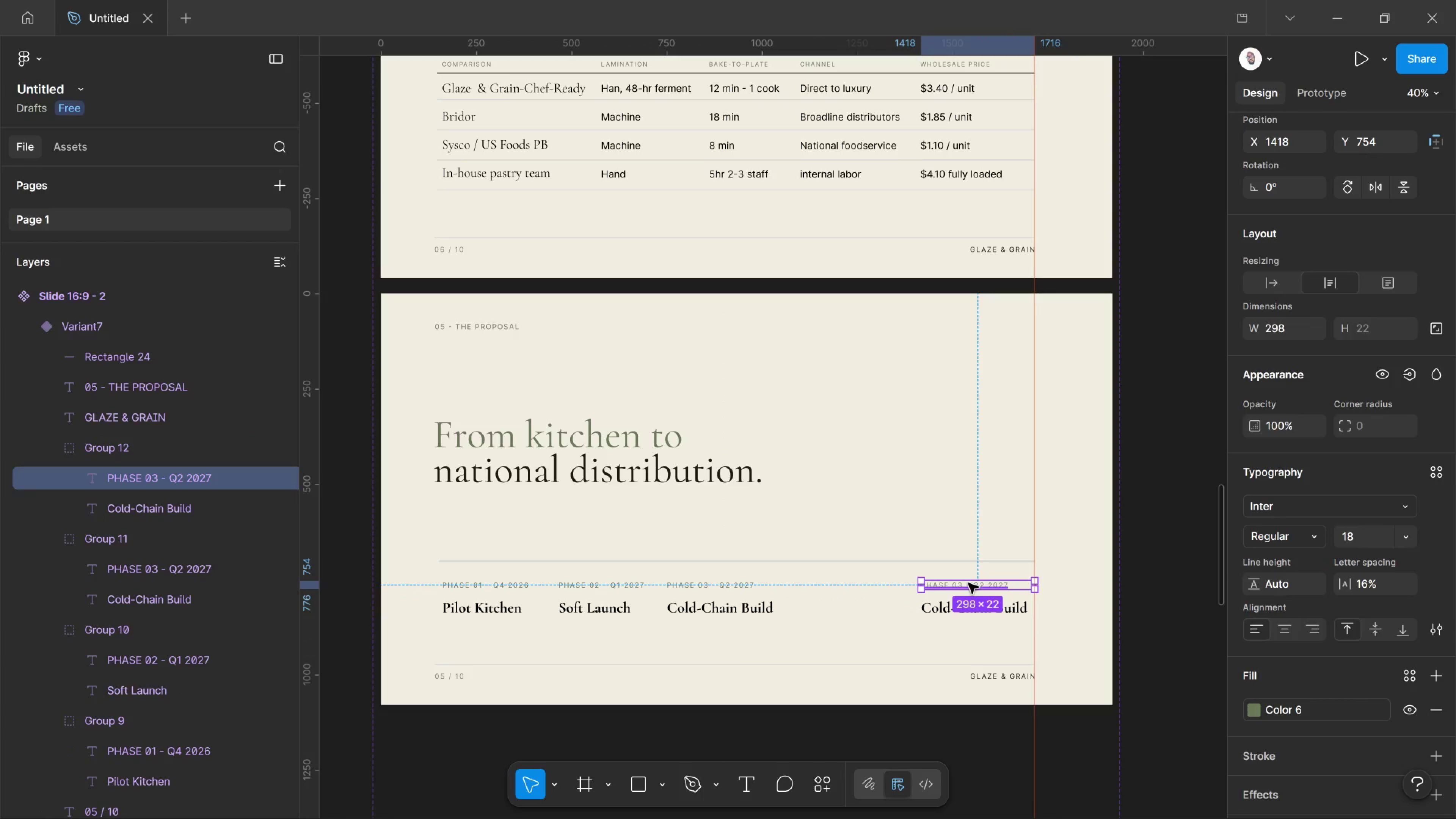 
double_click([960, 583])
 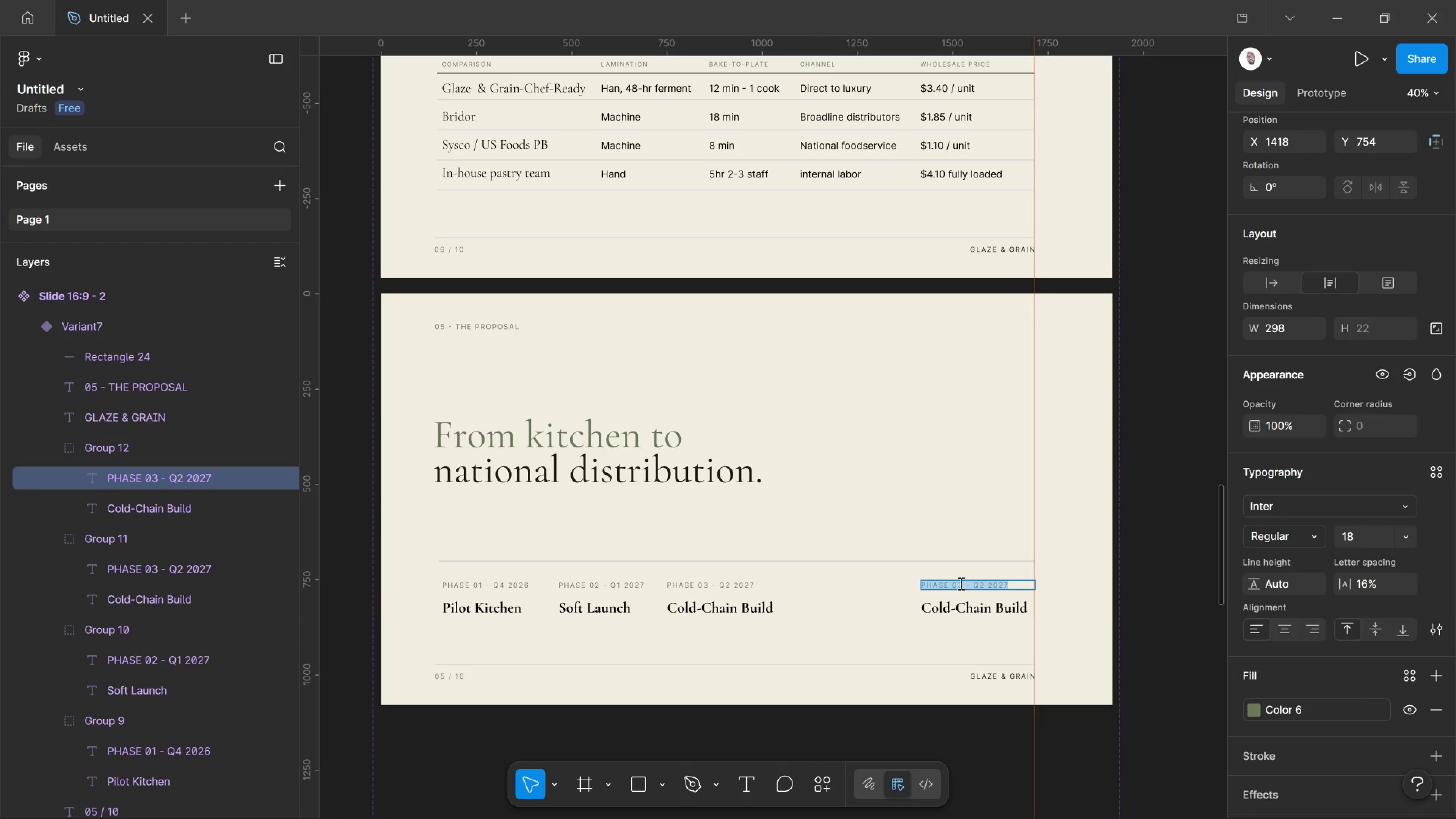 
left_click([960, 583])
 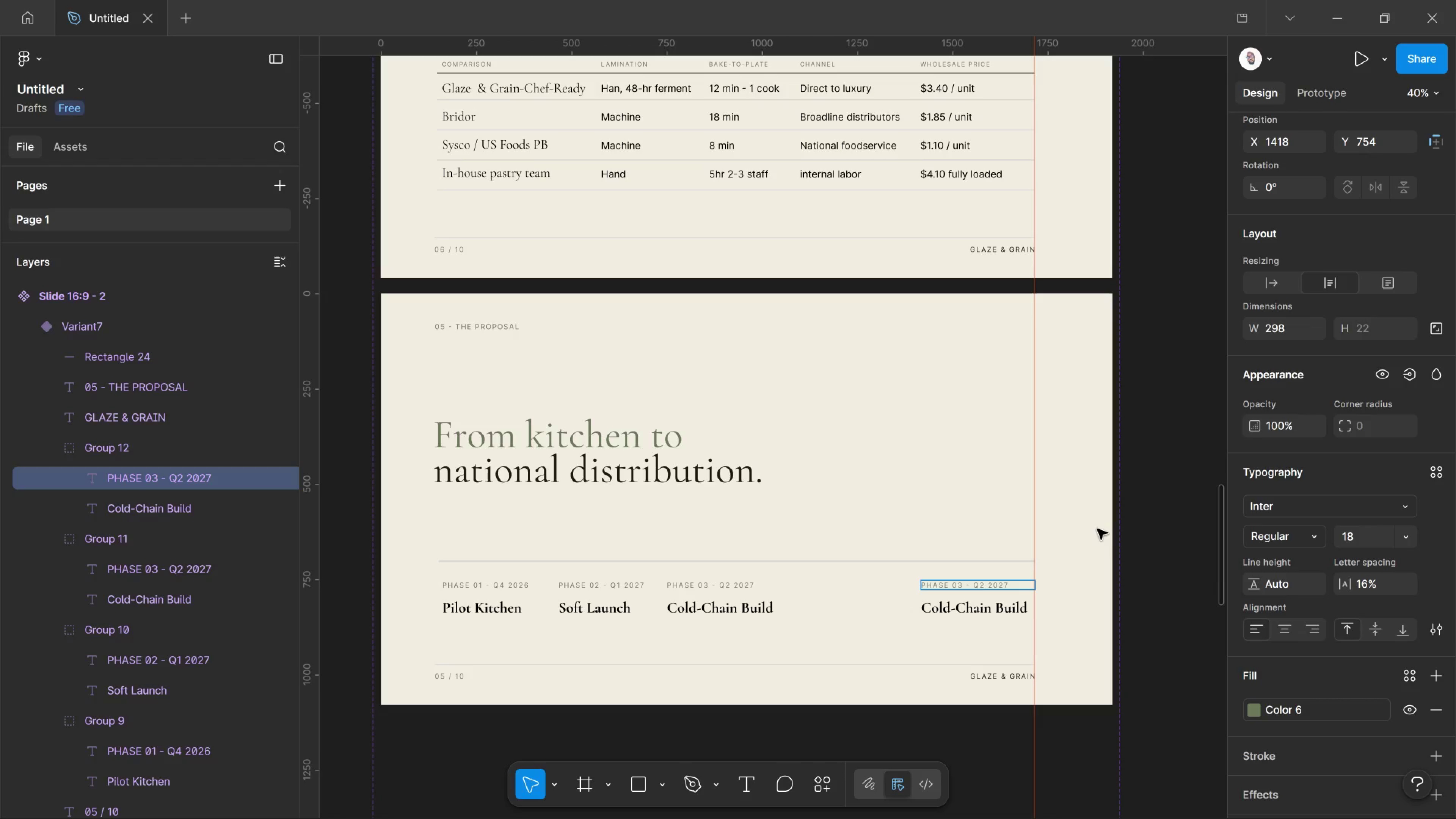 
key(Backspace)
 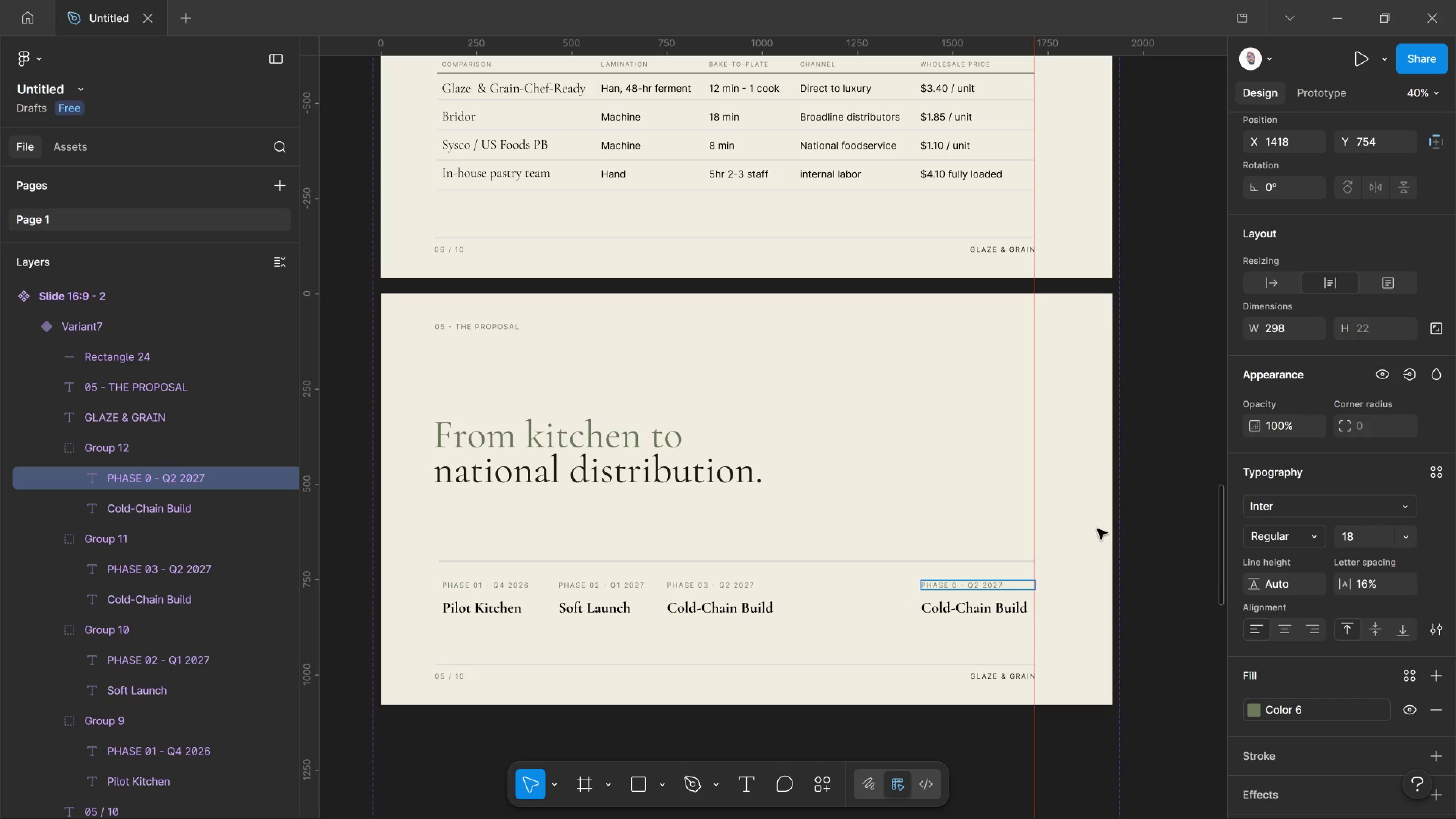 
key(4)
 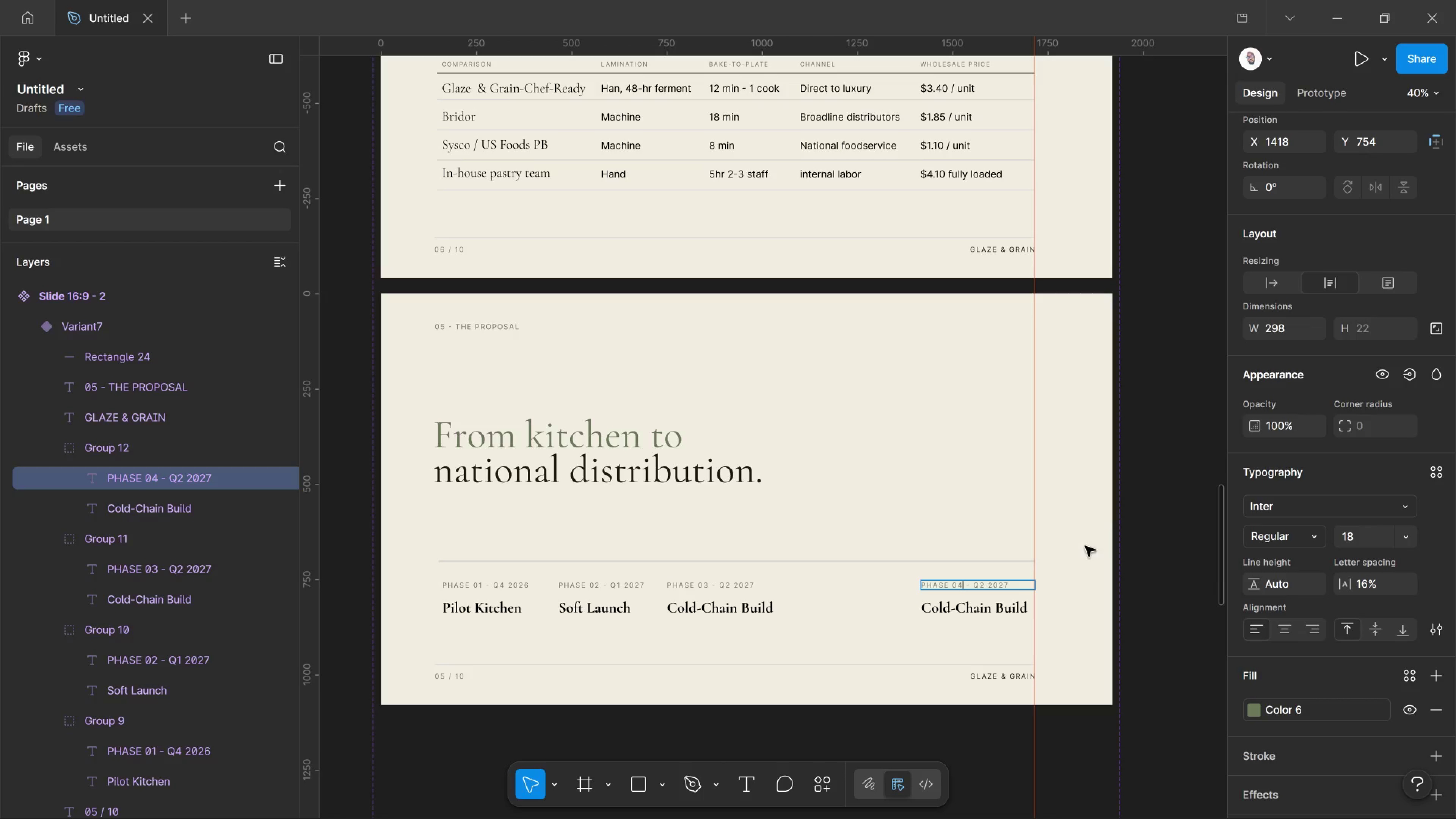 
double_click([995, 607])
 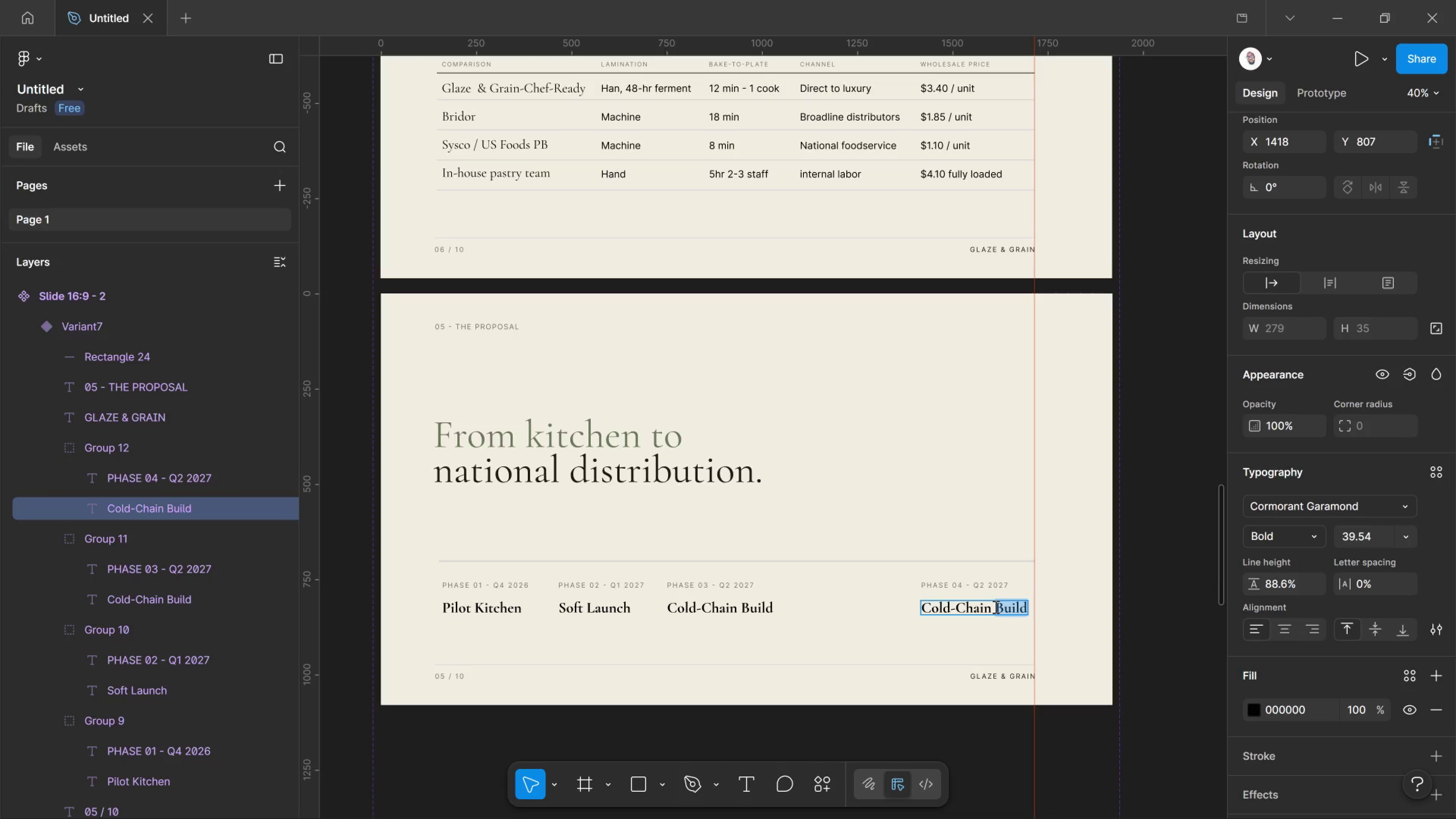 
key(Control+ControlLeft)
 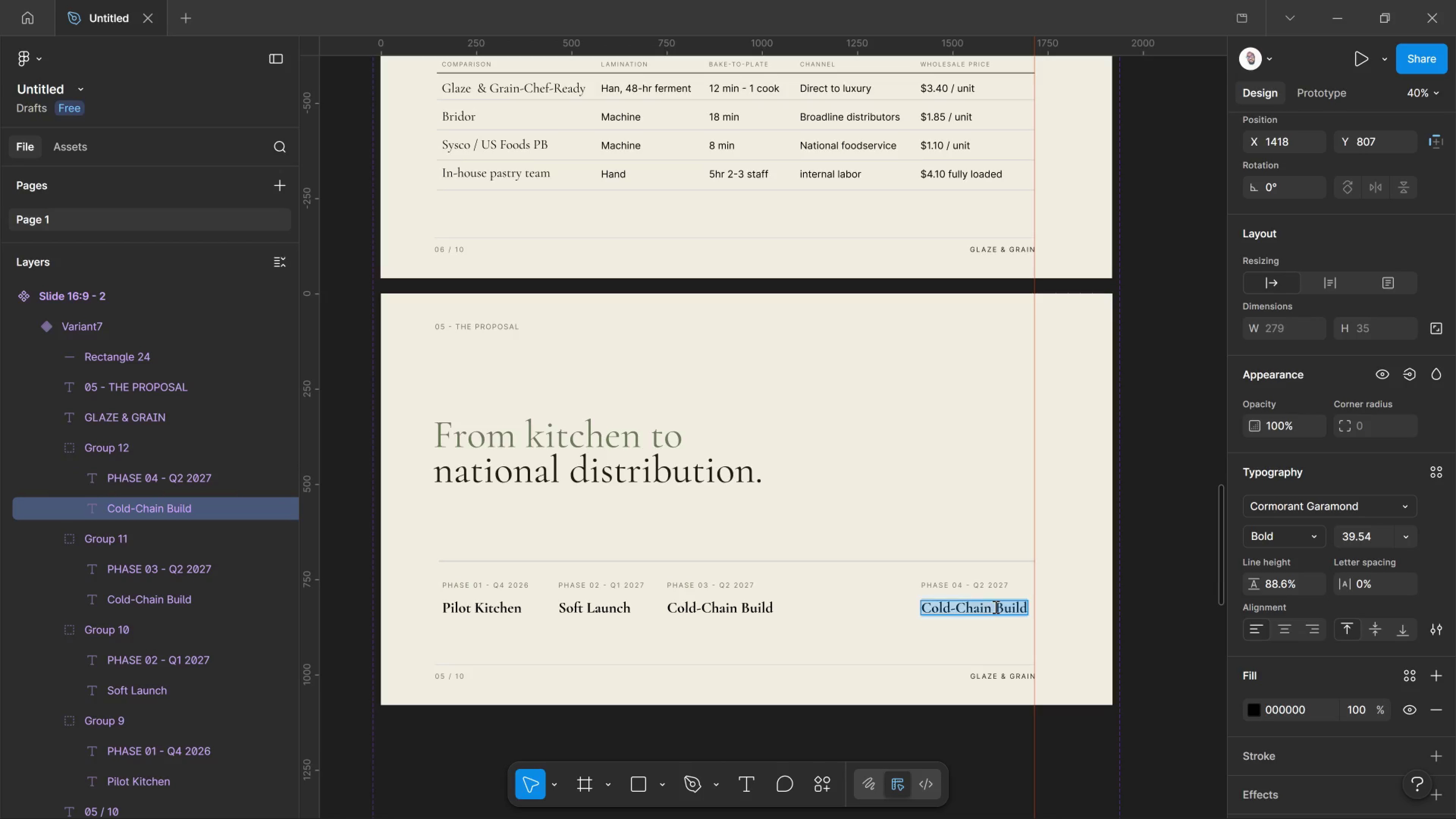 
key(Control+A)
 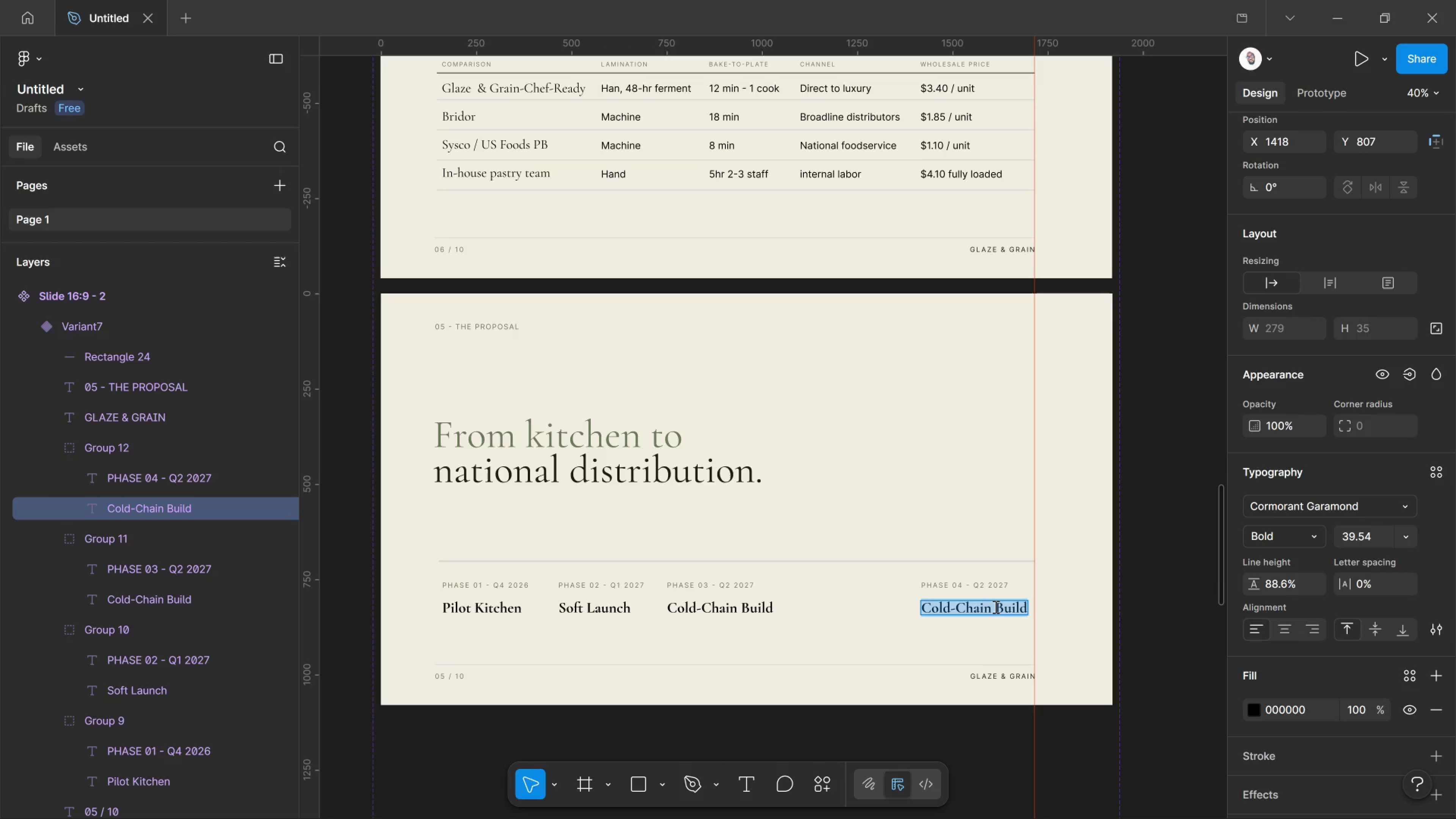 
type(Nato)
key(Backspace)
type(ional Reach)
 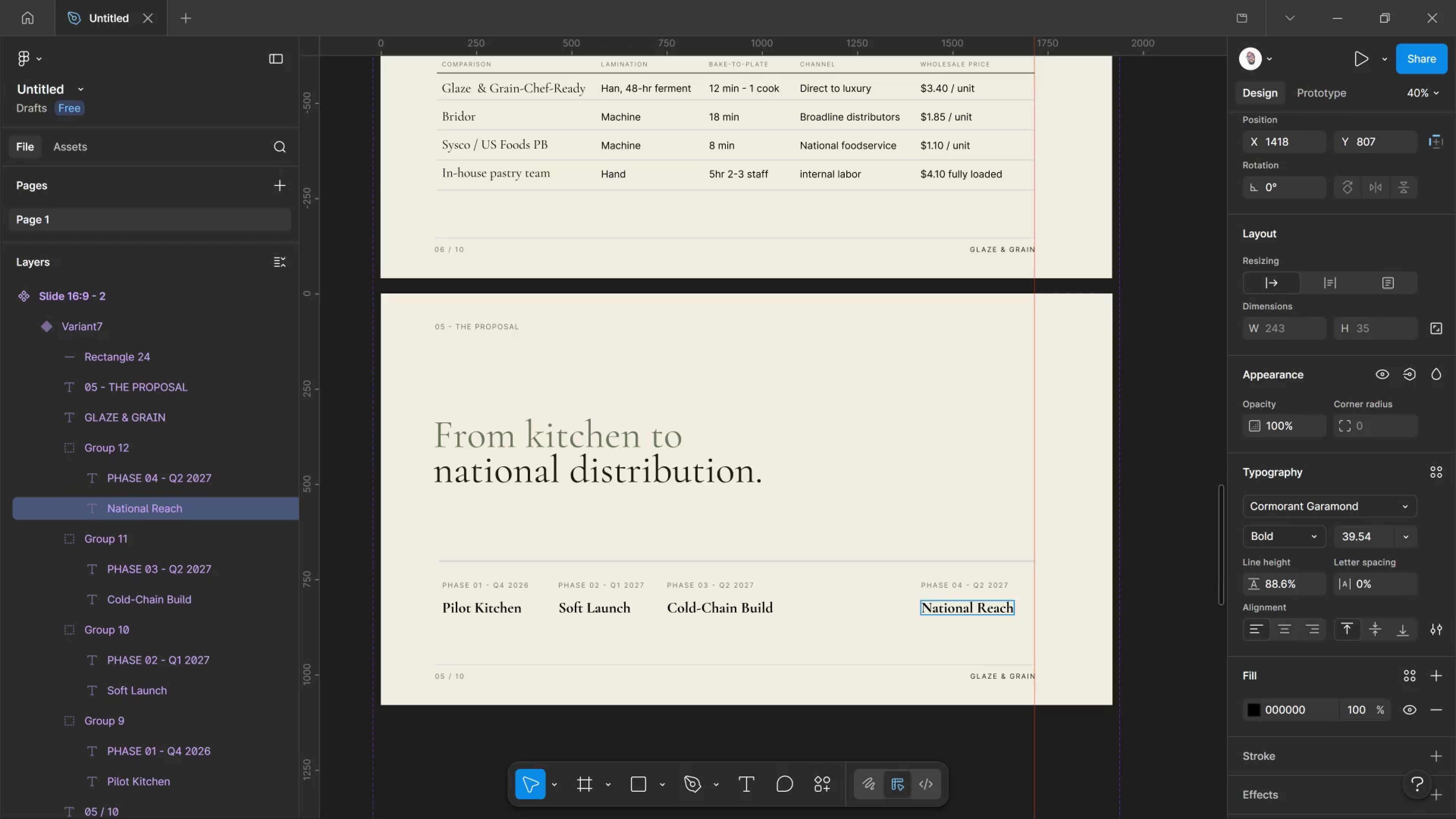 
left_click([954, 734])
 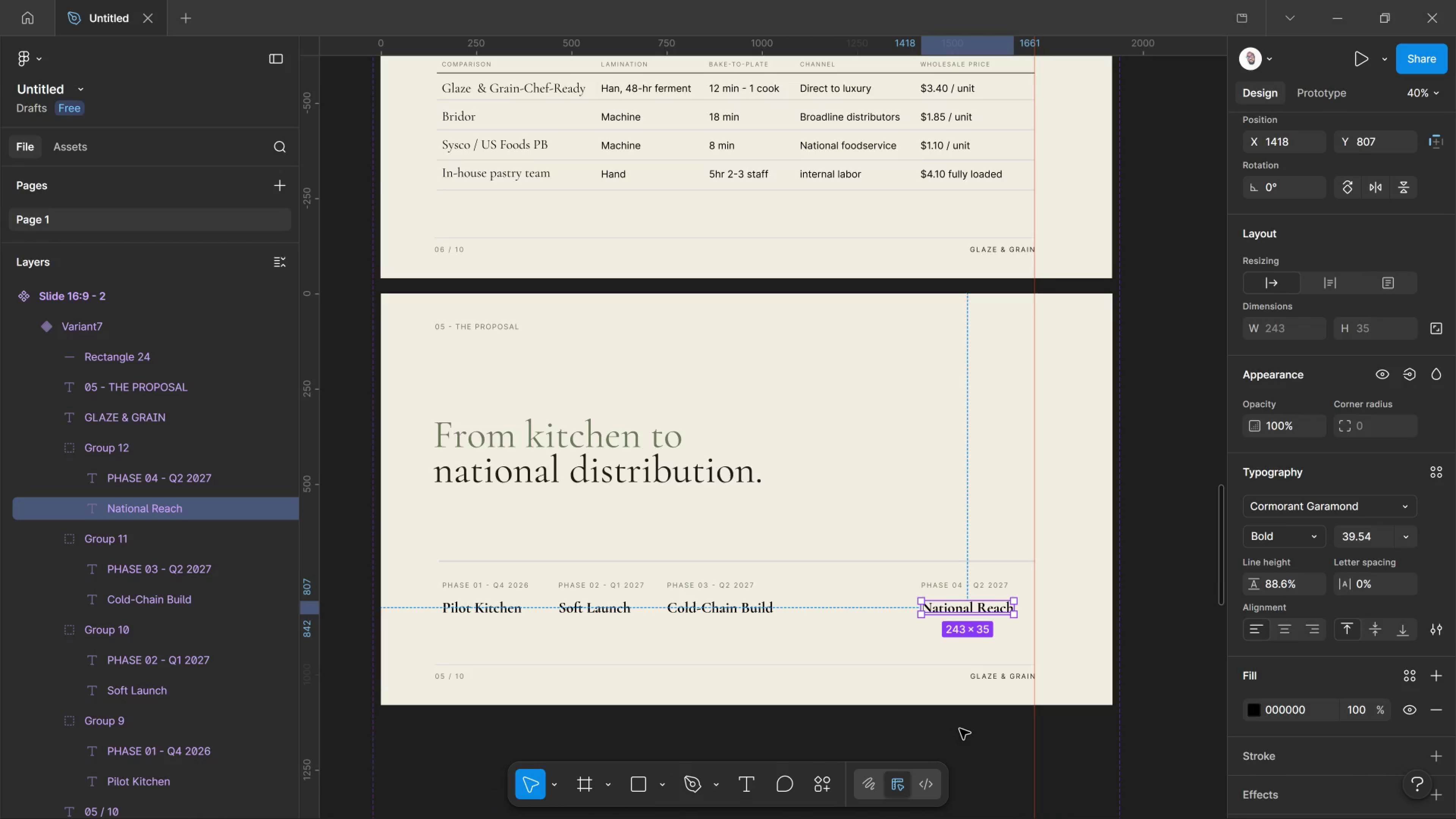 
wait(6.55)
 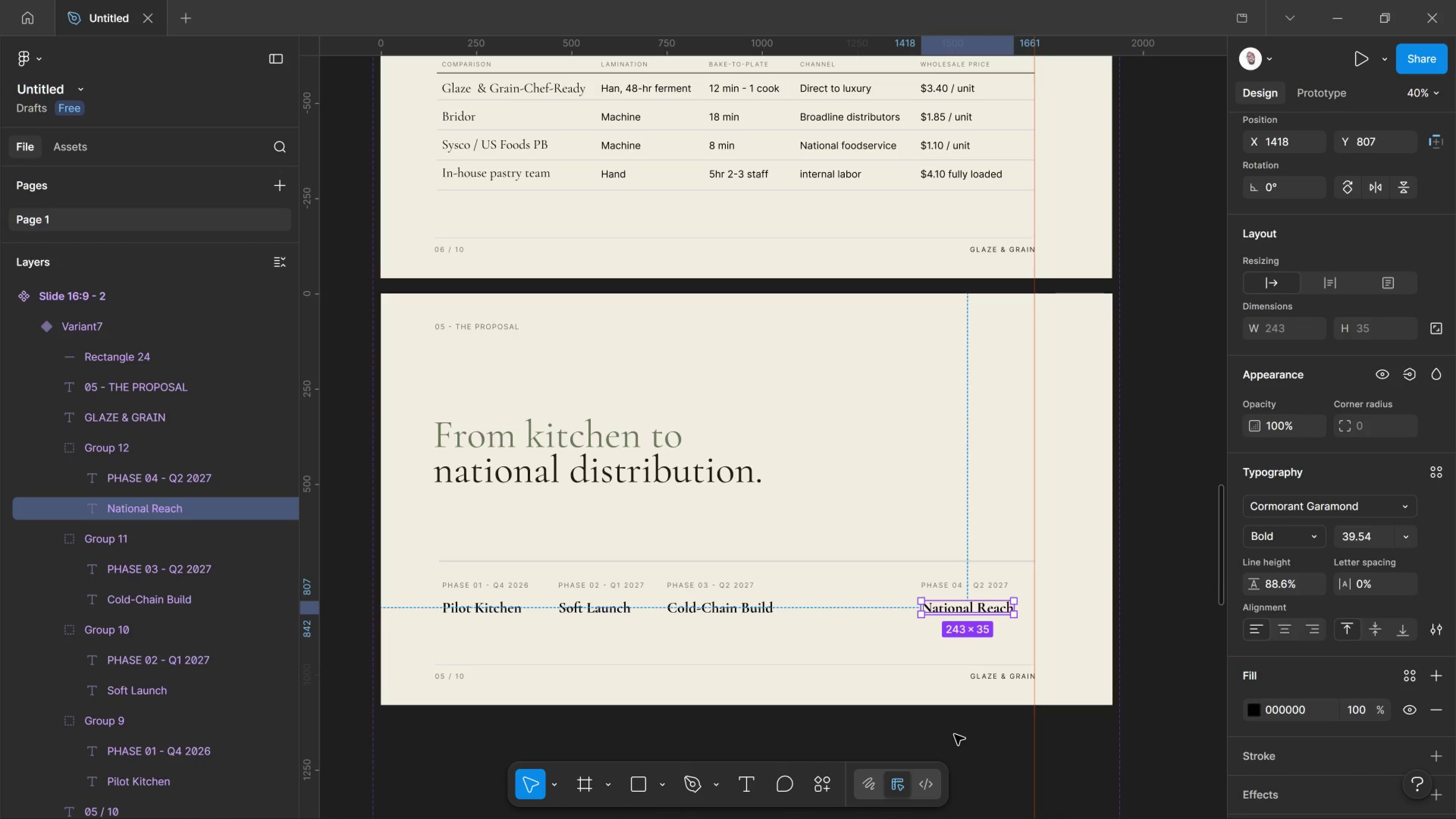 
scroll: coordinate [1018, 675], scroll_direction: down, amount: 3.0
 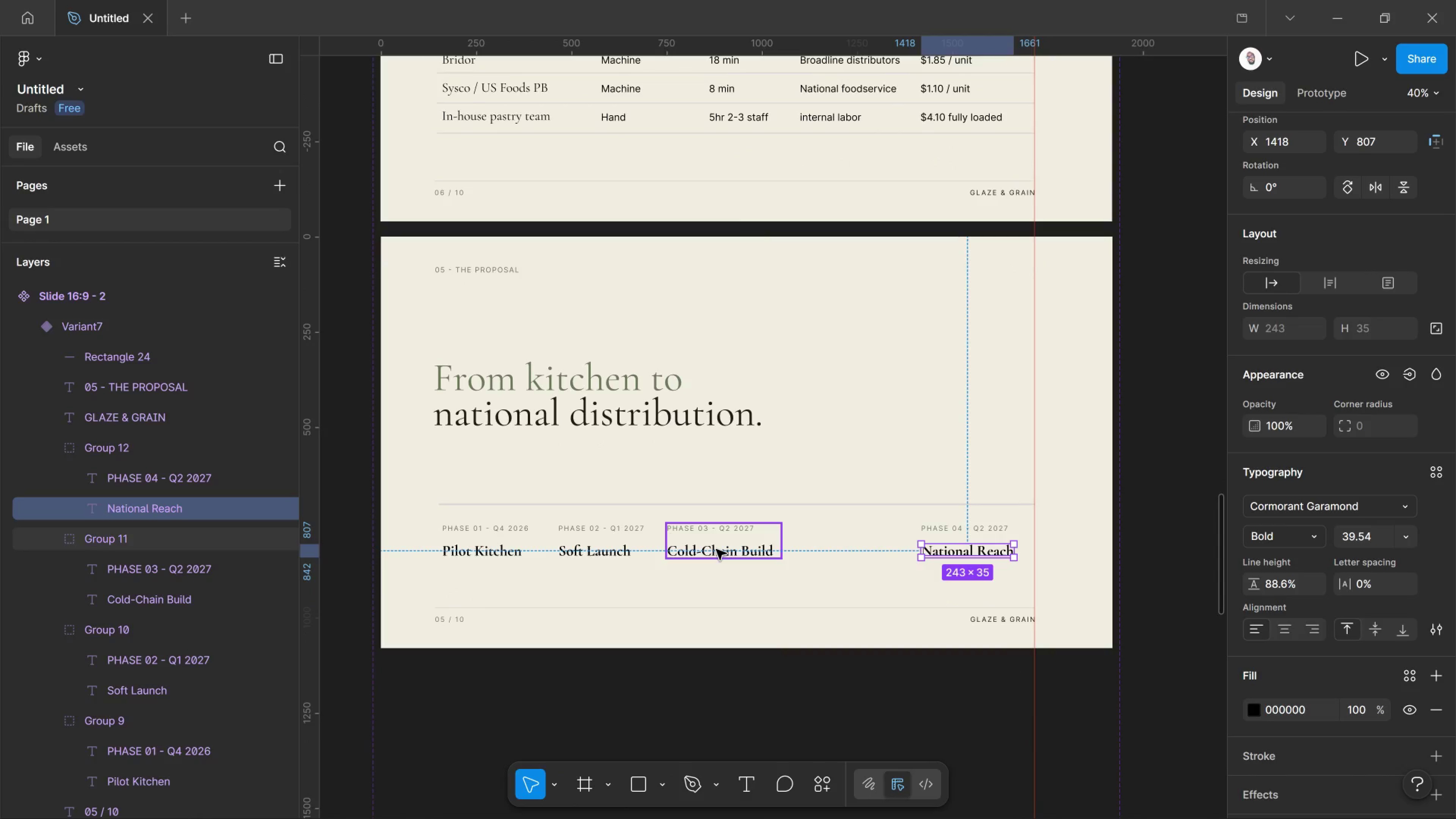 
left_click([721, 532])
 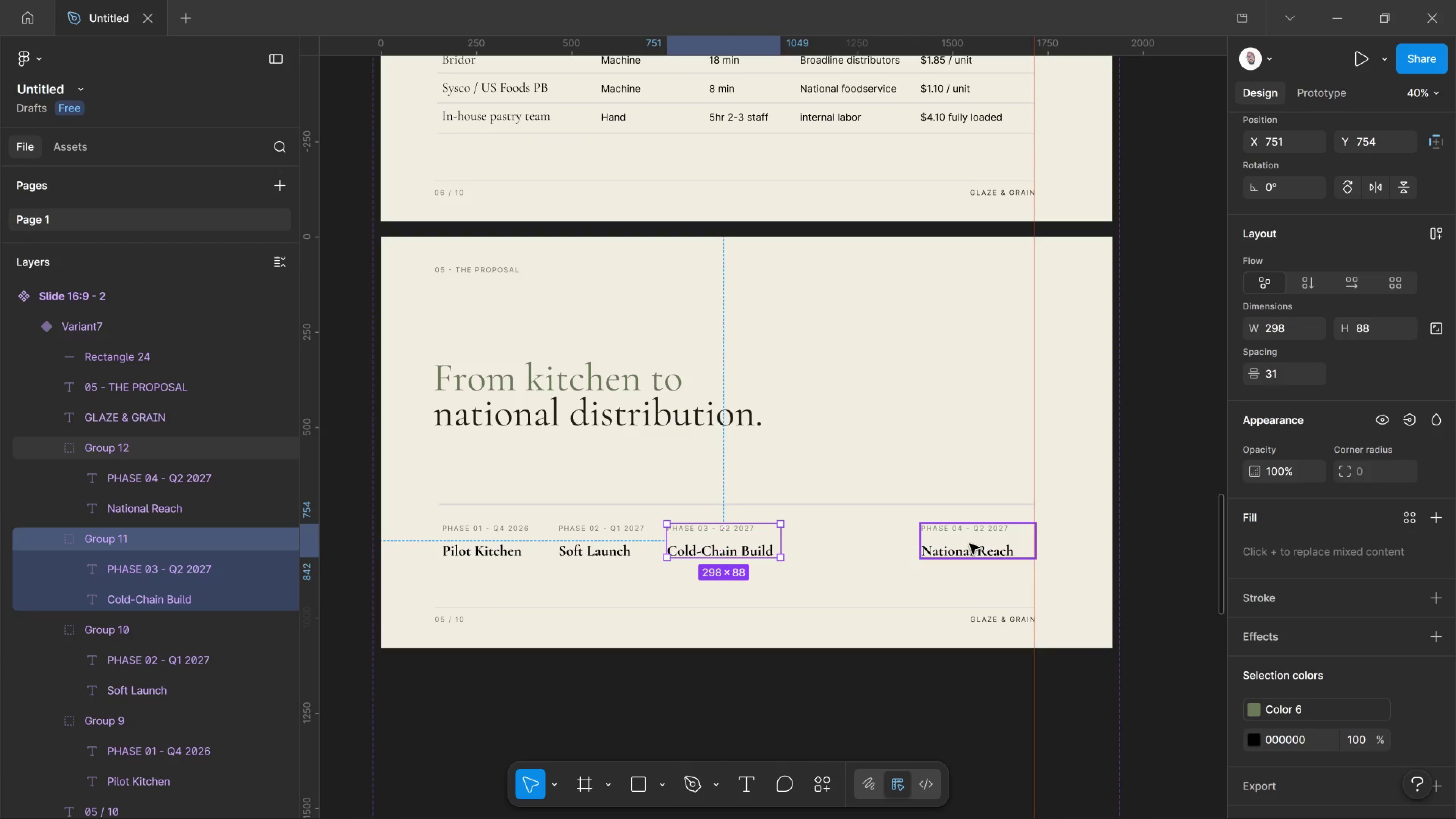 
hold_key(key=ShiftLeft, duration=1.95)
left_click([970, 544])
 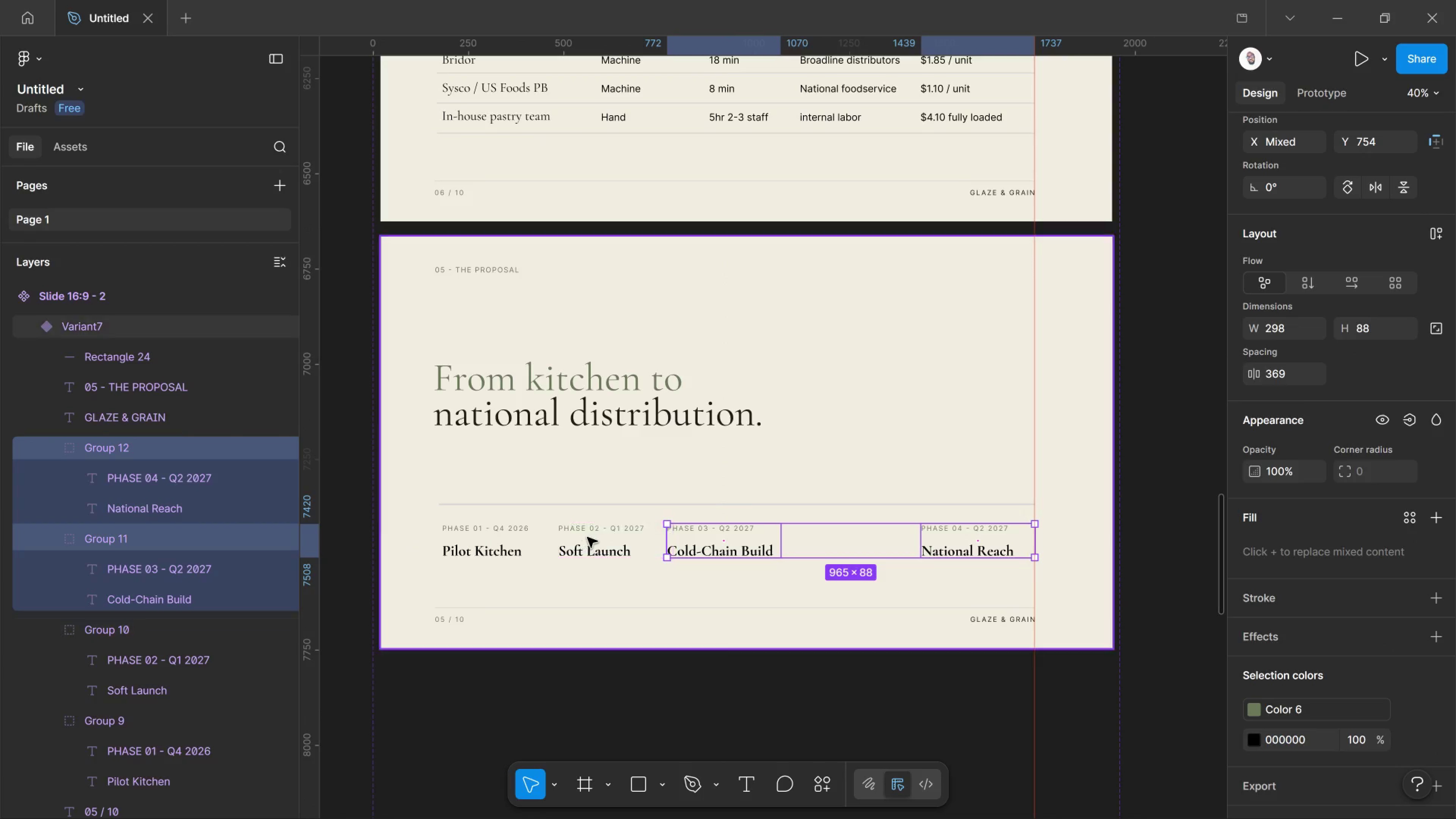 
left_click([587, 537])
 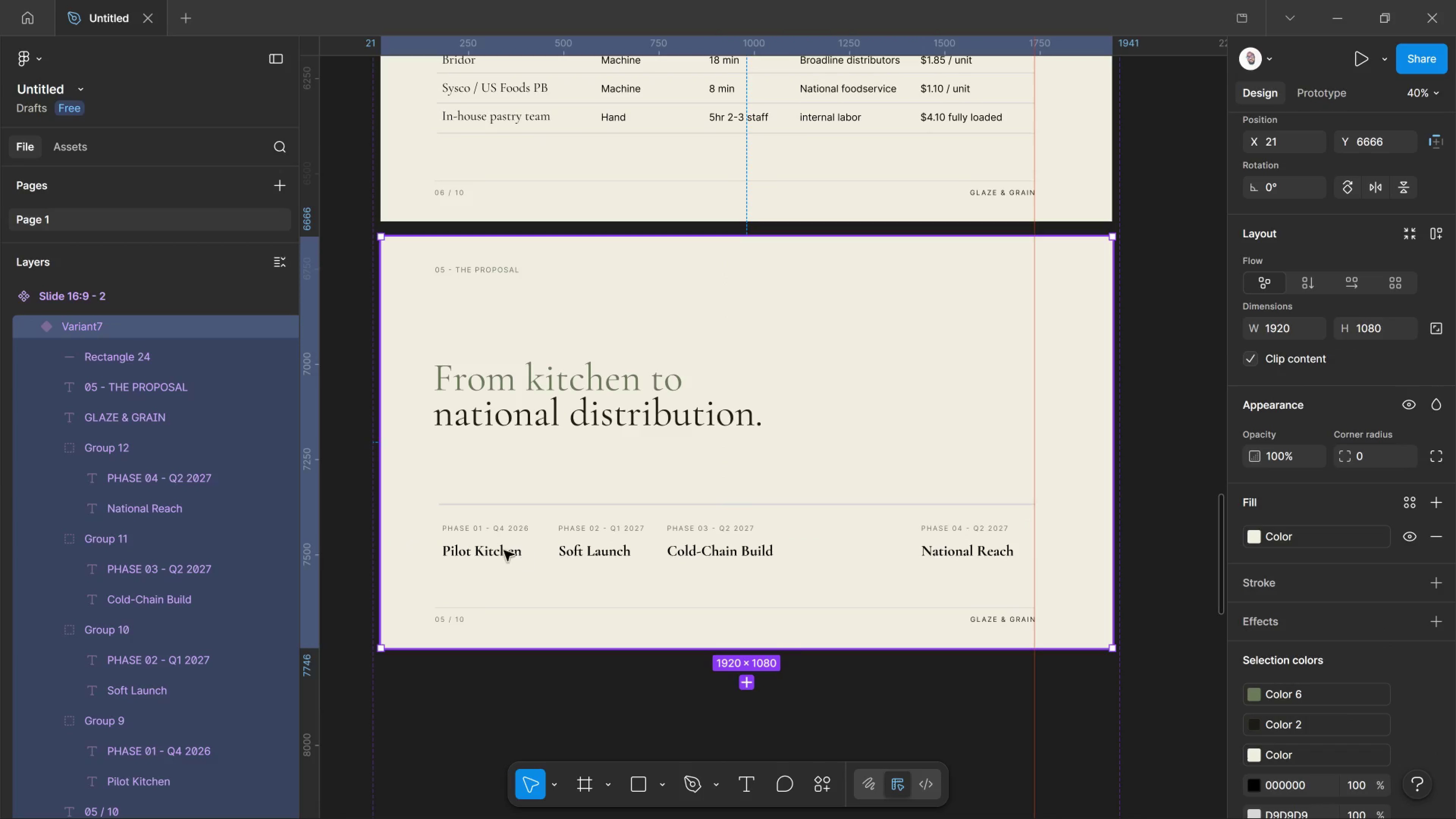 
left_click([502, 549])
 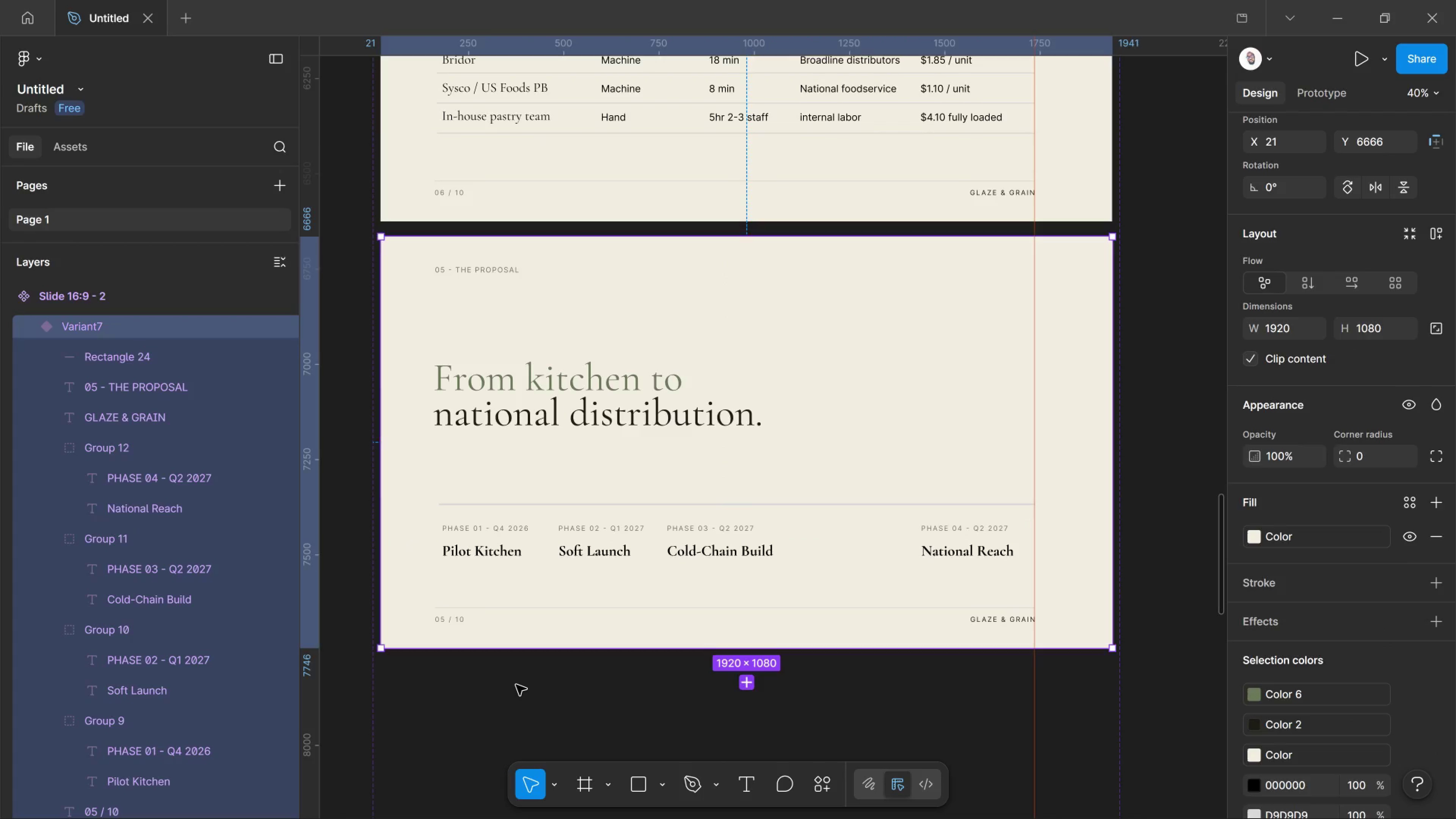 
double_click([516, 685])
 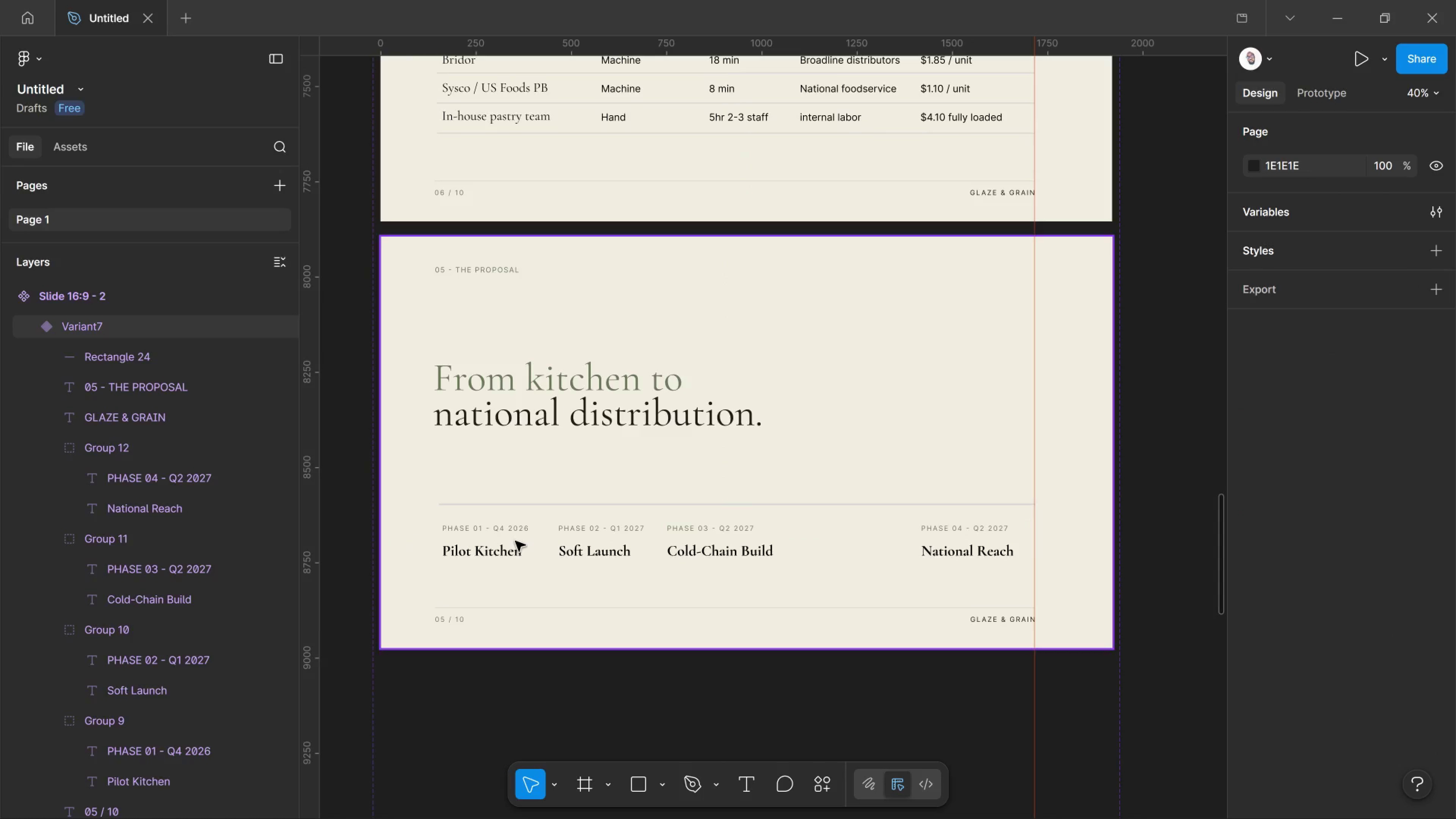 
hold_key(key=ShiftLeft, duration=0.4)
 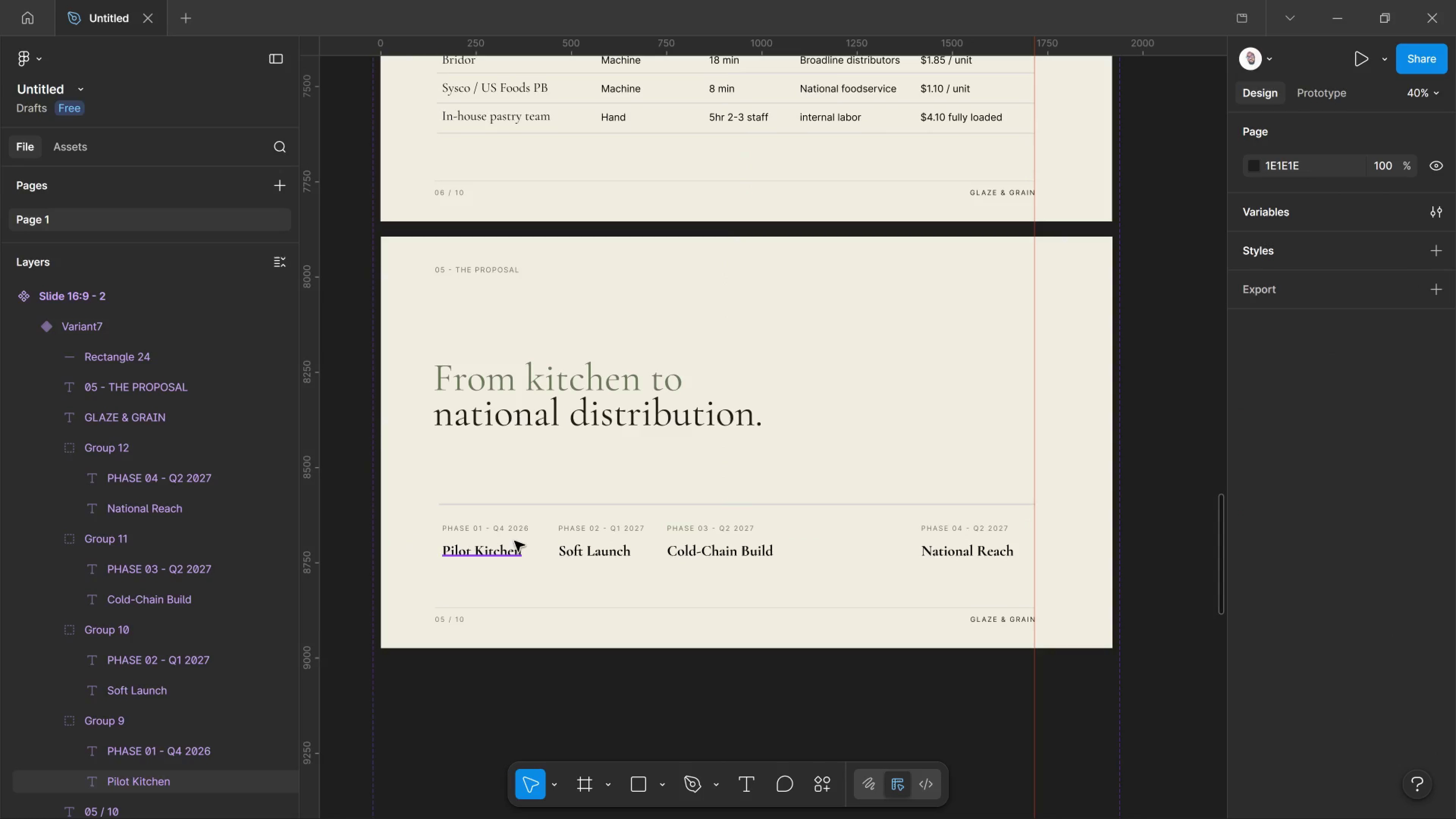 
hold_key(key=ControlLeft, duration=0.72)
 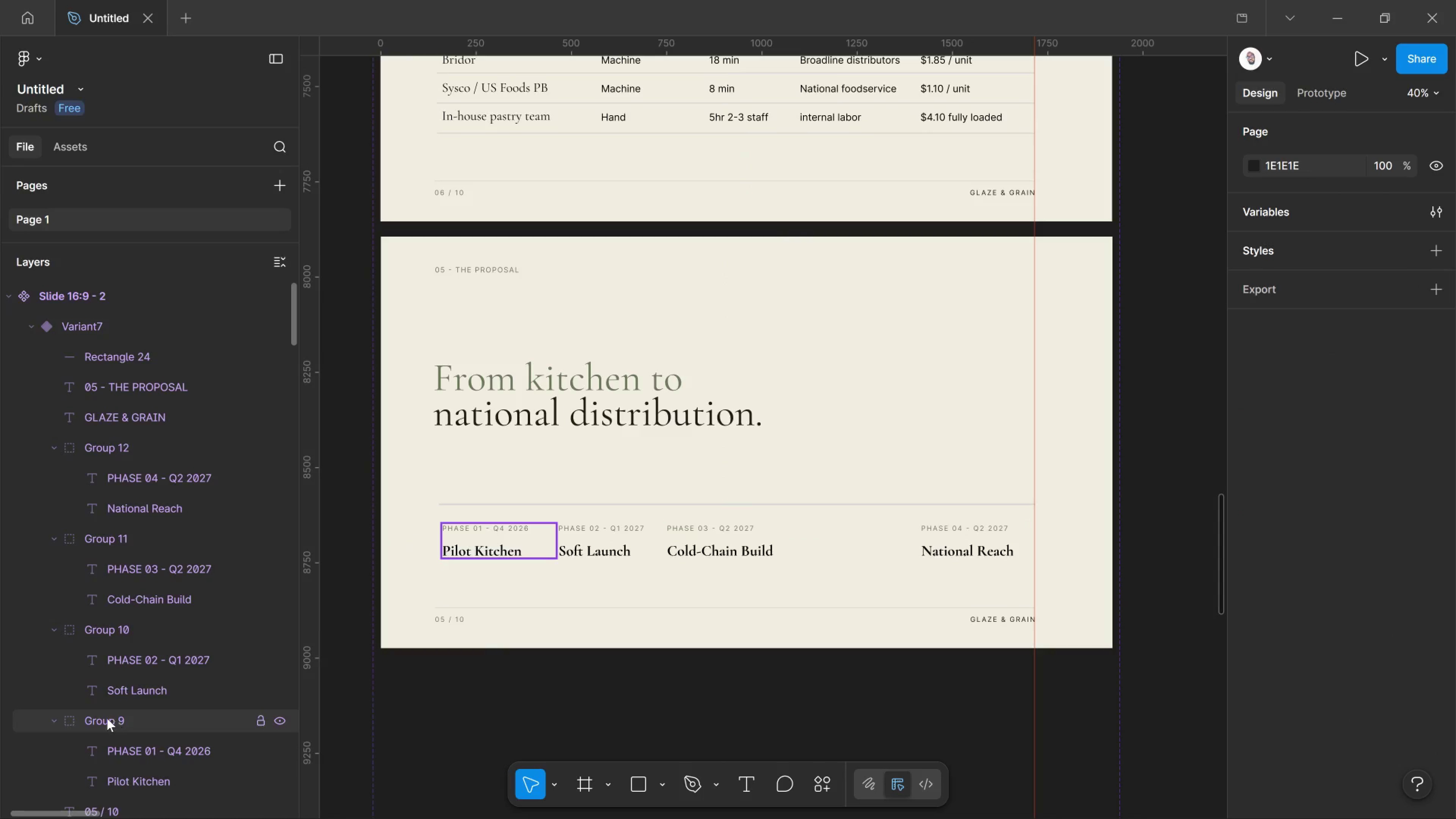 
left_click([107, 718])
 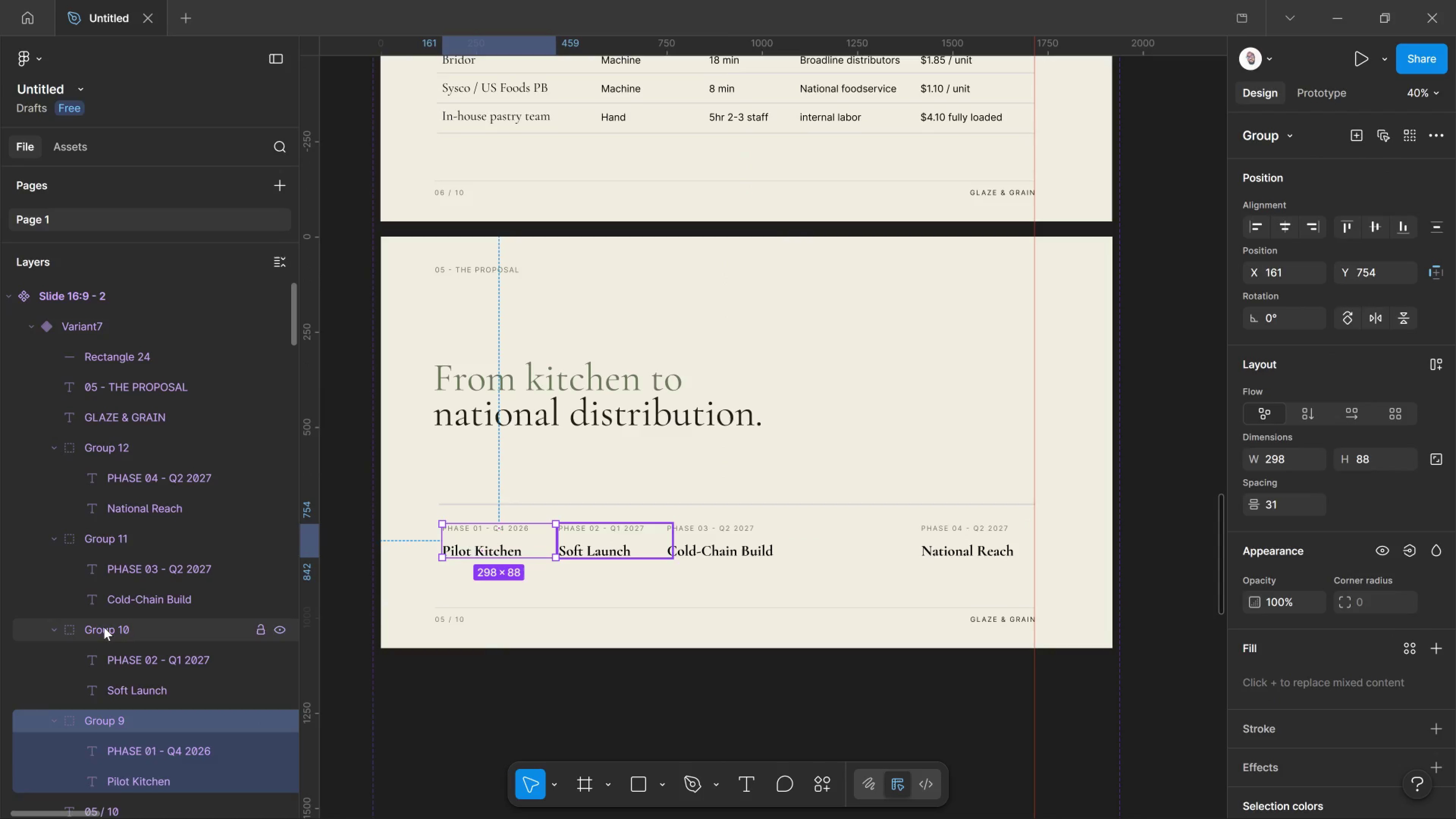 
hold_key(key=ShiftLeft, duration=2.06)
left_click([115, 456])
 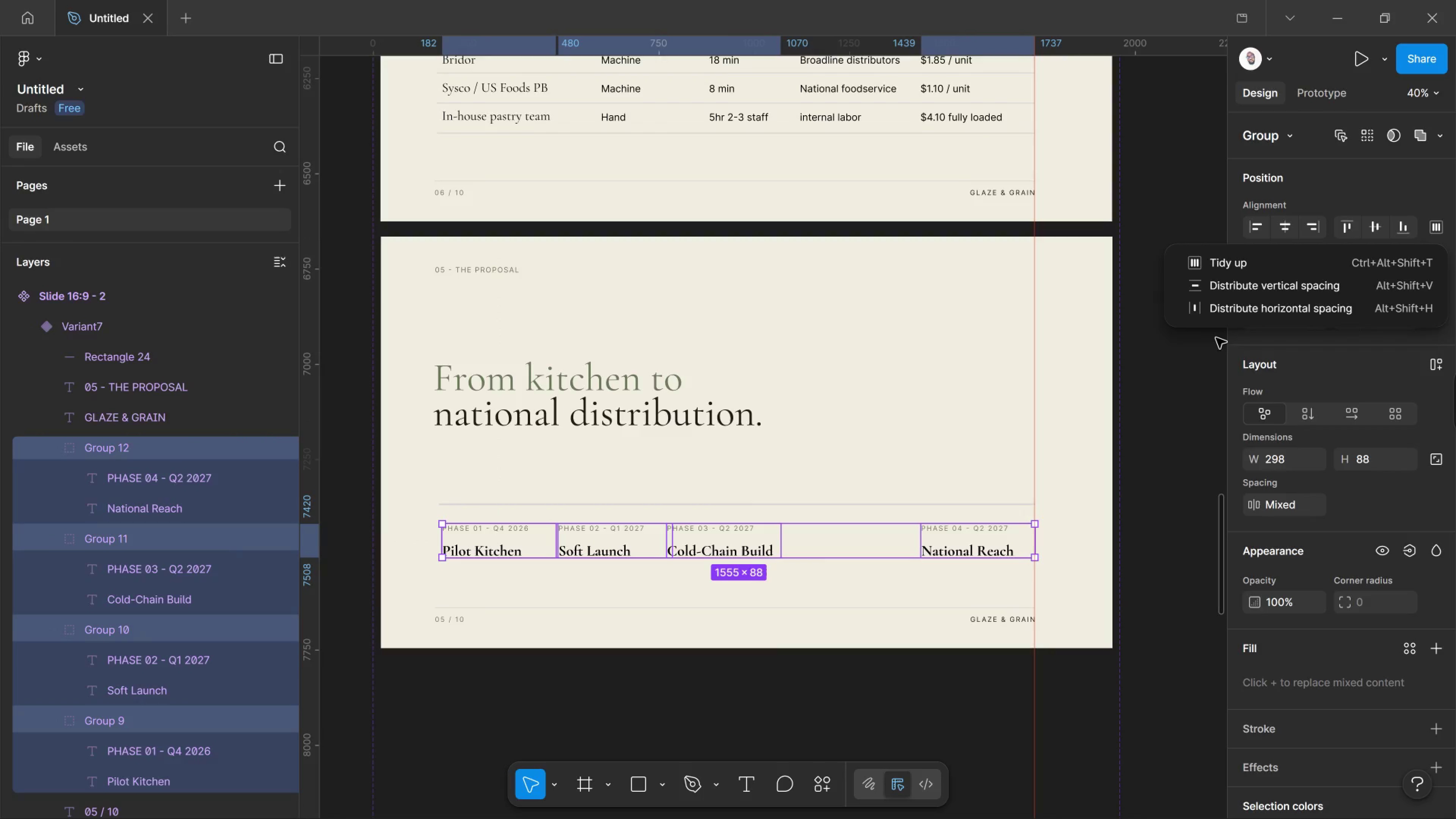 
left_click([1224, 300])
 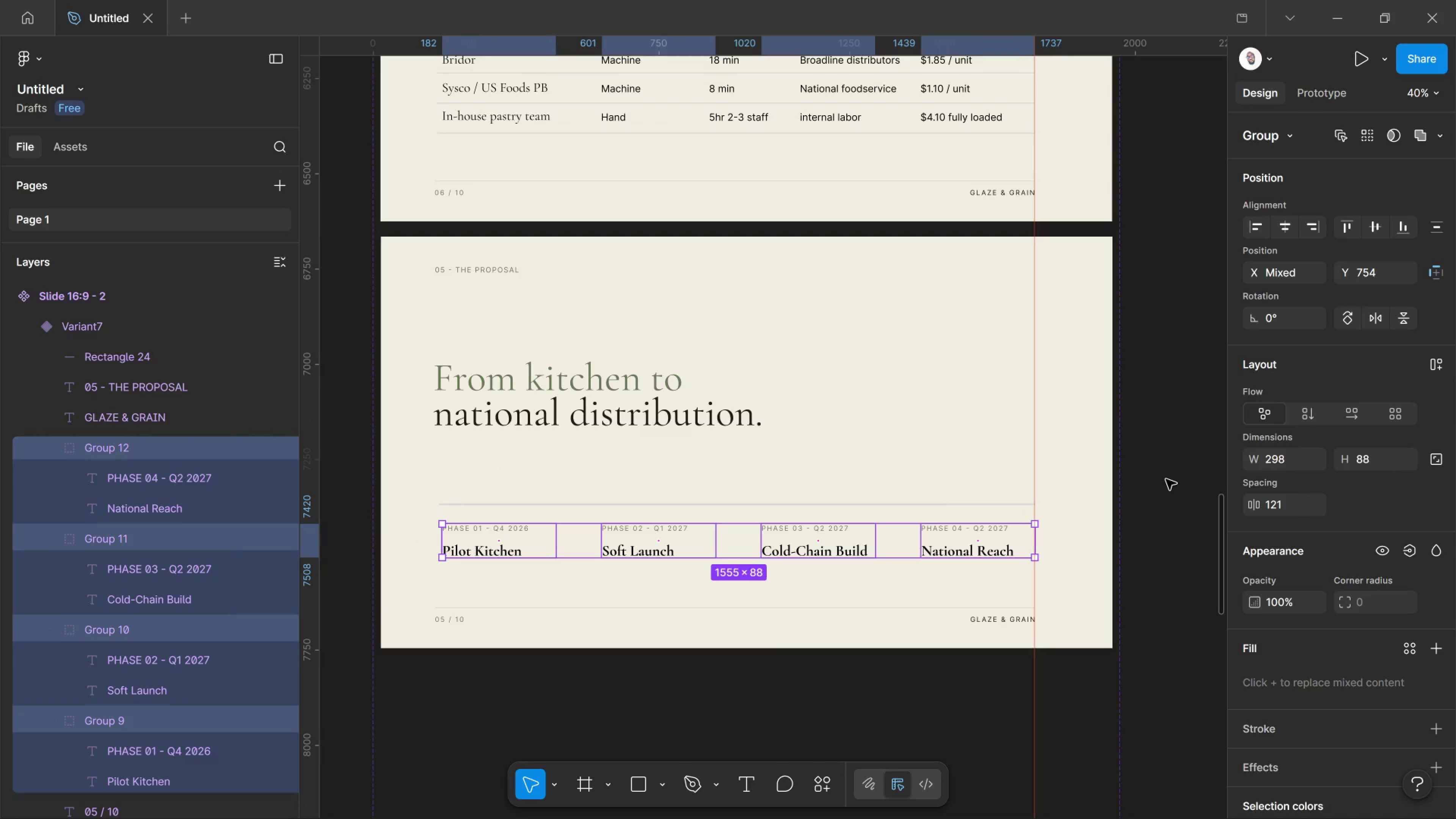 
left_click([1166, 479])
 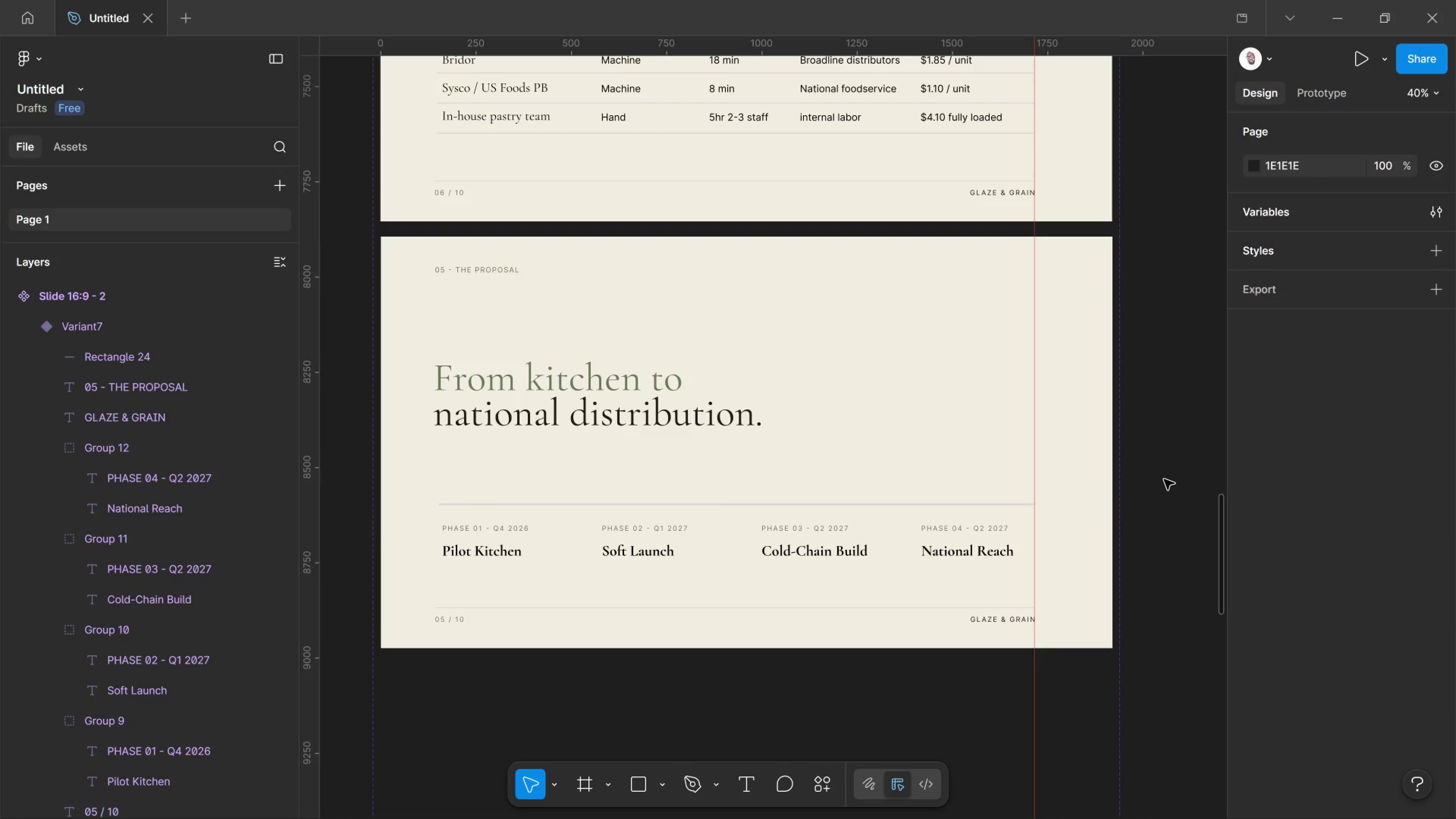 
wait(16.69)
 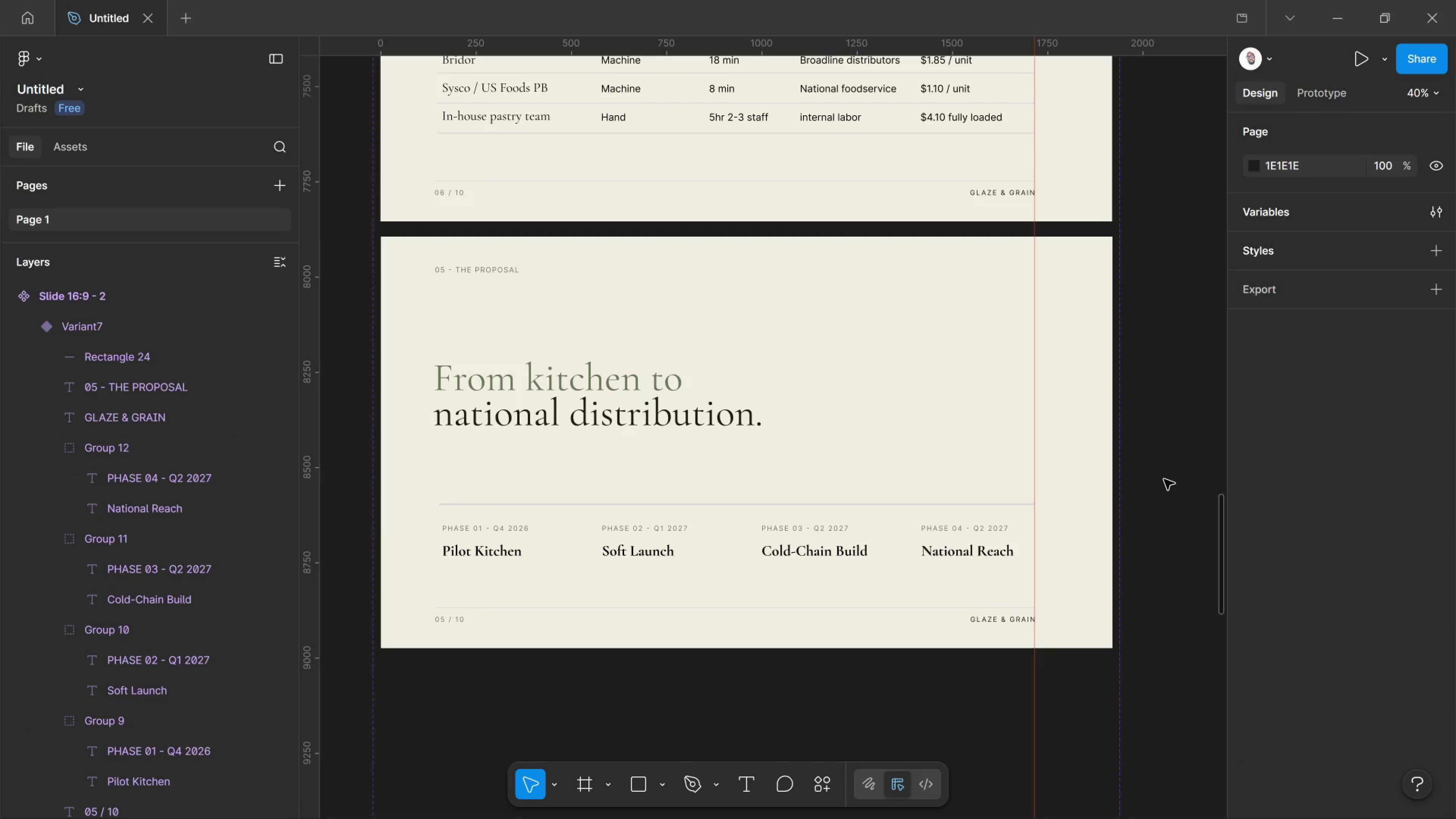 
hold_key(key=ControlLeft, duration=2.49)
scroll: coordinate [448, 540], scroll_direction: up, amount: 14.0
 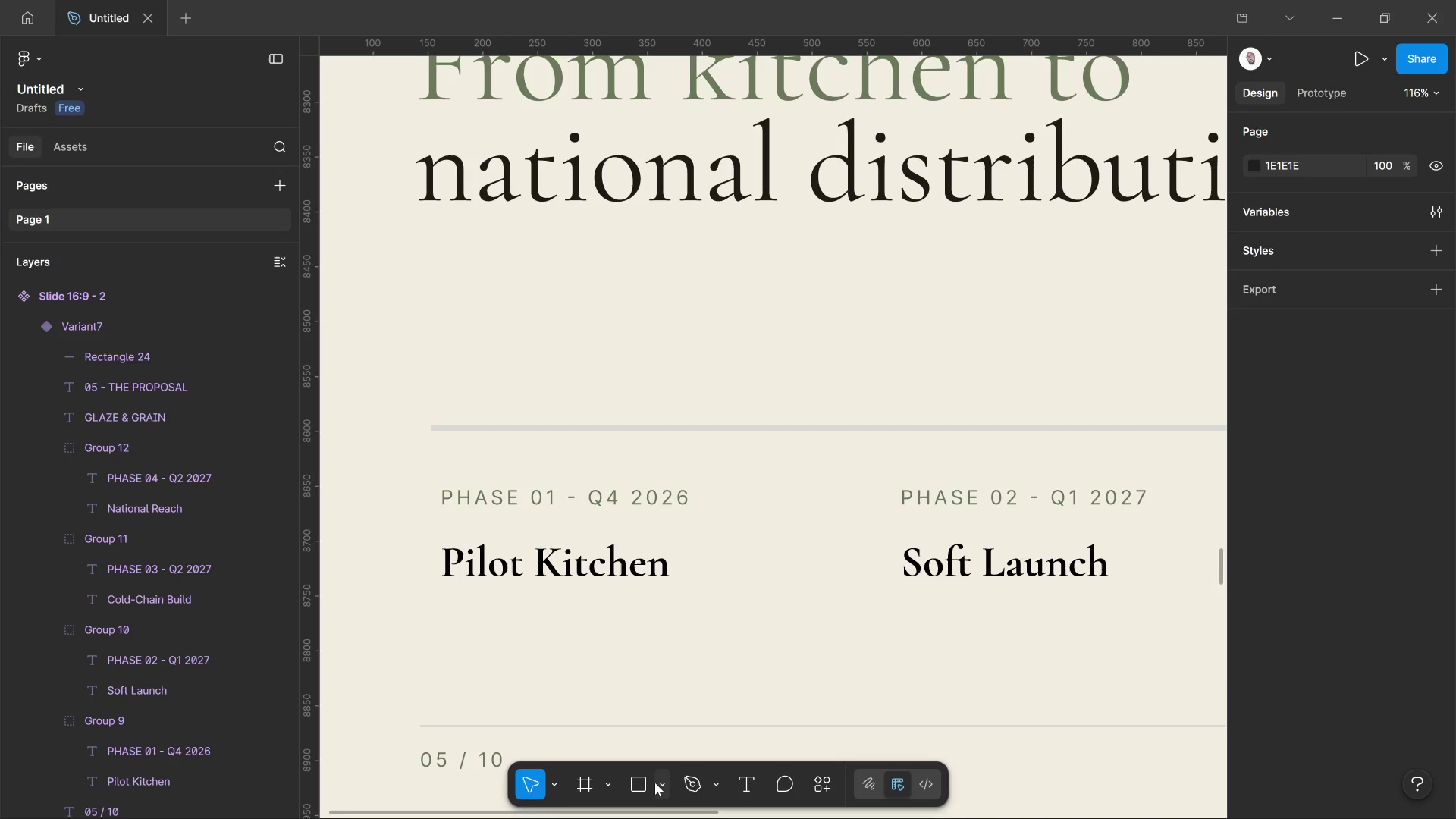 
left_click_drag(start_coordinate=[653, 781], to_coordinate=[657, 783])
 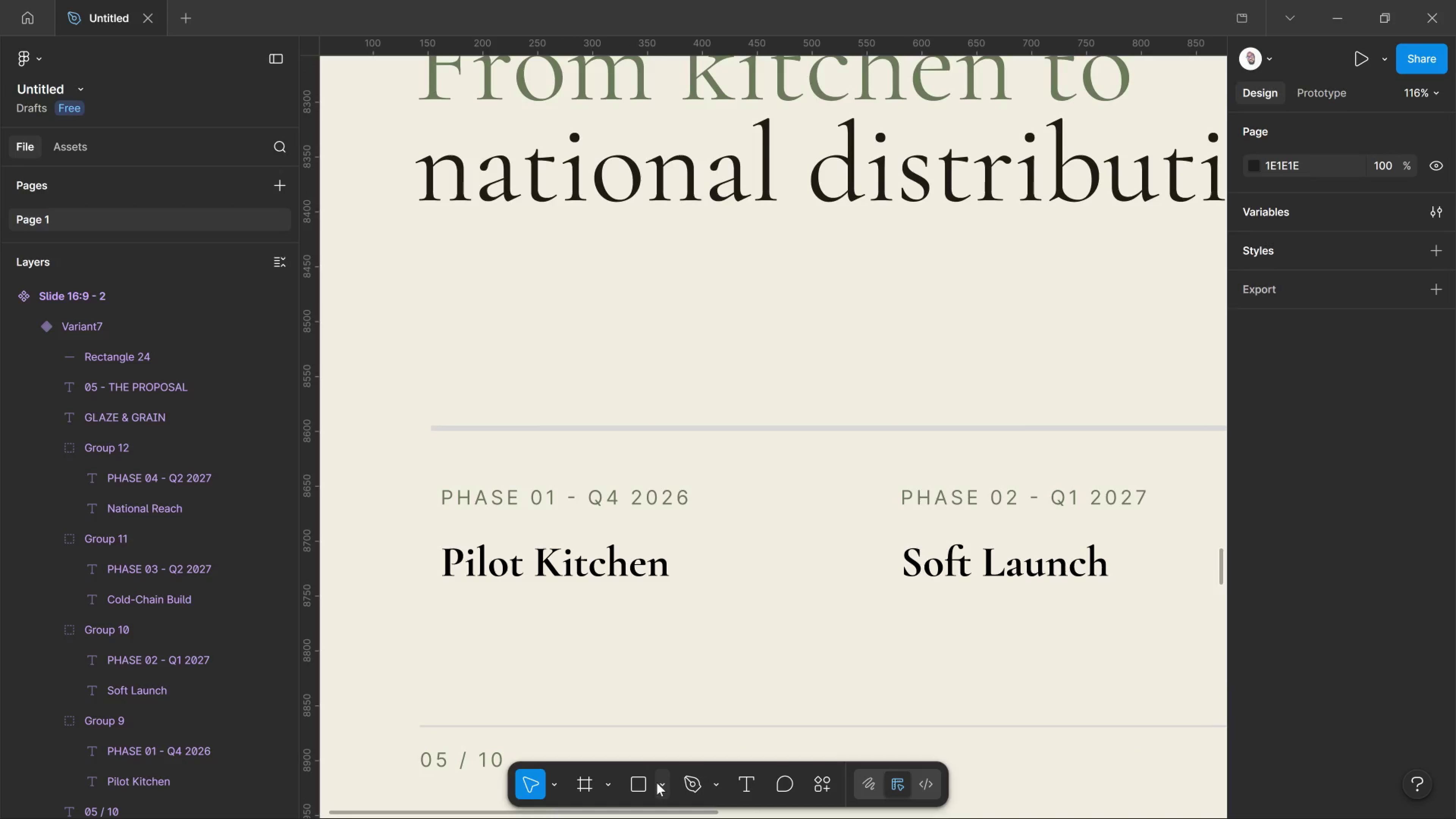 
left_click([657, 783])
 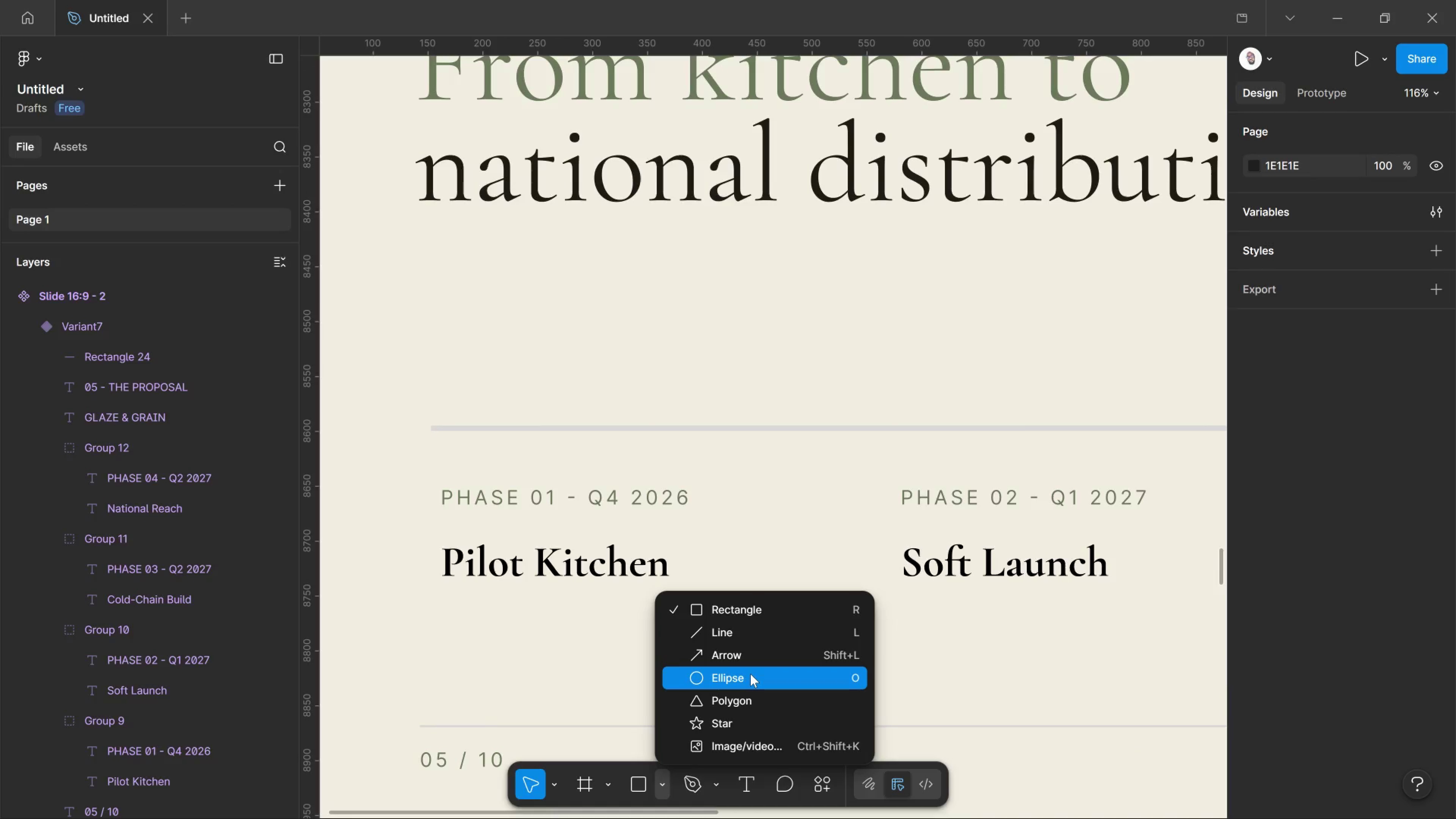 
left_click([750, 674])
 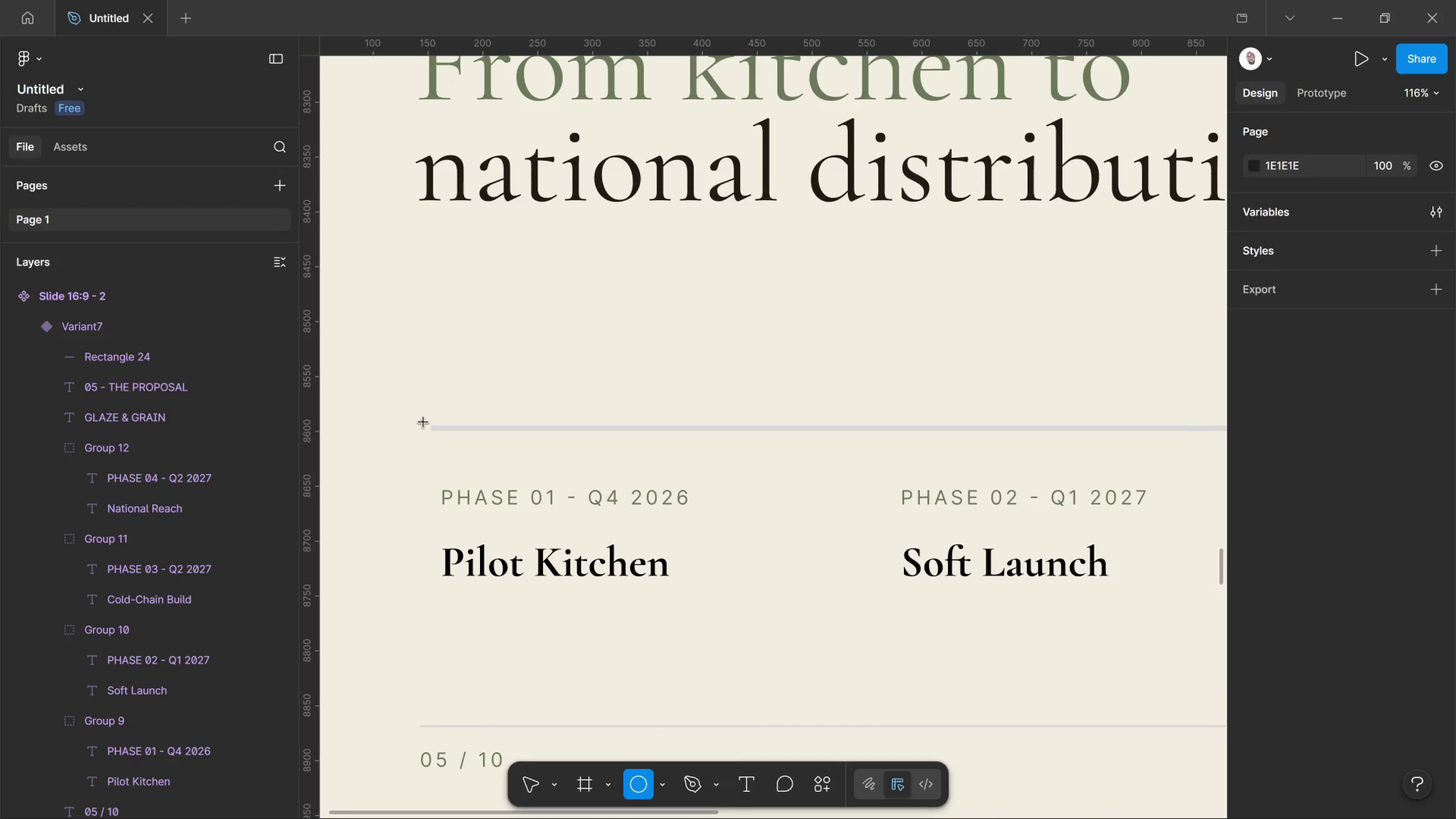 
left_click_drag(start_coordinate=[424, 419], to_coordinate=[439, 443])
 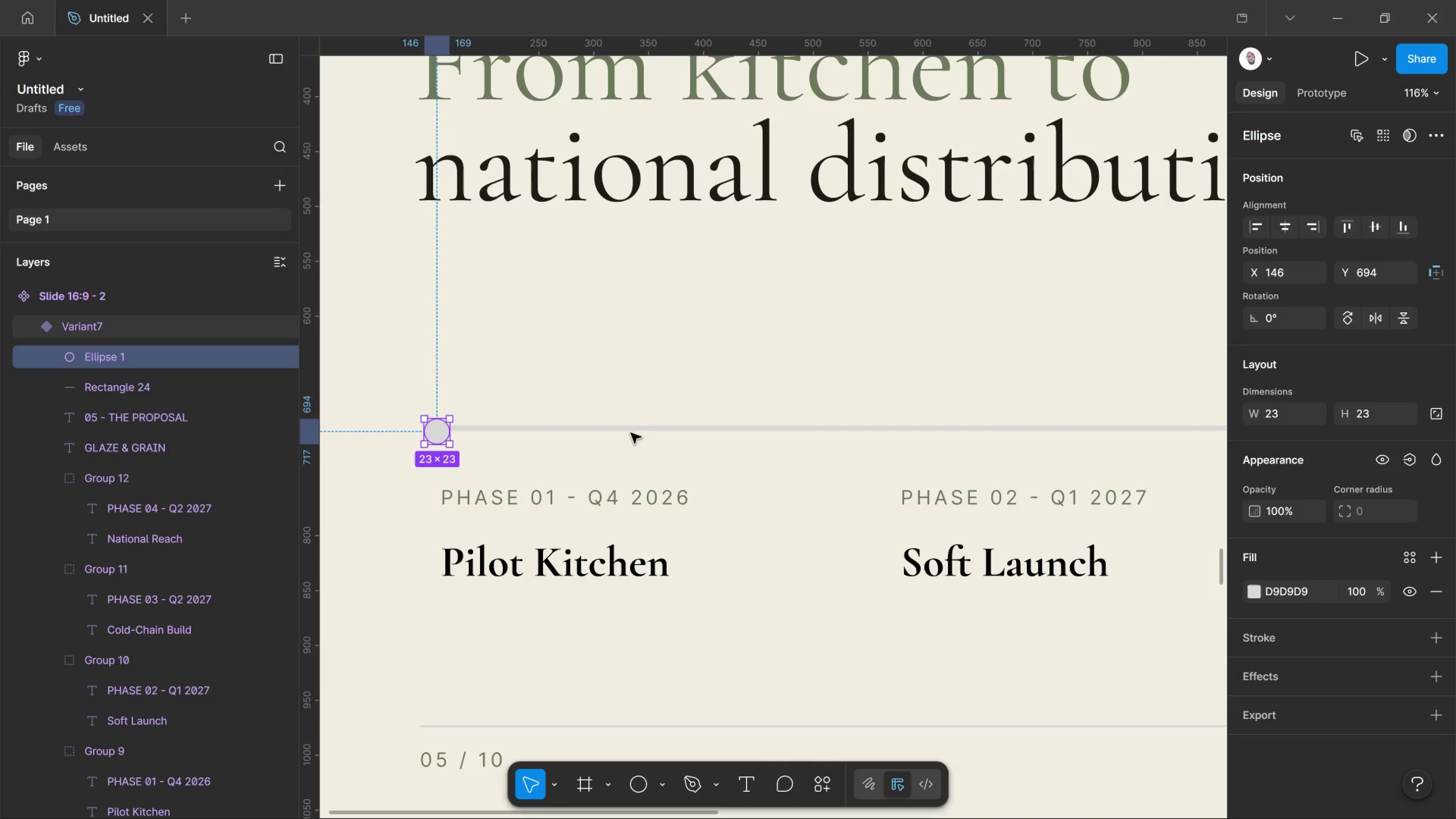 
hold_key(key=ShiftLeft, duration=1.1)
 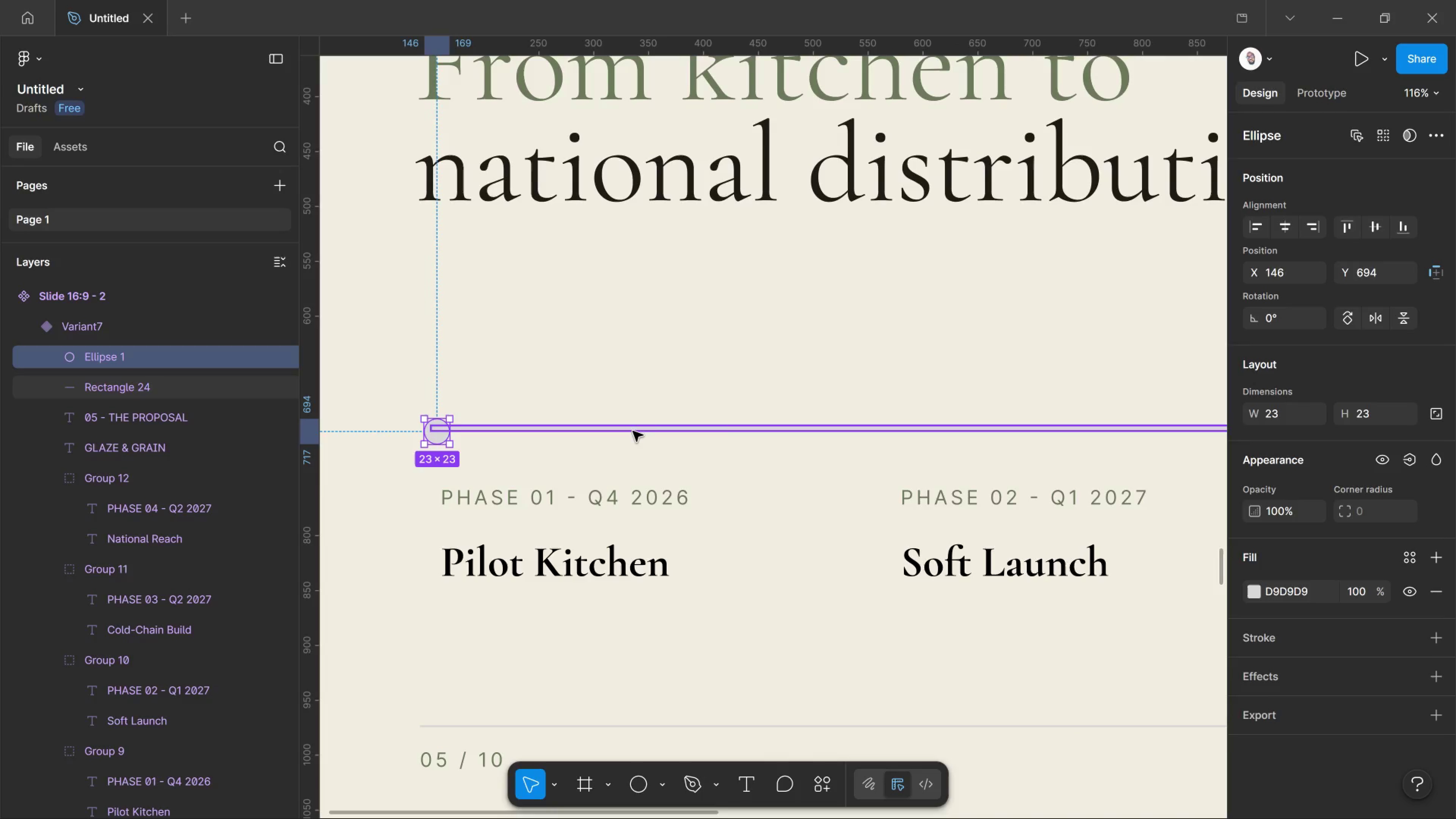 
key(ArrowUp)
 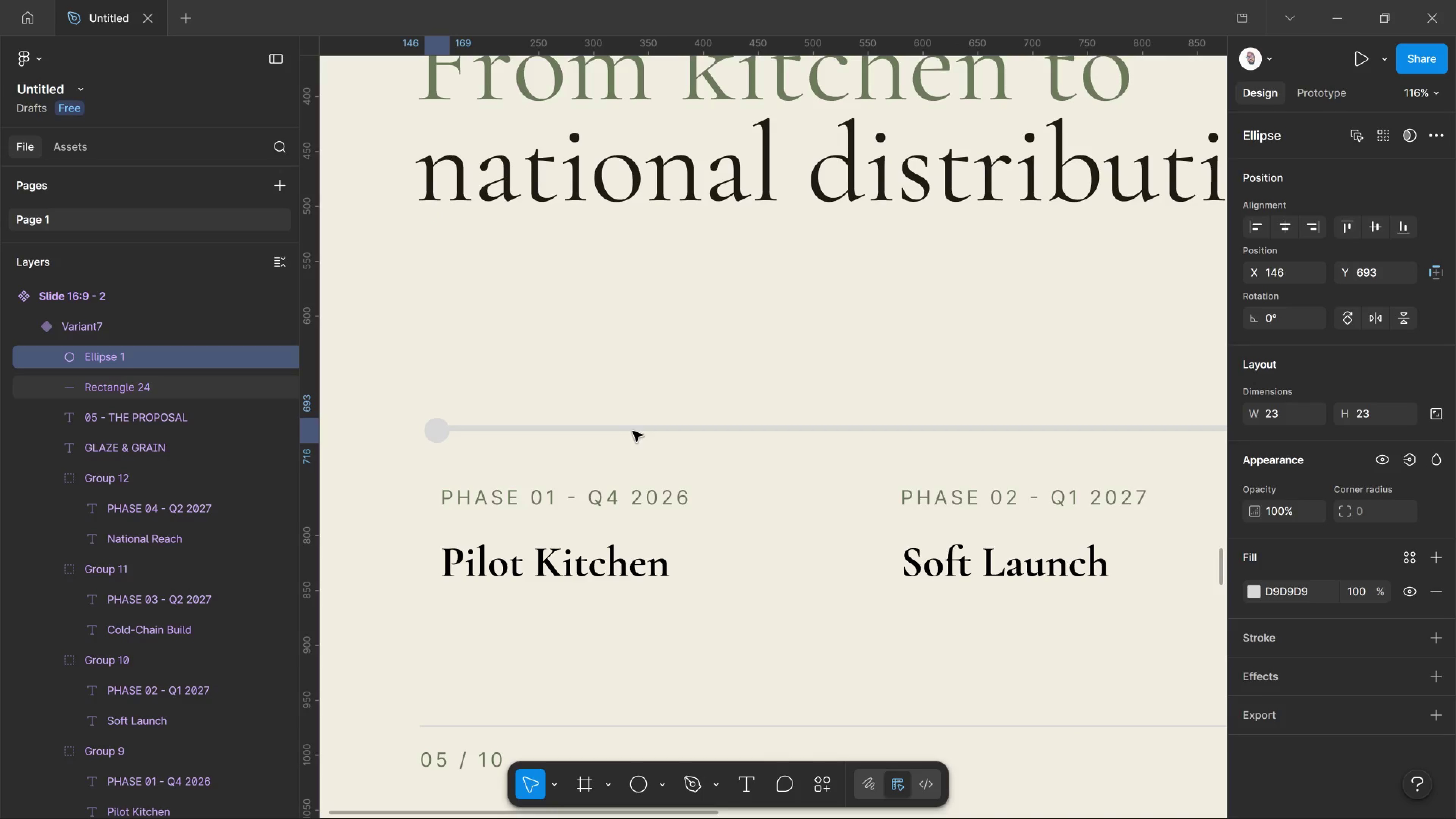 
key(ArrowUp)
 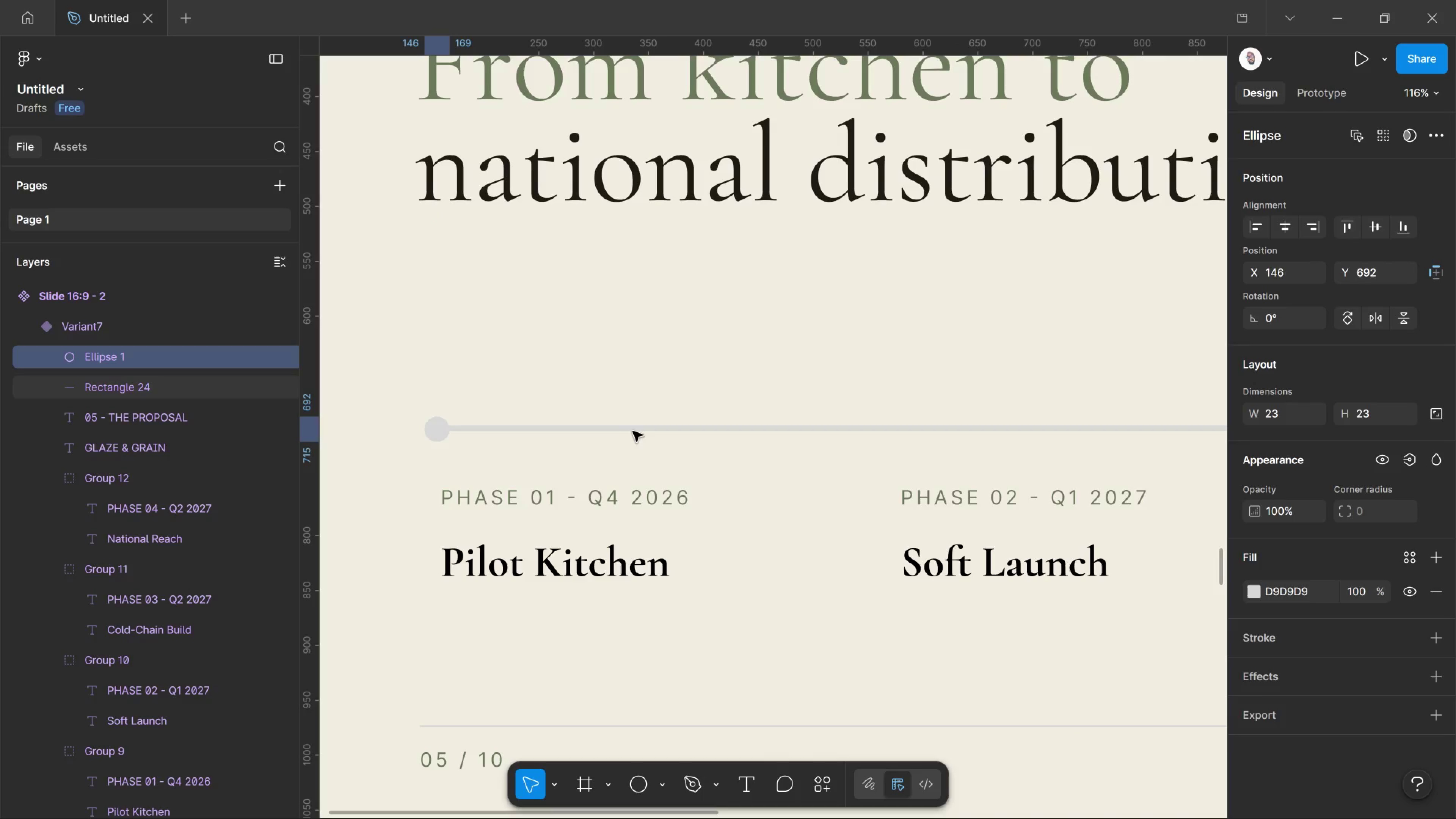 
key(ArrowUp)
 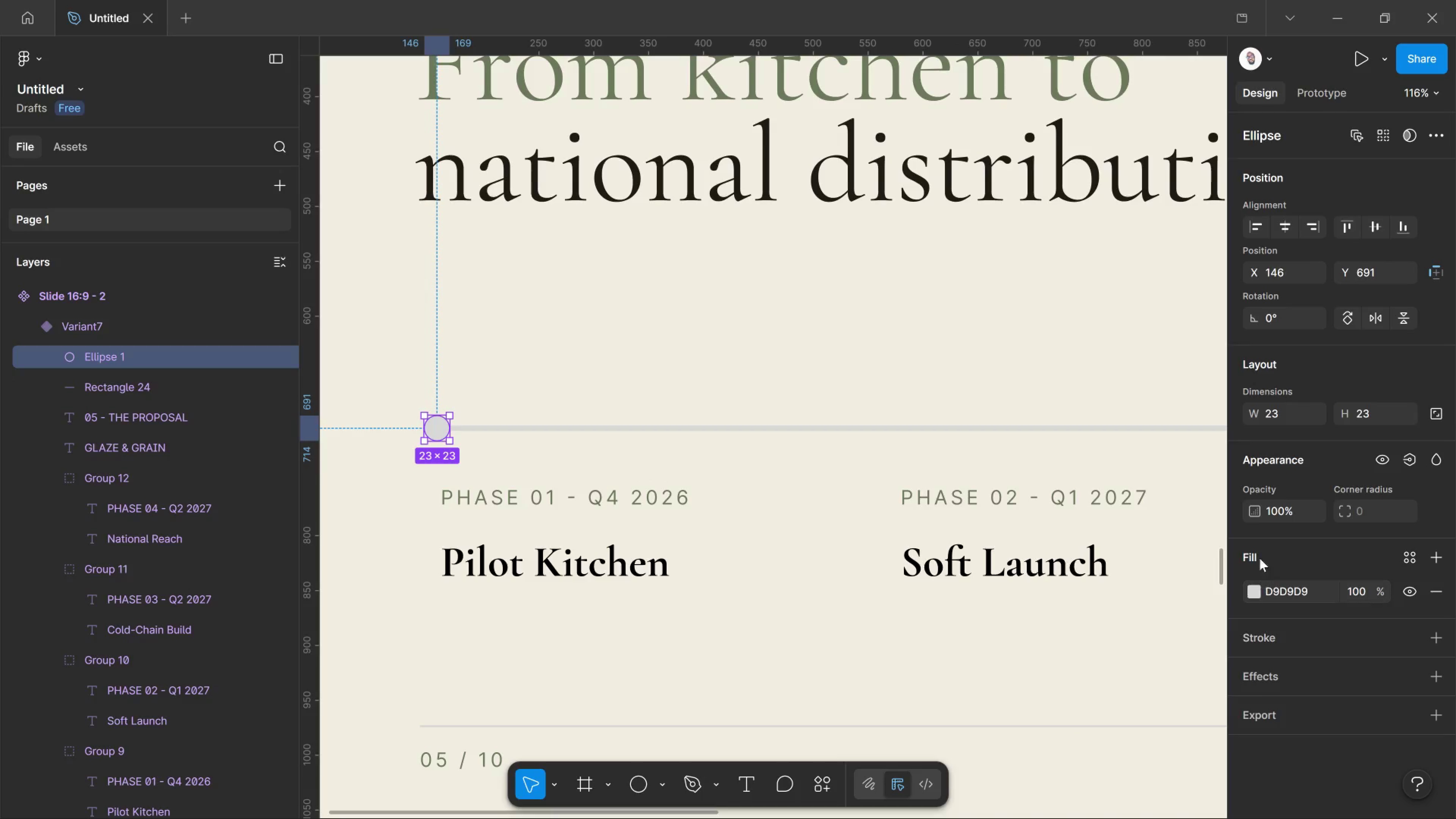 
left_click([1257, 588])
 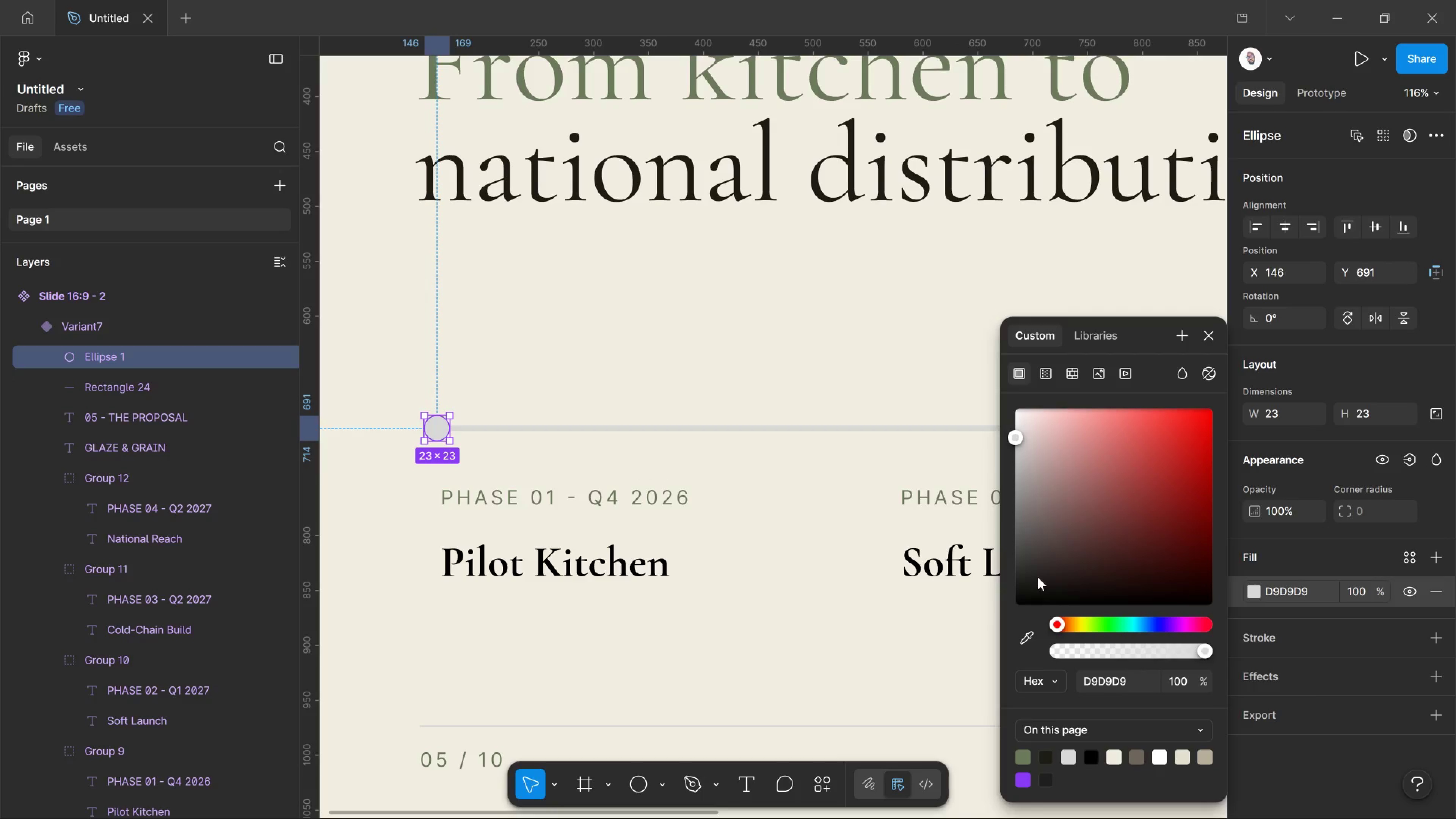 
left_click_drag(start_coordinate=[1047, 568], to_coordinate=[990, 644])
 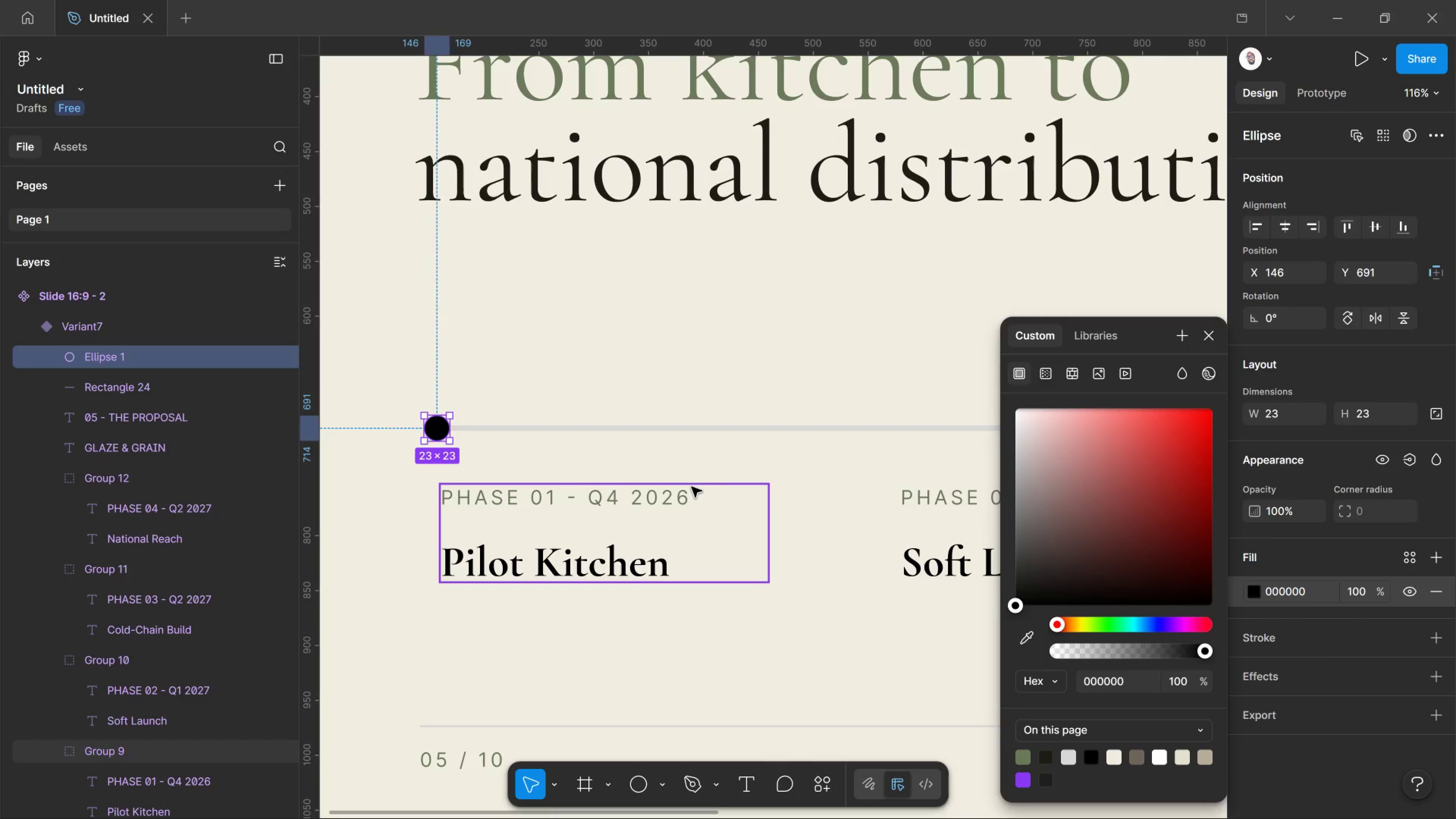 
left_click([692, 487])
 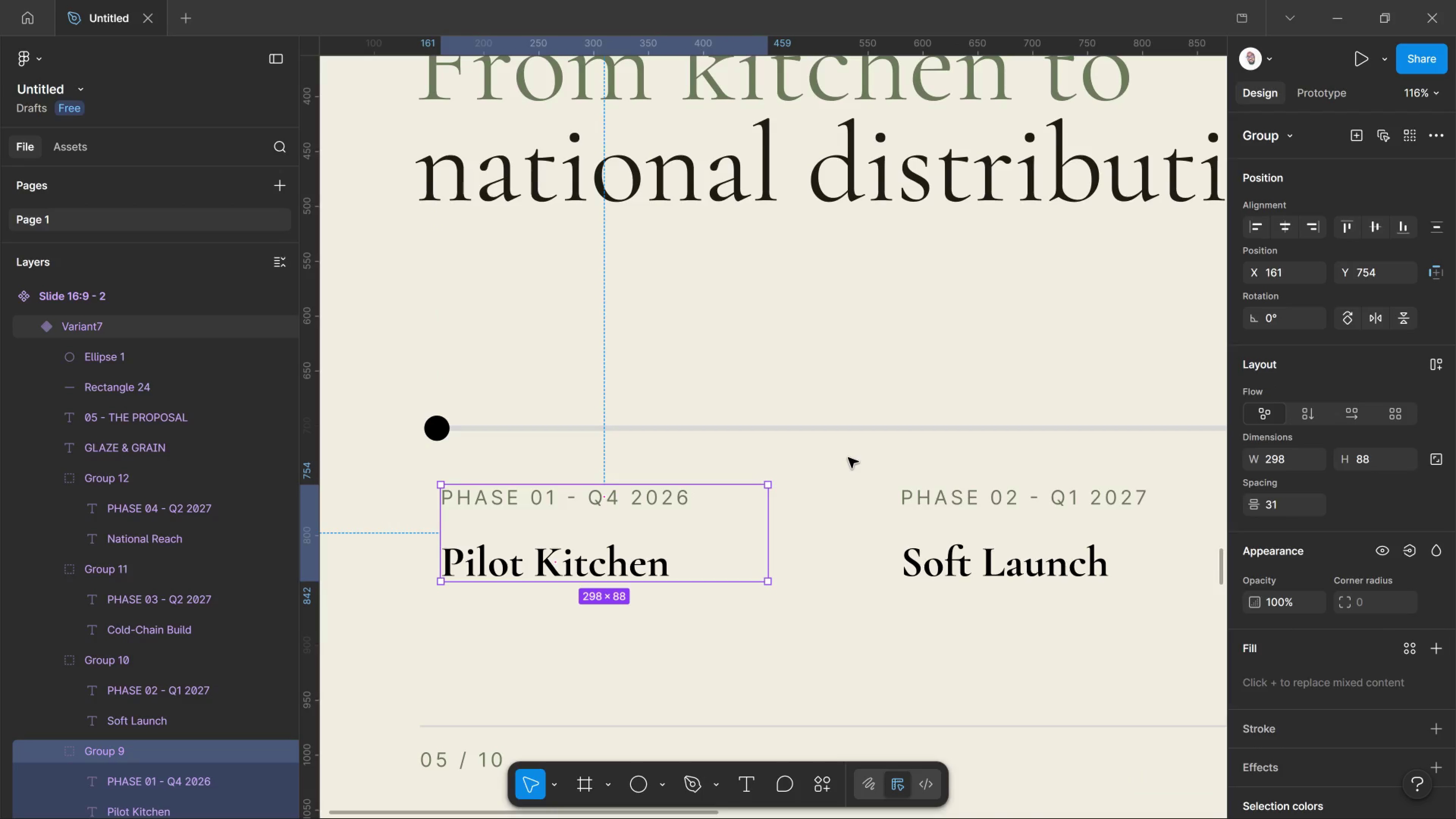 
left_click([848, 458])
 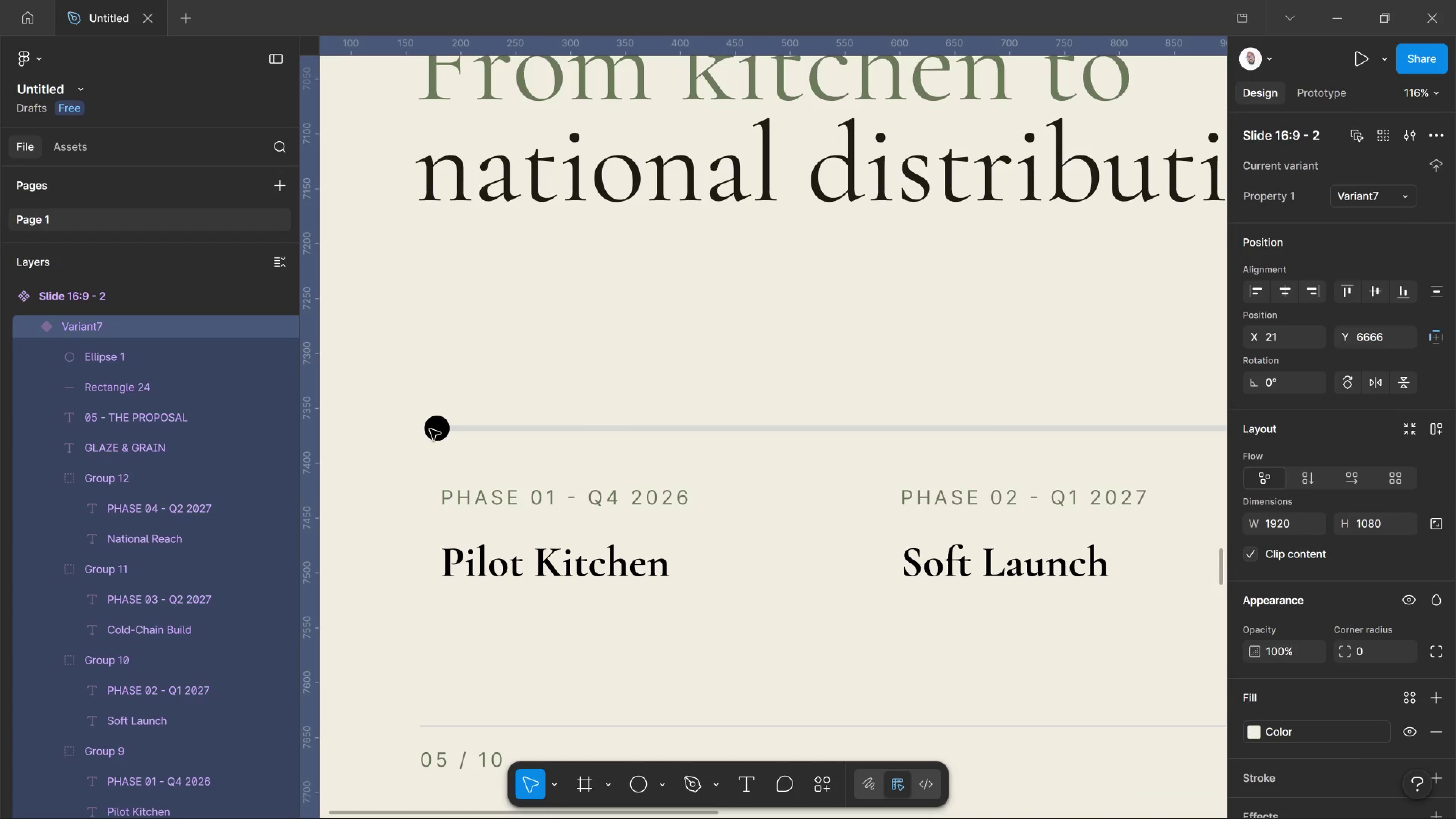 
left_click([430, 429])
 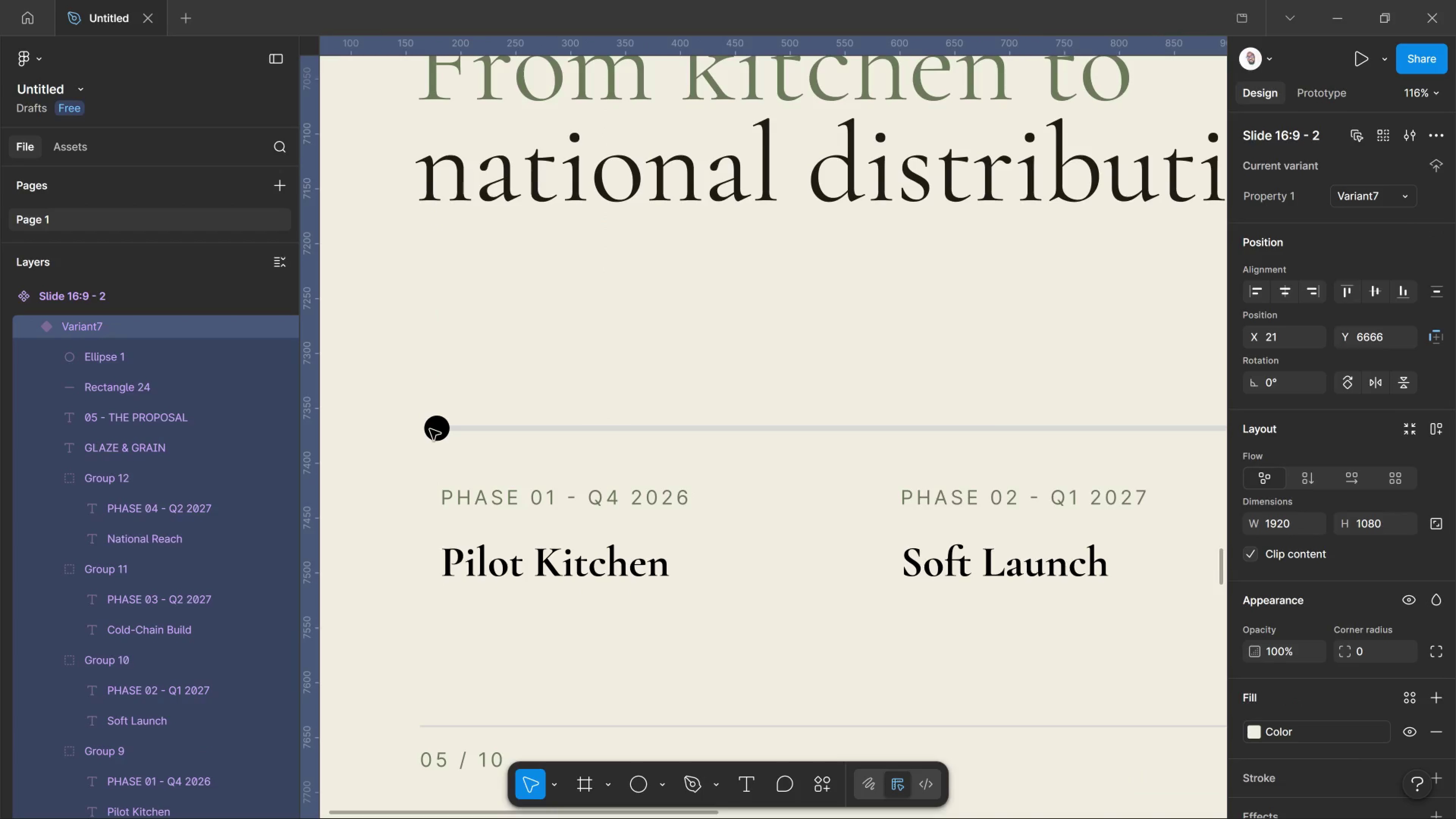 
double_click([430, 429])
 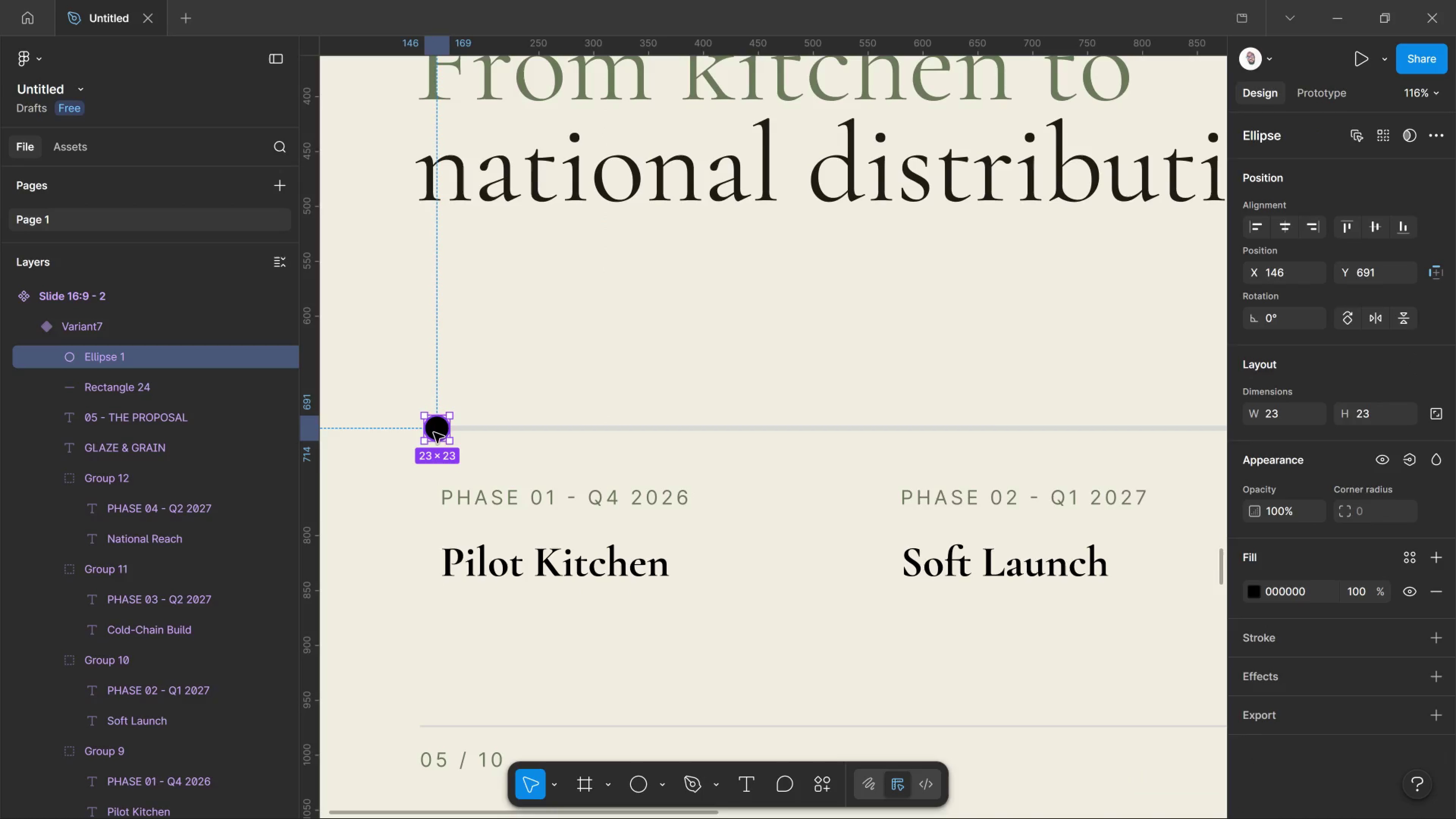 
hold_key(key=AltLeft, duration=2.31)
left_click_drag(start_coordinate=[434, 431], to_coordinate=[896, 436])
 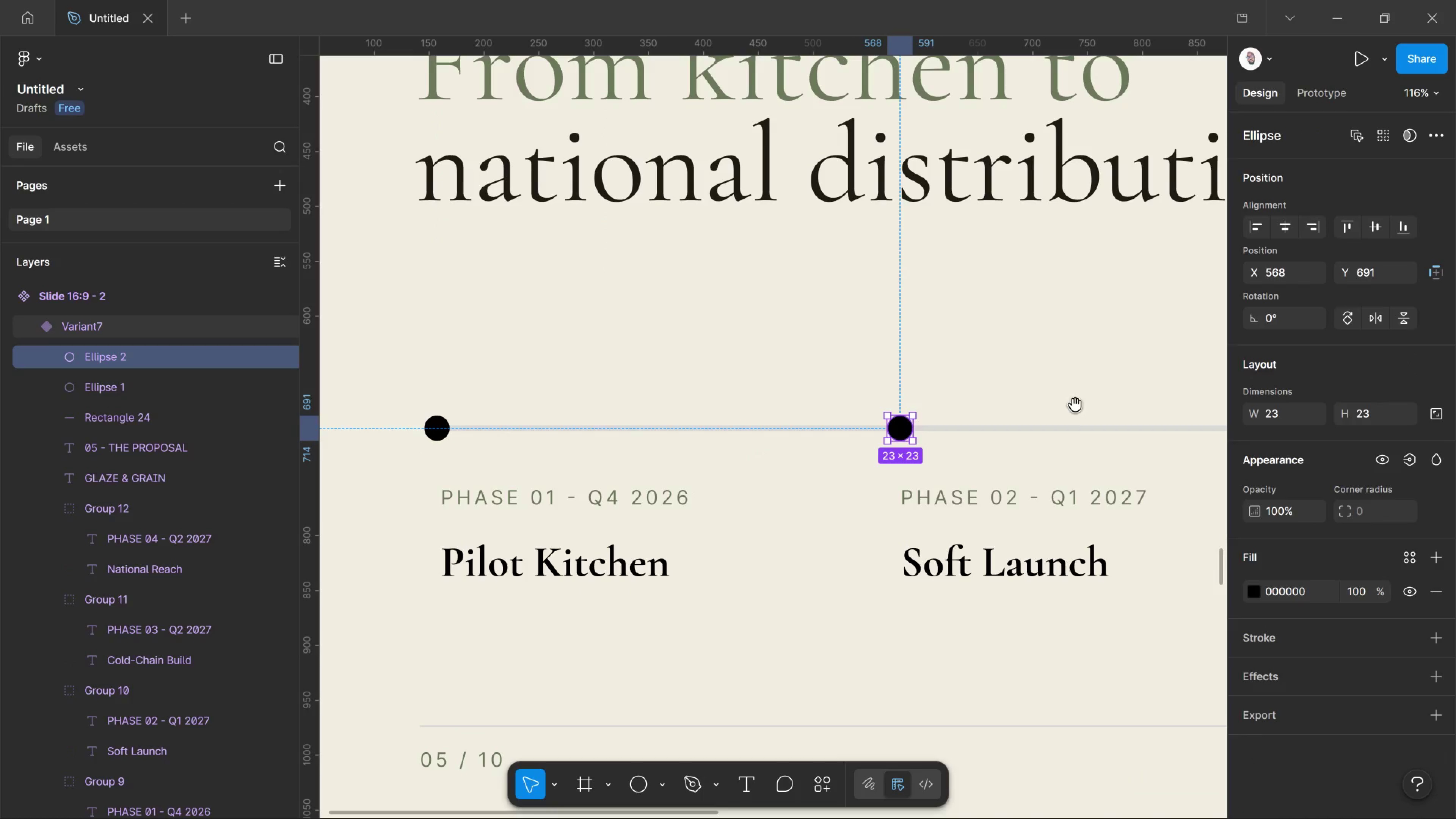 
hold_key(key=ShiftLeft, duration=1.59)
 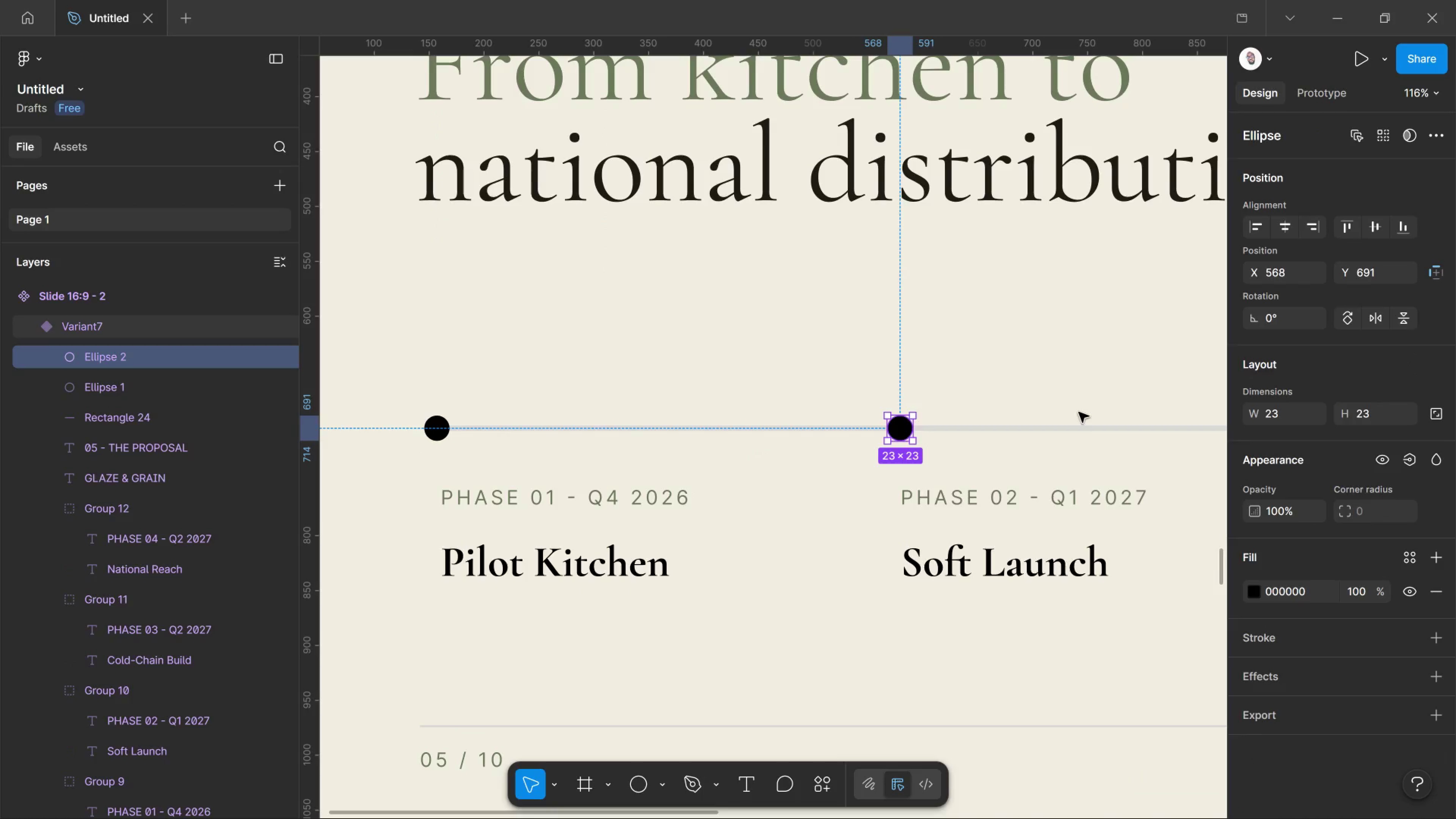 
hold_key(key=Space, duration=1.17)
 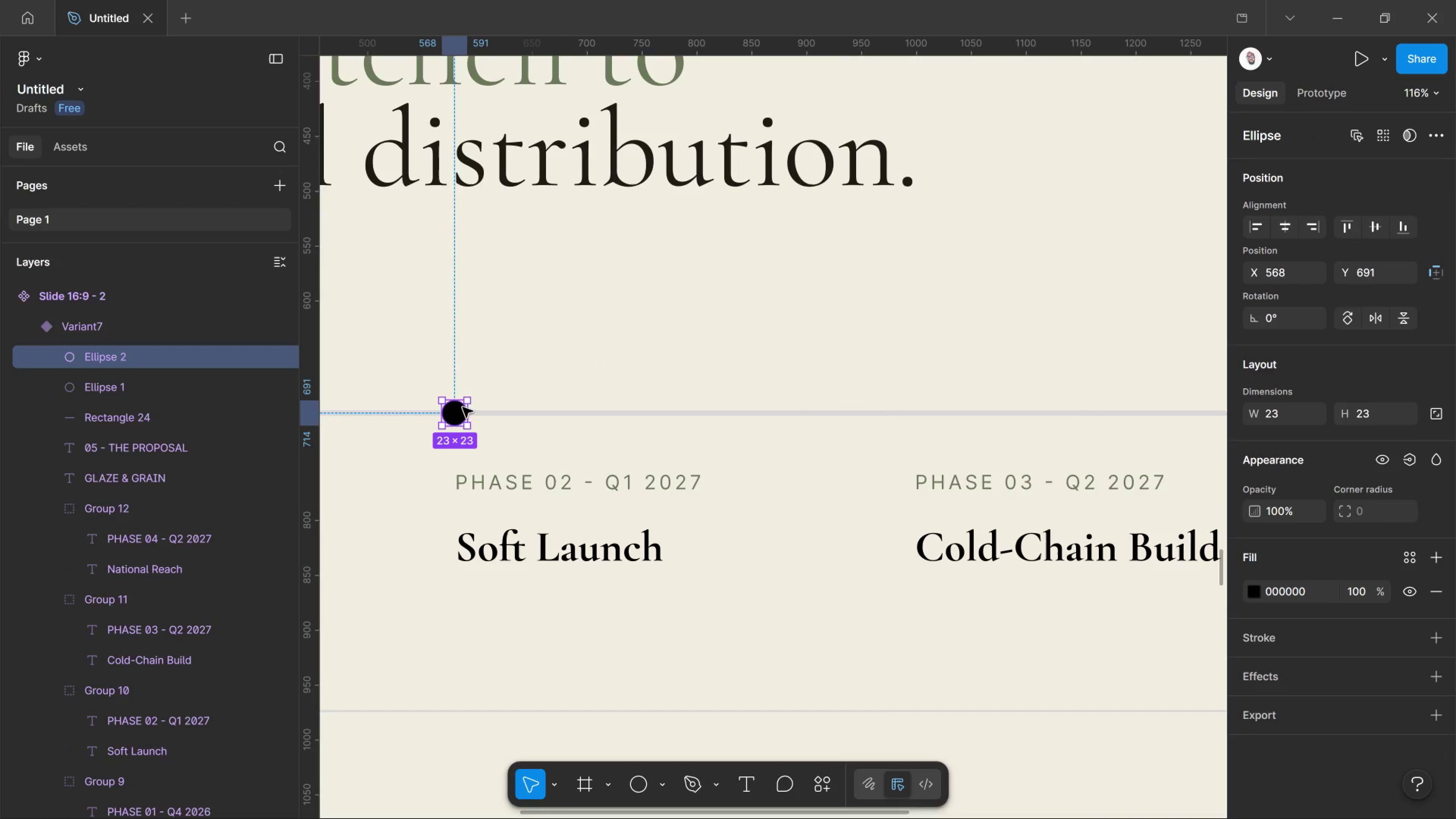 
left_click_drag(start_coordinate=[1075, 405], to_coordinate=[629, 389])
 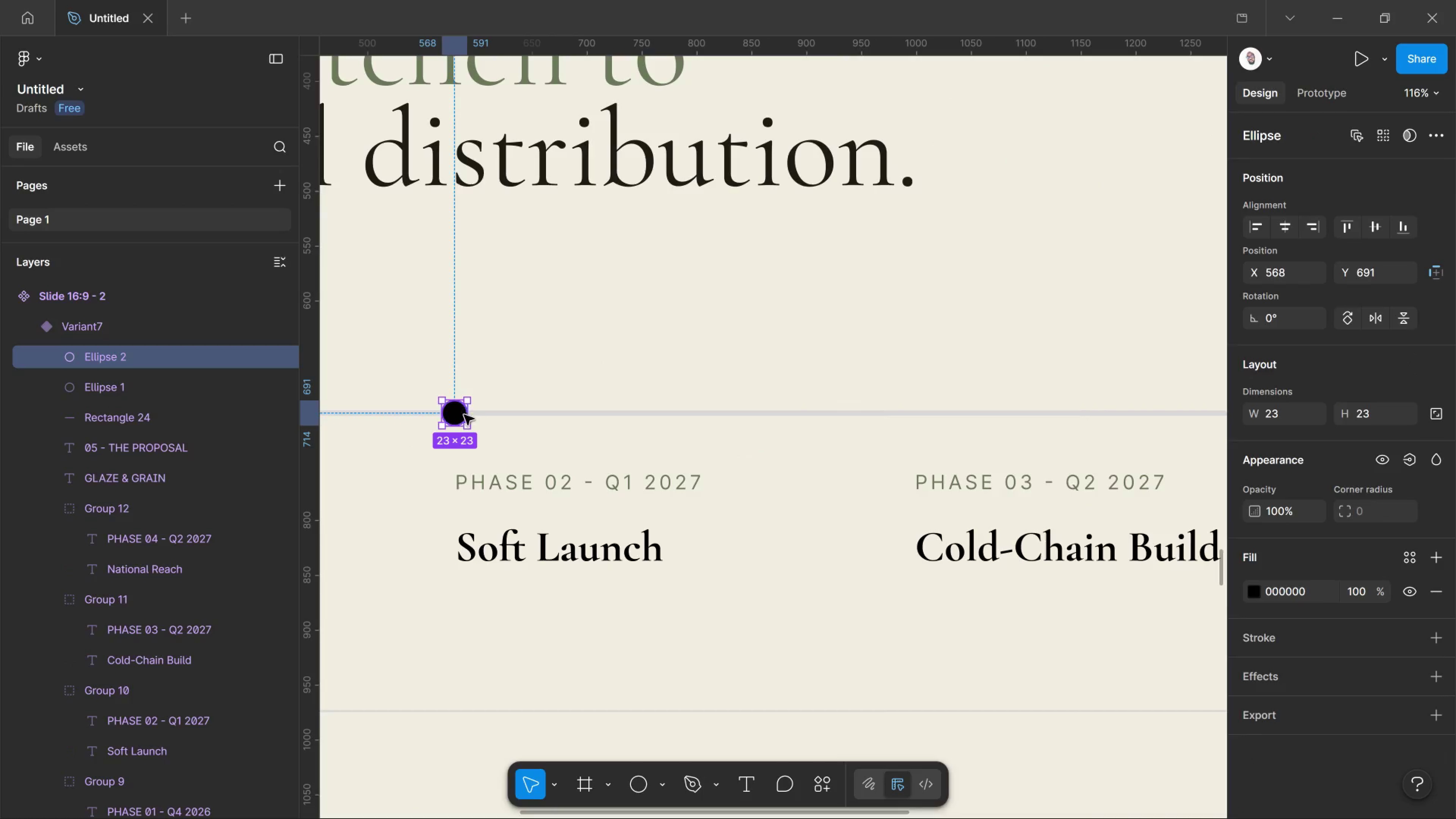 
hold_key(key=AltLeft, duration=4.38)
left_click_drag(start_coordinate=[450, 419], to_coordinate=[909, 436])
 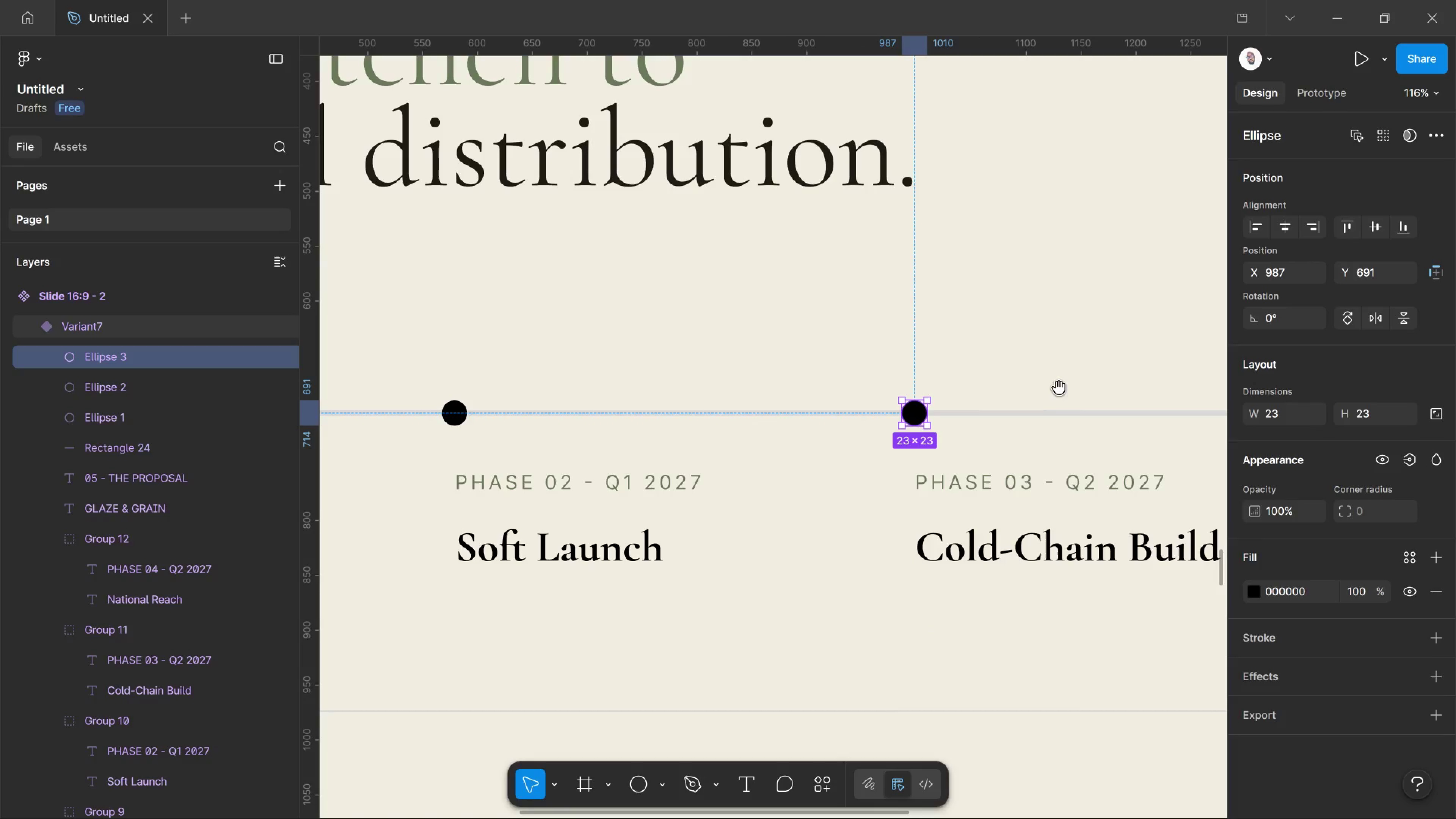 
hold_key(key=ShiftLeft, duration=2.93)
 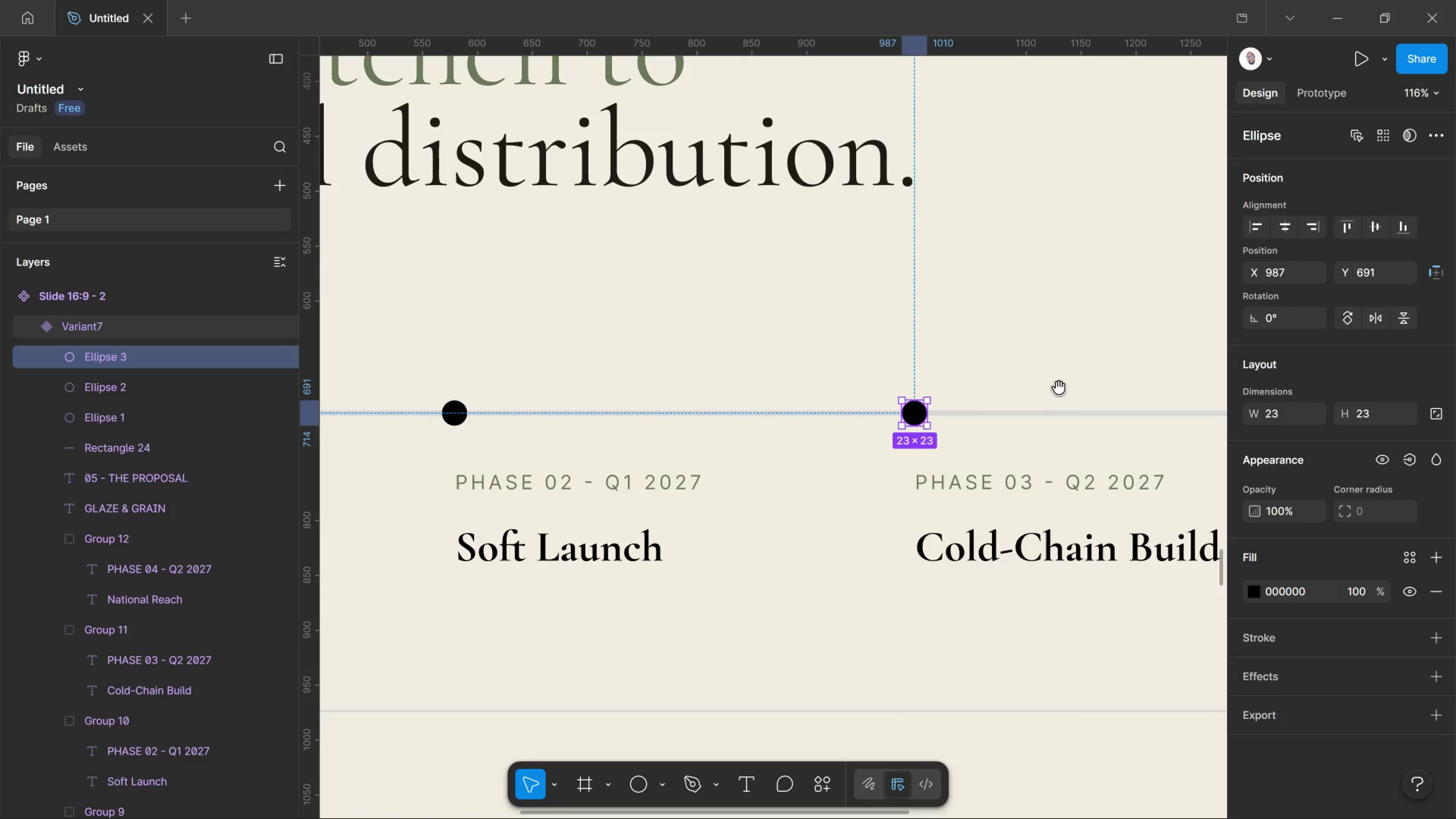 
hold_key(key=Space, duration=1.3)
 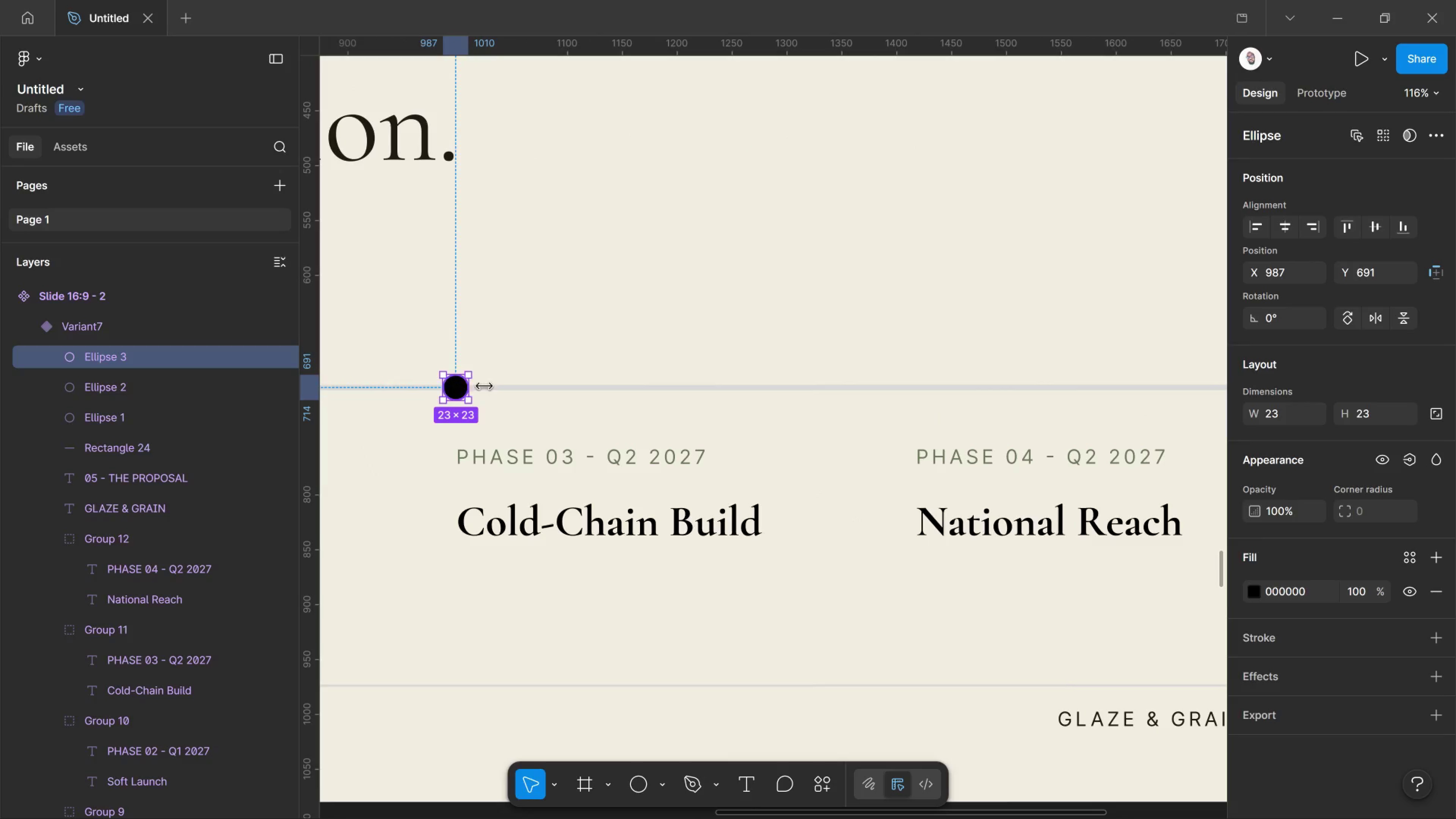 
left_click_drag(start_coordinate=[1057, 380], to_coordinate=[598, 354])
 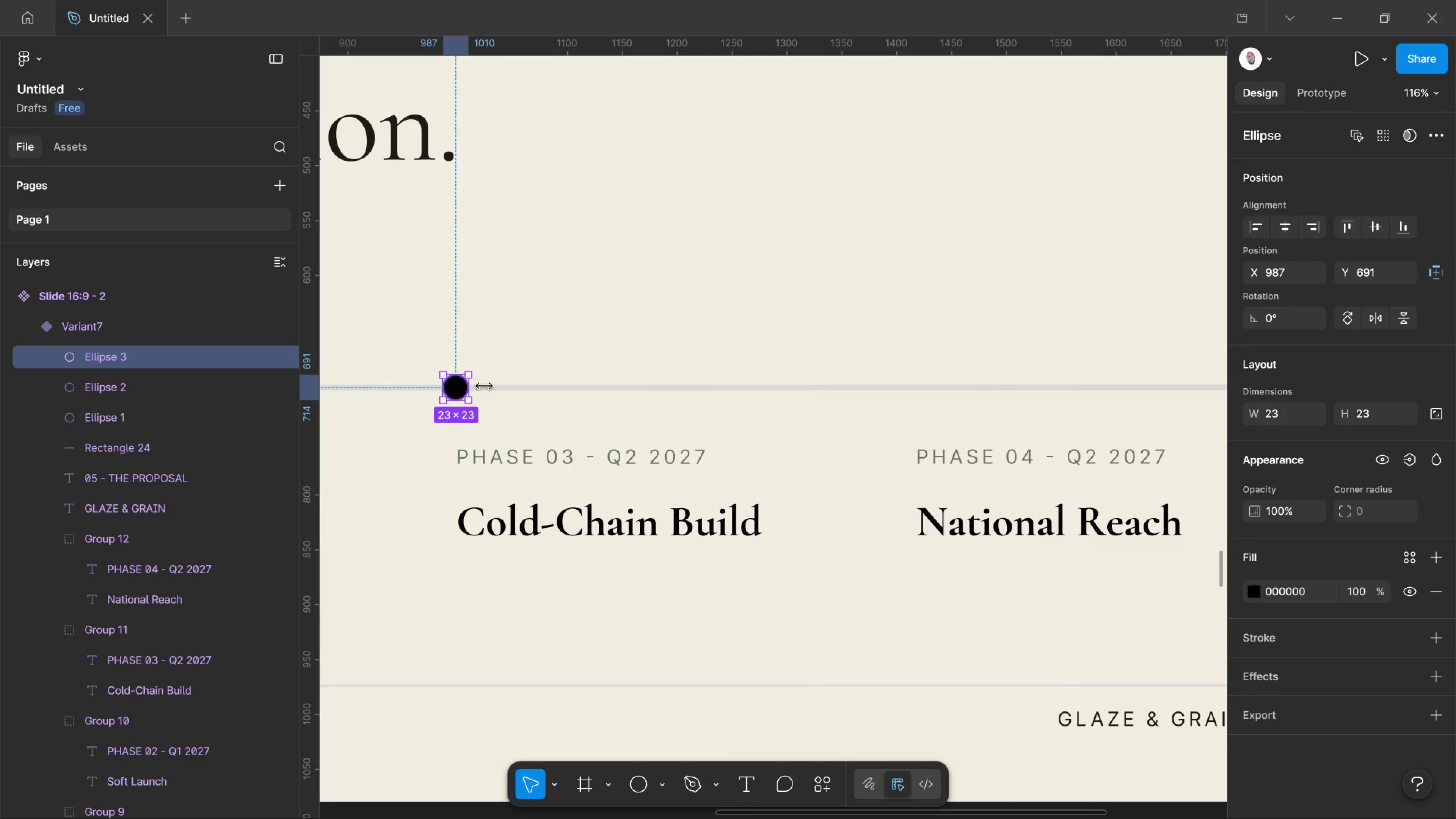 
hold_key(key=AltLeft, duration=4.27)
left_click_drag(start_coordinate=[456, 392], to_coordinate=[913, 392])
 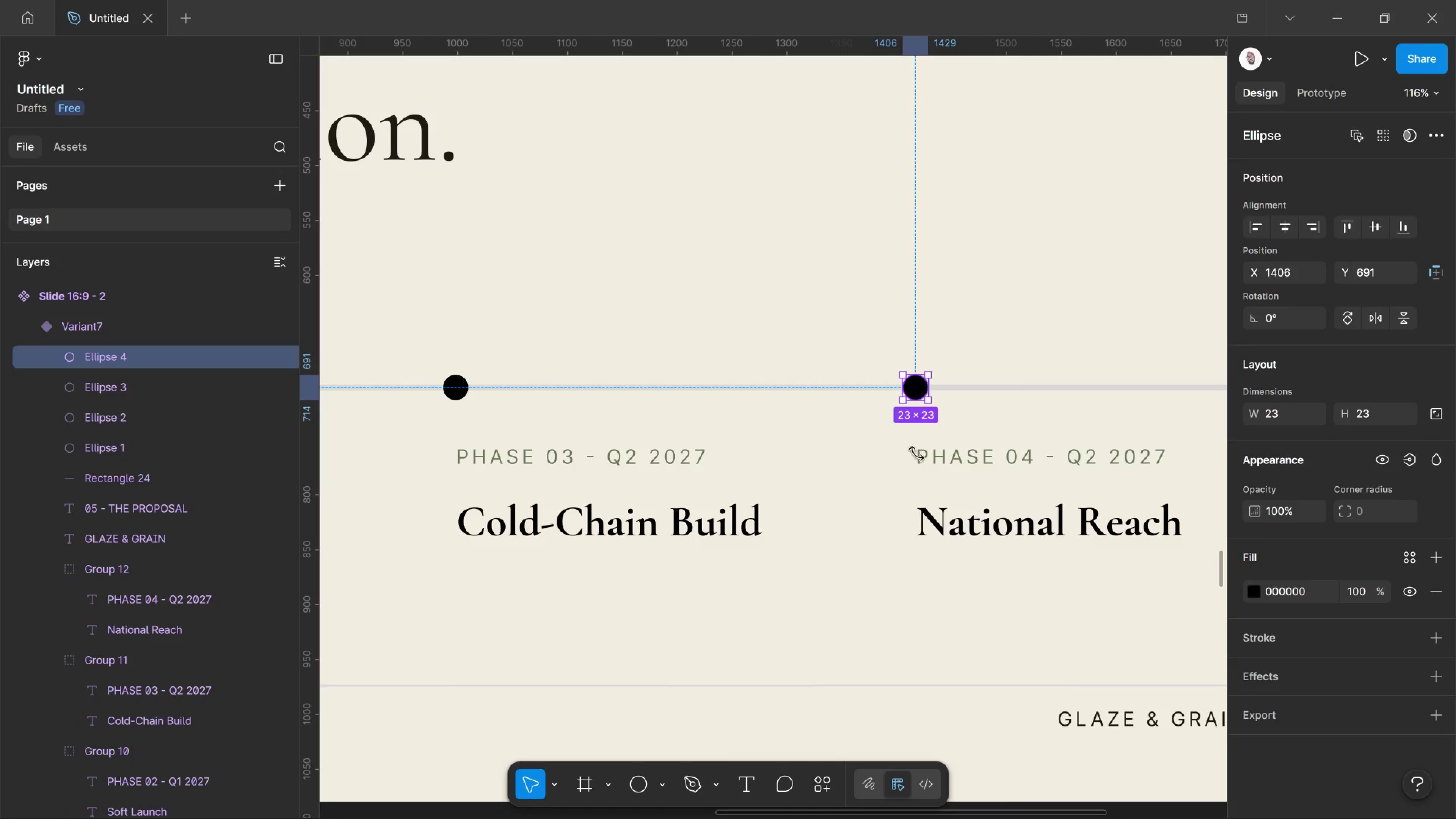 
hold_key(key=ShiftLeft, duration=2.36)
 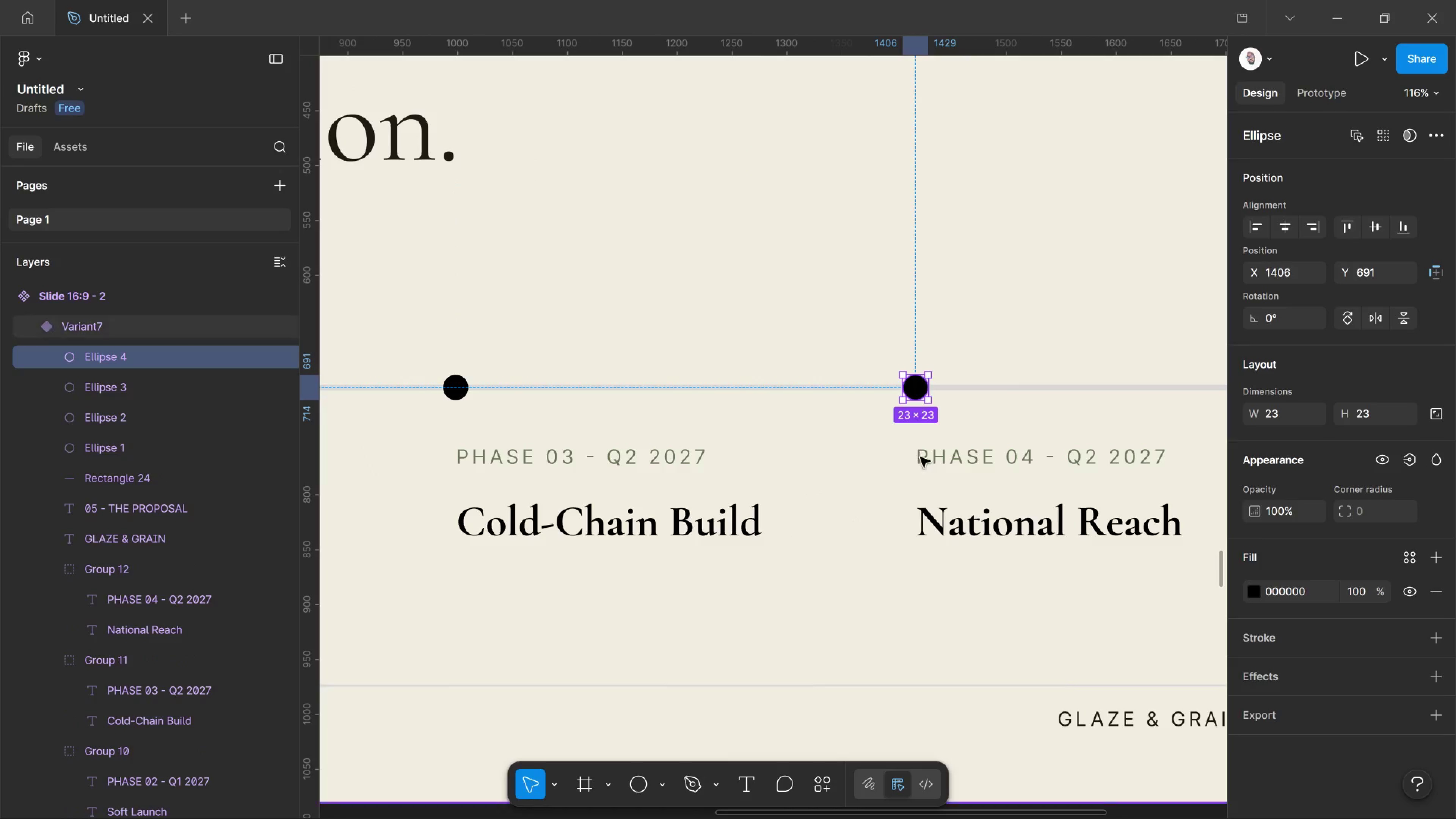 
hold_key(key=ControlLeft, duration=1.33)
scroll: coordinate [952, 539], scroll_direction: down, amount: 13.0
 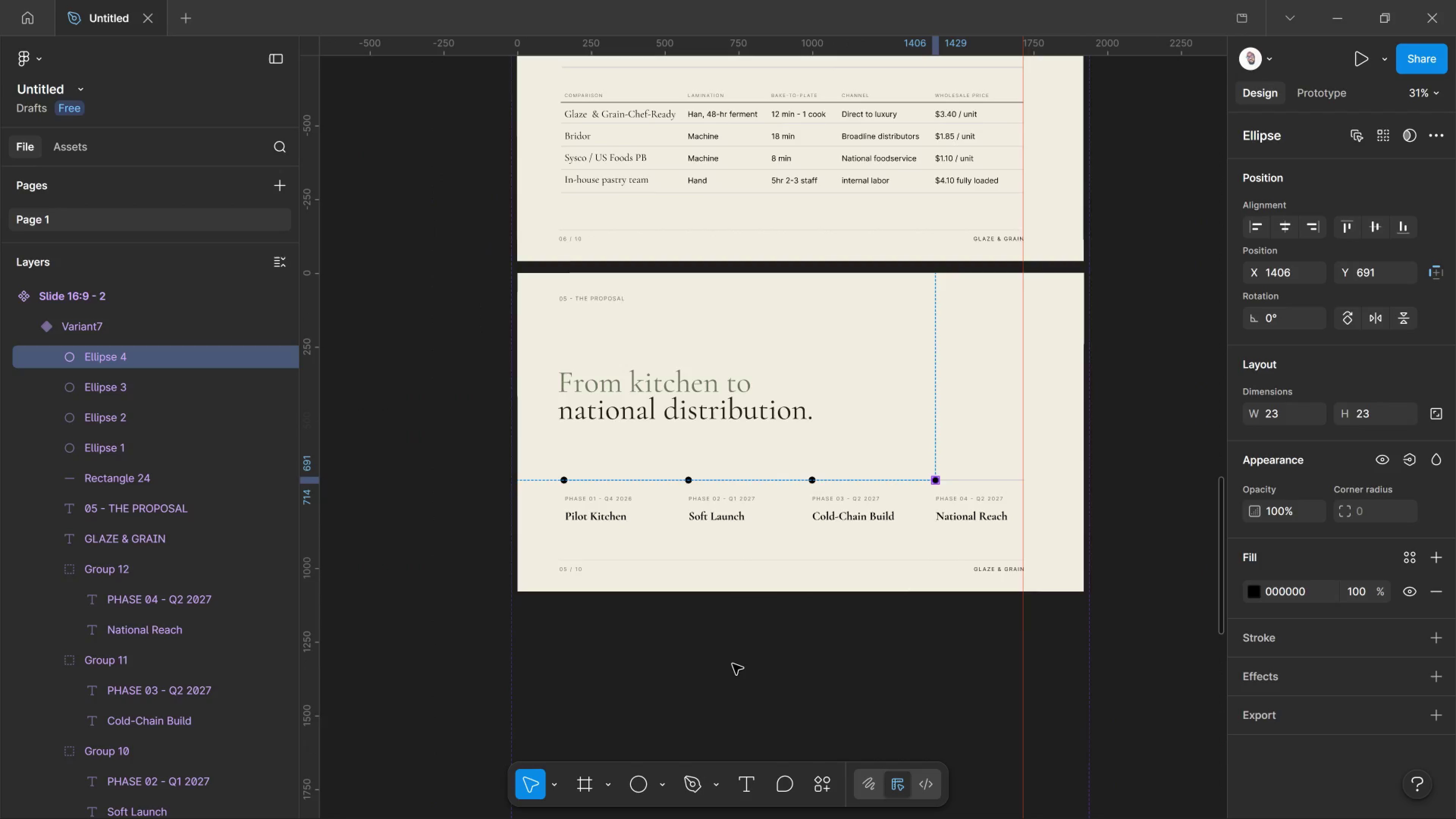 
left_click([733, 664])
 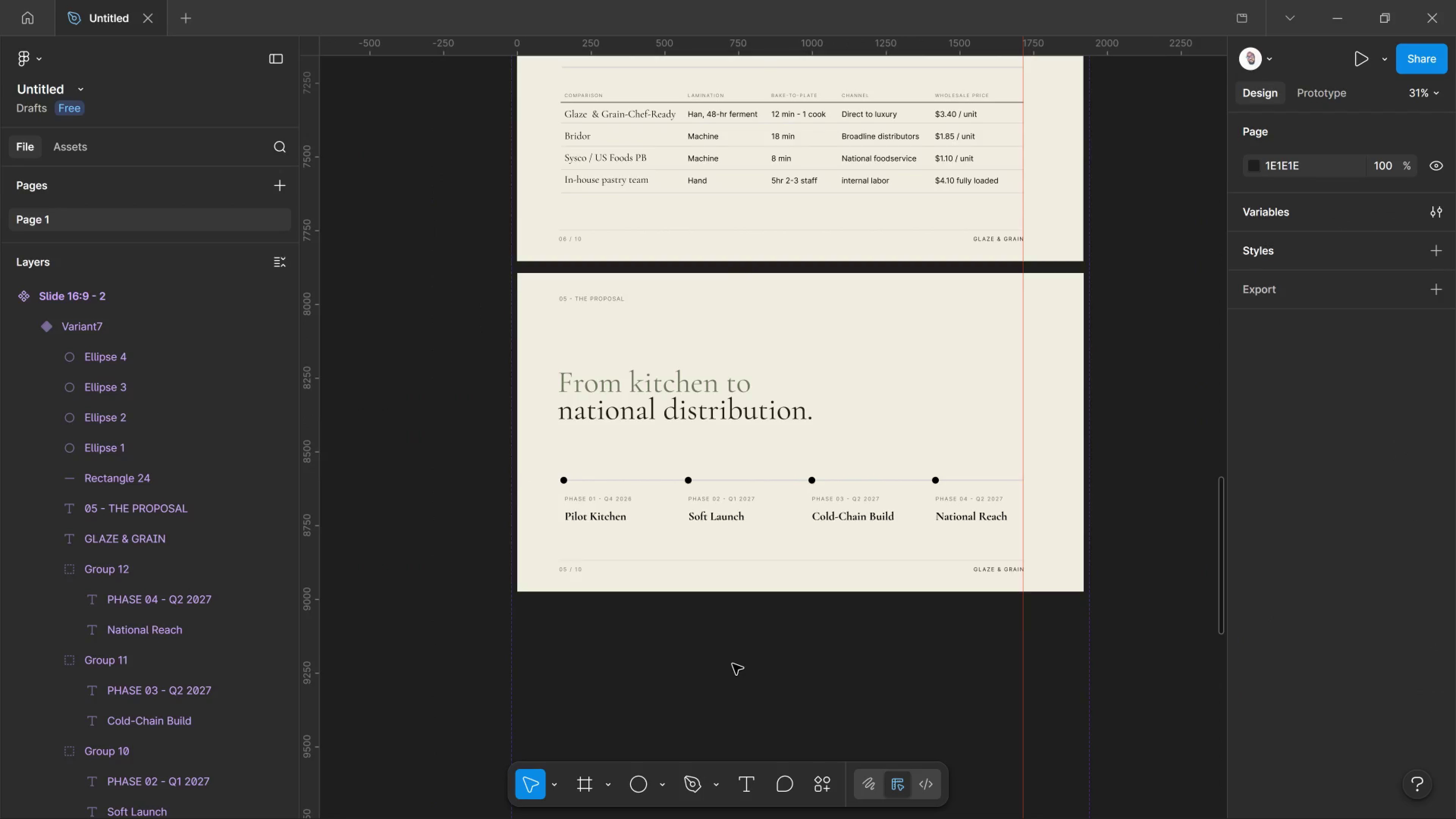 
wait(9.87)
 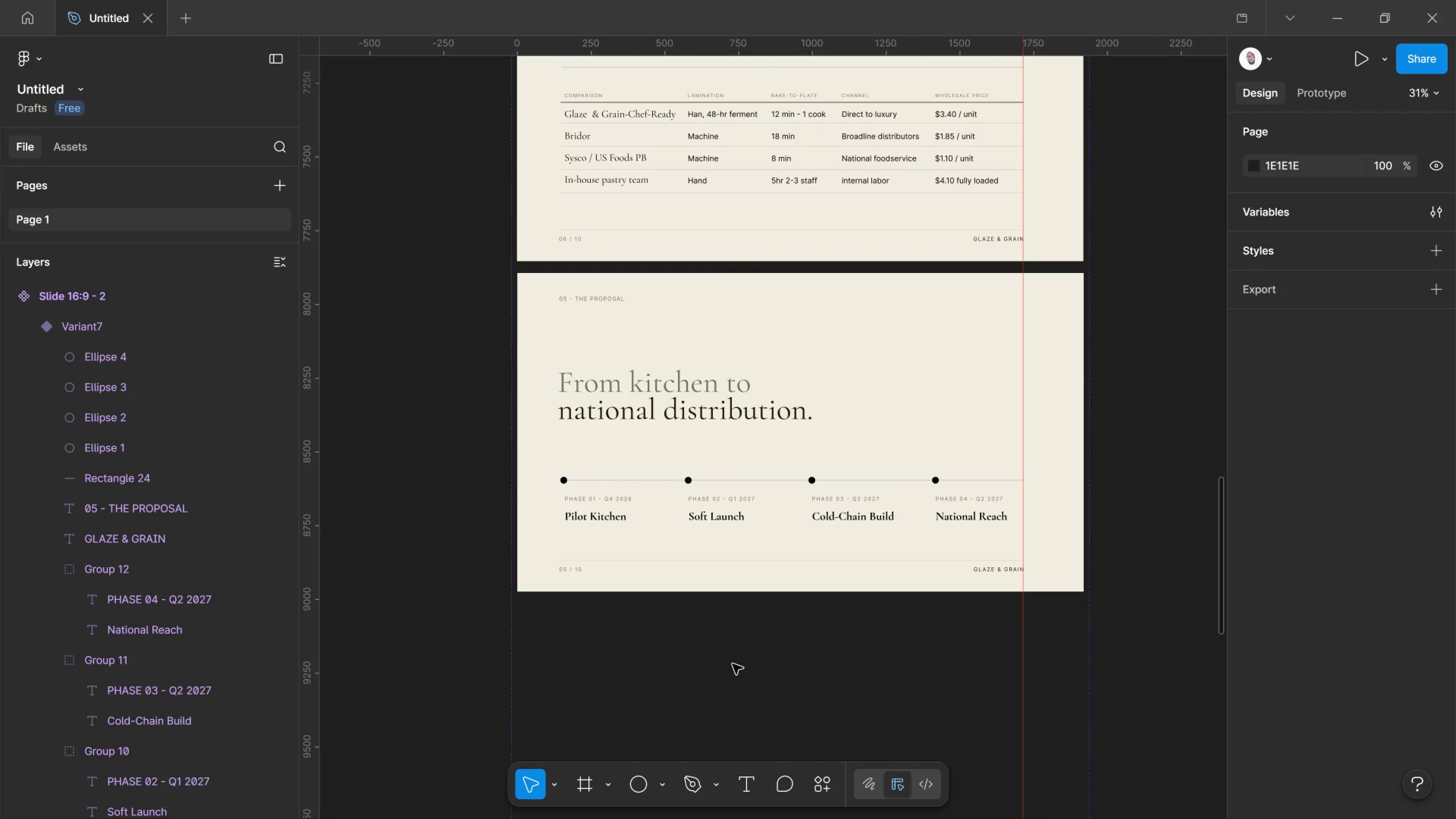 
hold_key(key=ControlLeft, duration=1.96)
scroll: coordinate [510, 284], scroll_direction: up, amount: 14.0
 